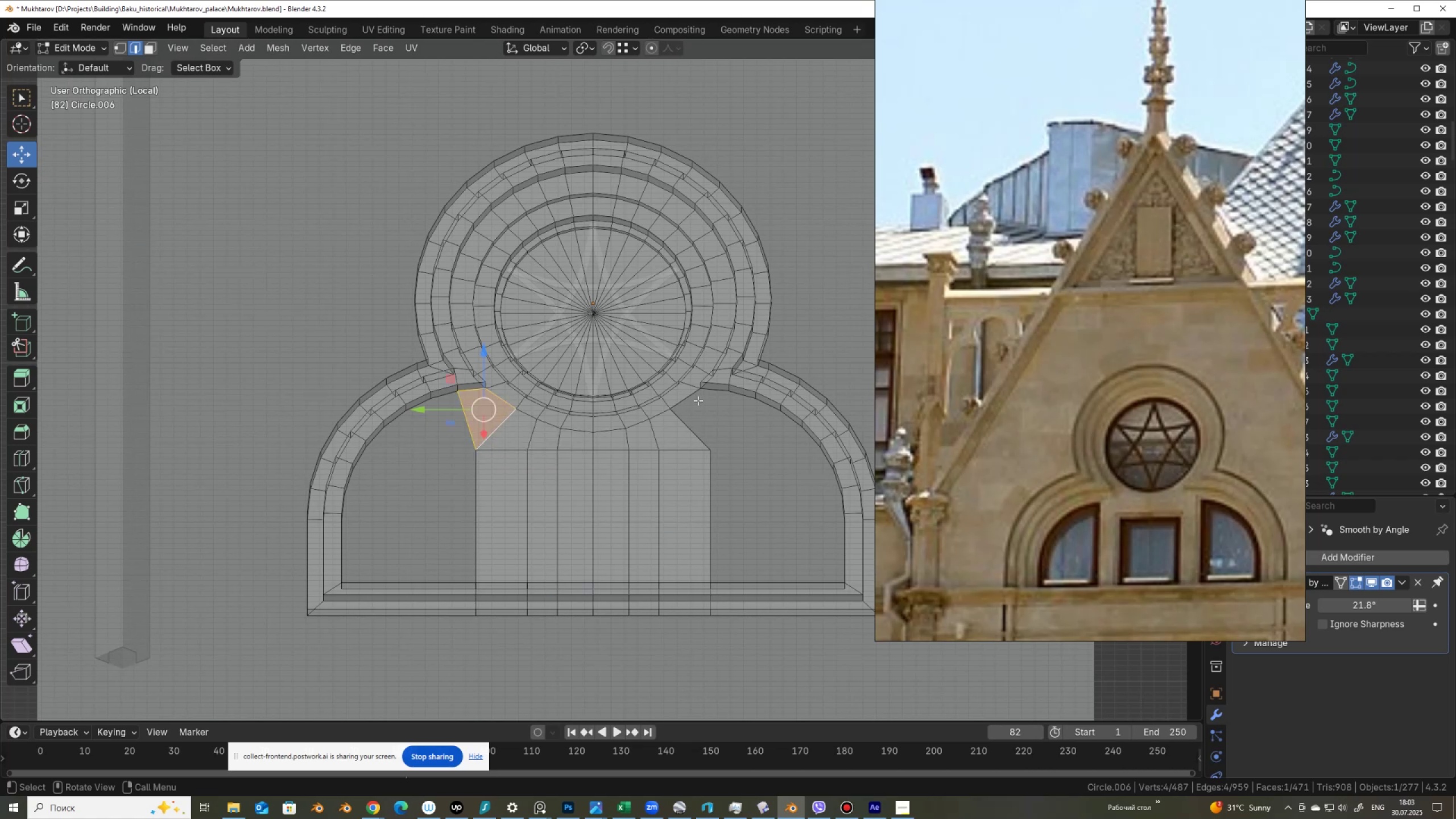 
left_click([702, 394])
 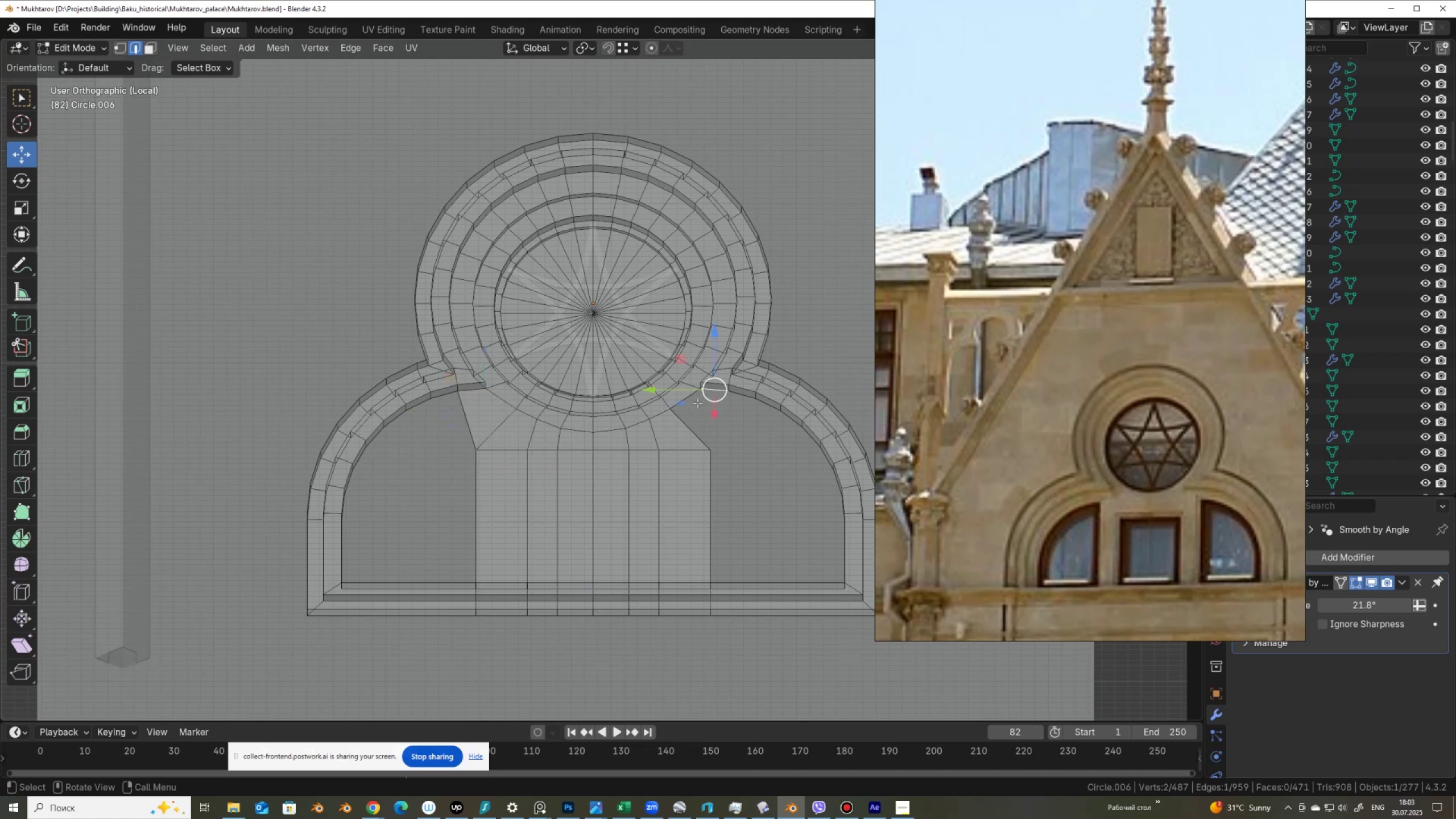 
hold_key(key=ShiftLeft, duration=0.34)
double_click([686, 428])
 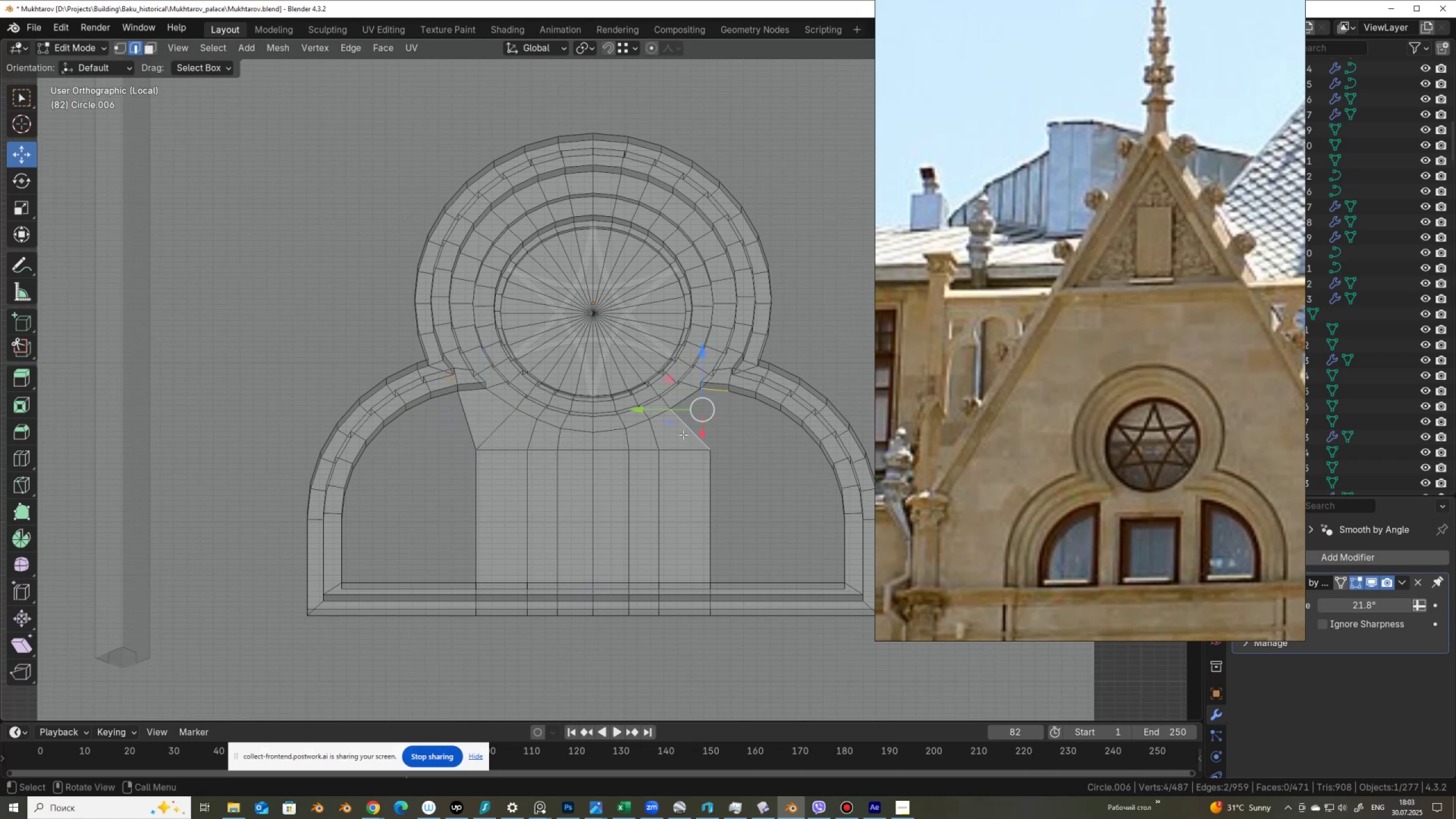 
key(F)
 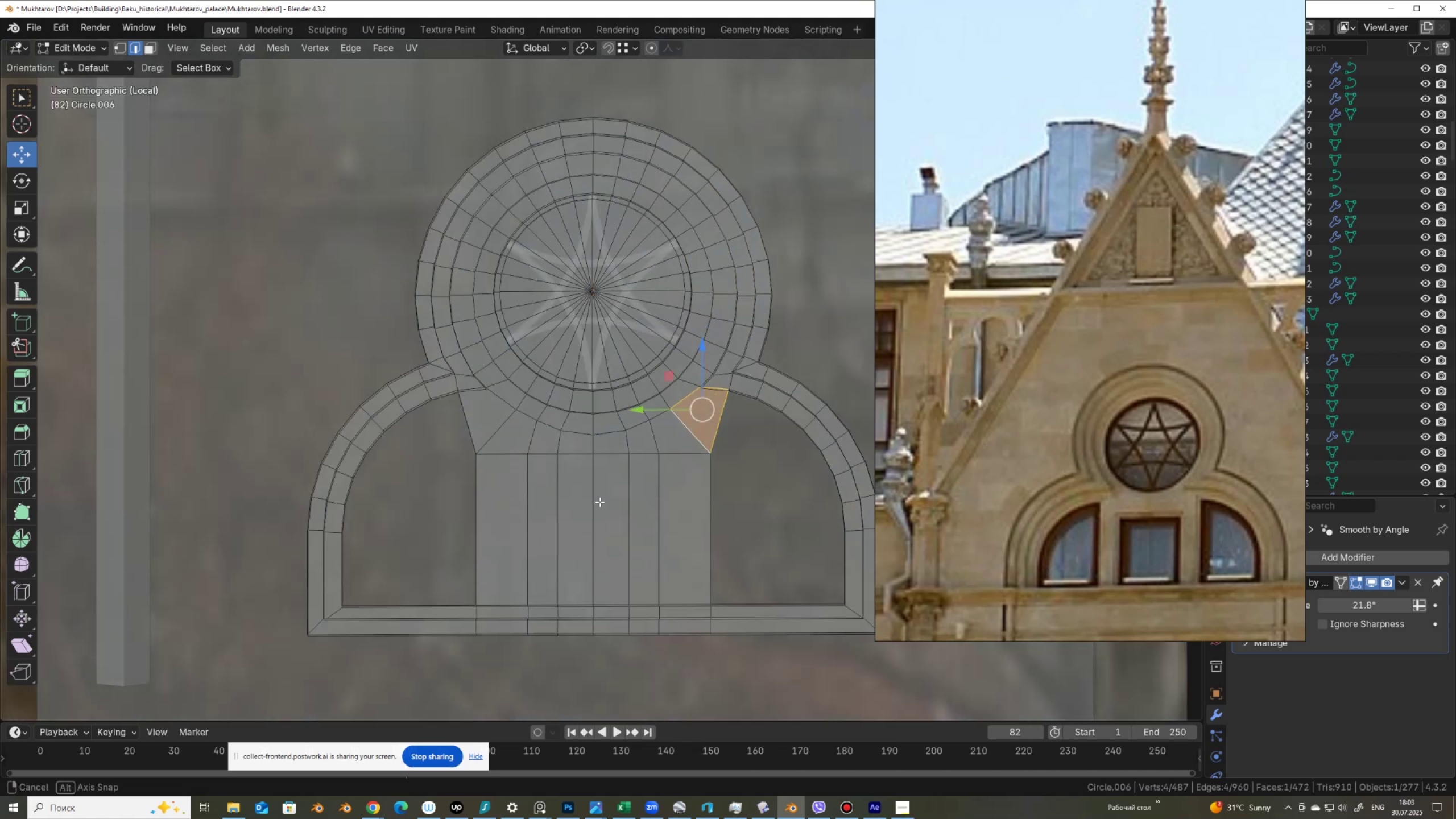 
hold_key(key=AltLeft, duration=0.67)
 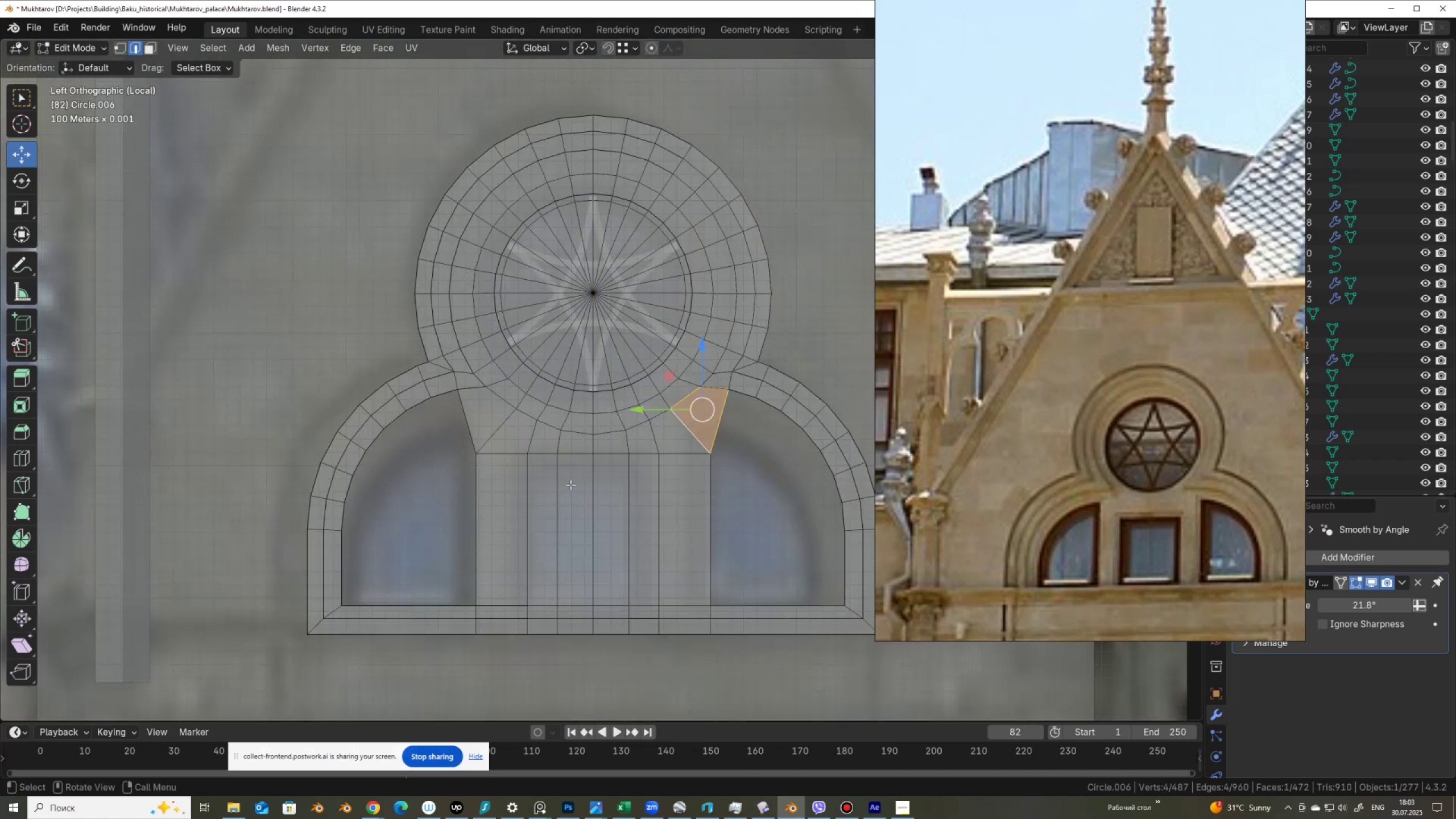 
scroll: coordinate [510, 457], scroll_direction: up, amount: 2.0
 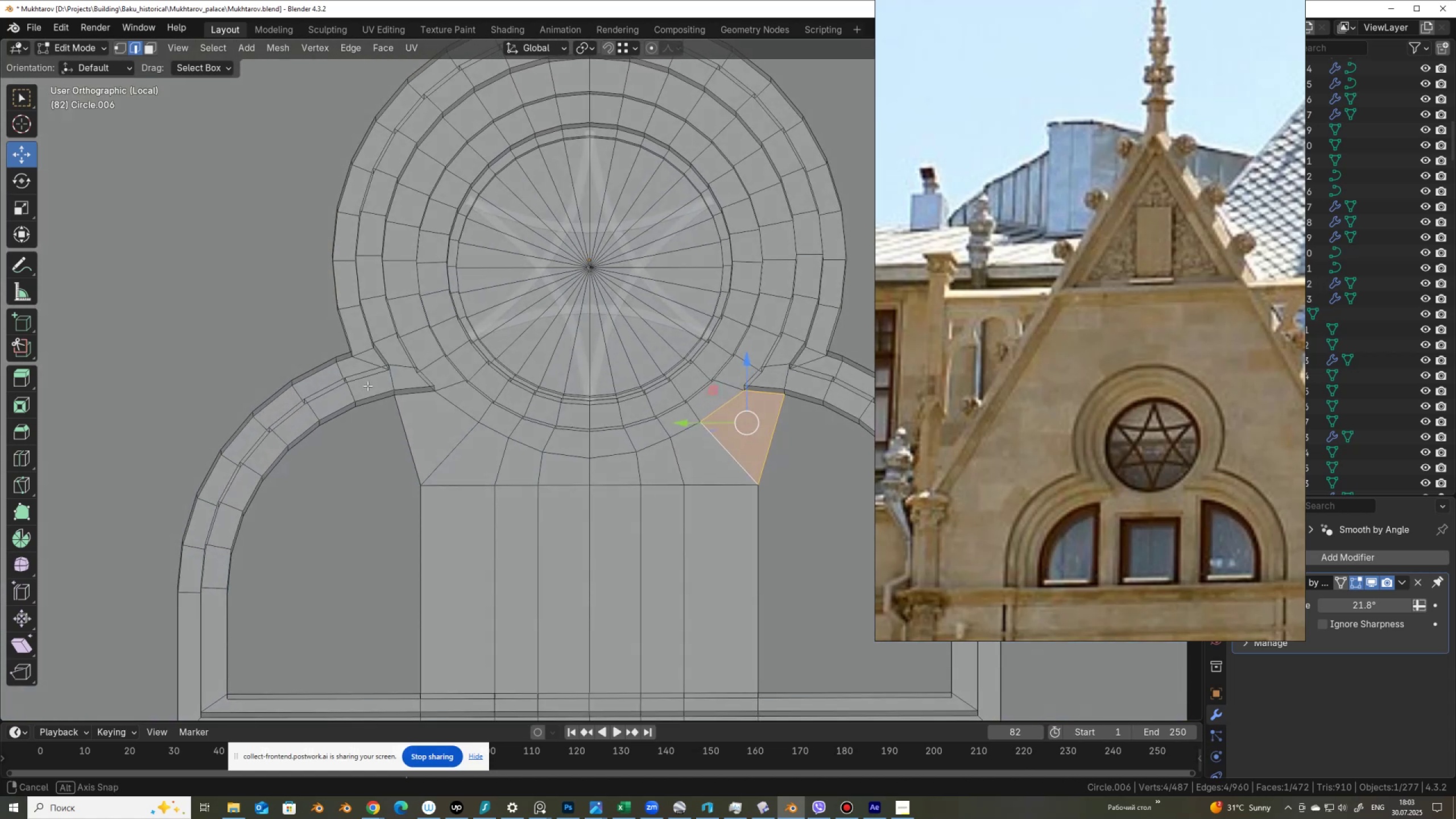 
left_click([396, 391])
 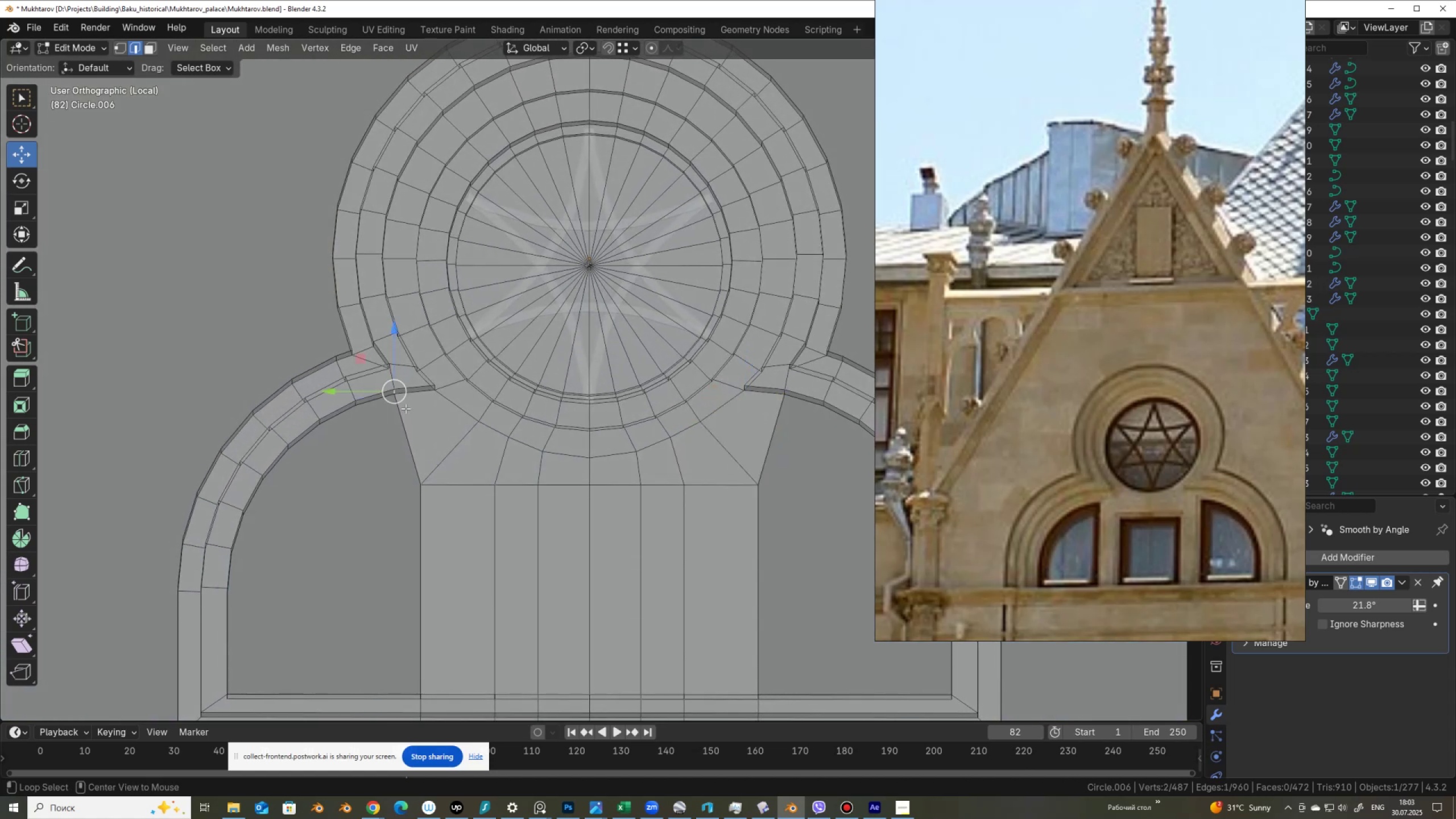 
hold_key(key=AltLeft, duration=0.37)
 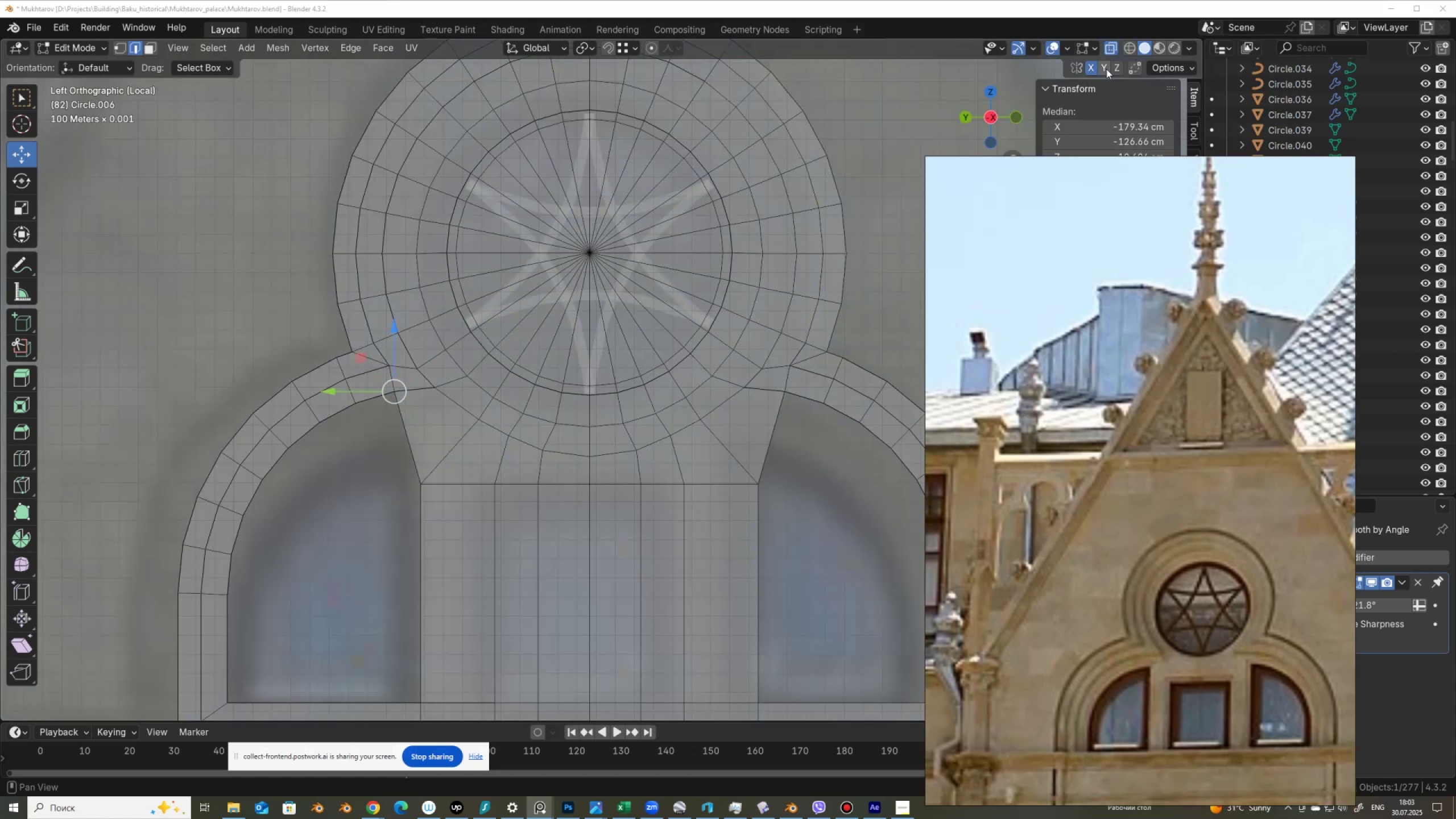 
left_click([1093, 66])
 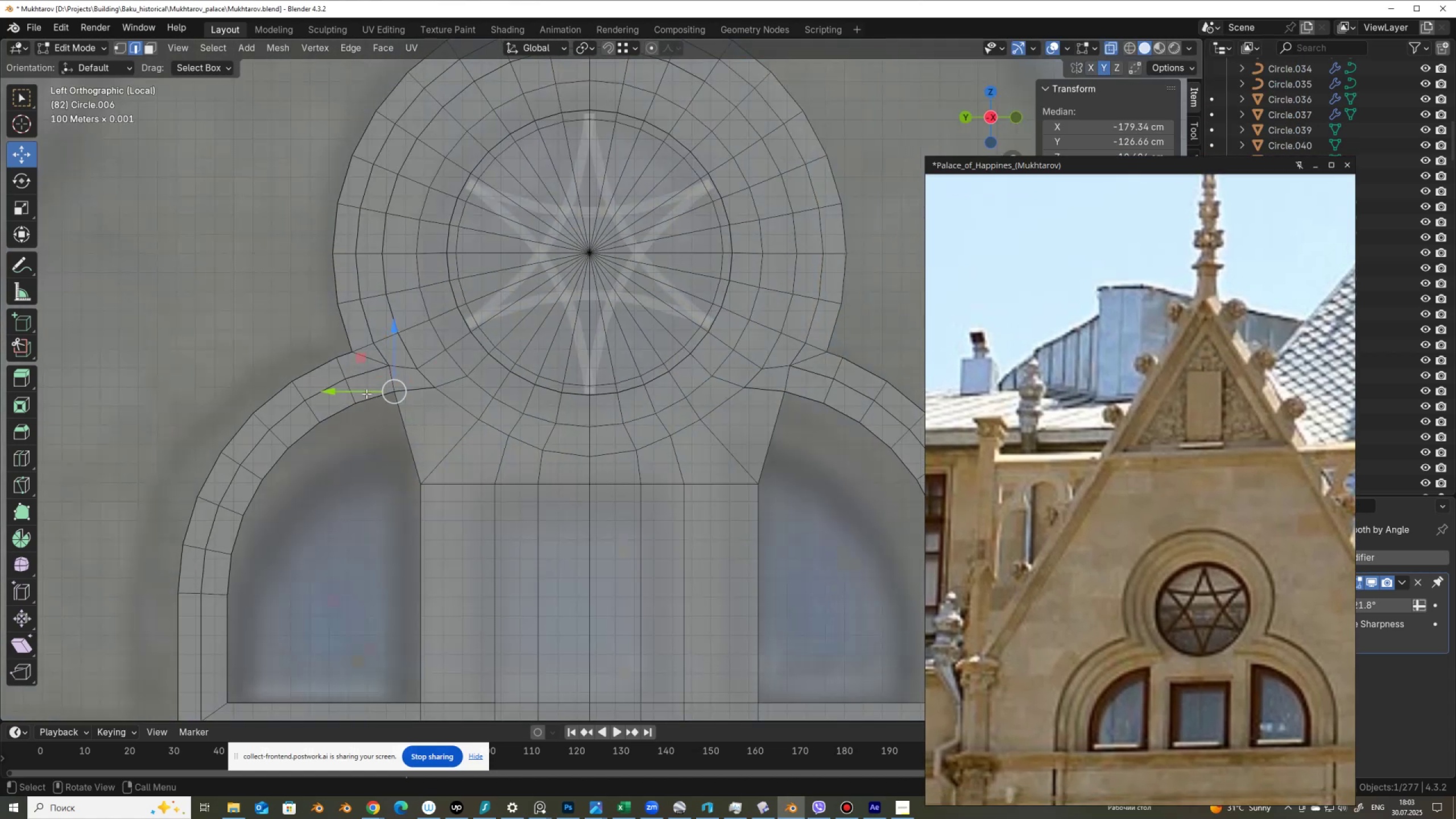 
left_click_drag(start_coordinate=[366, 394], to_coordinate=[420, 489])
 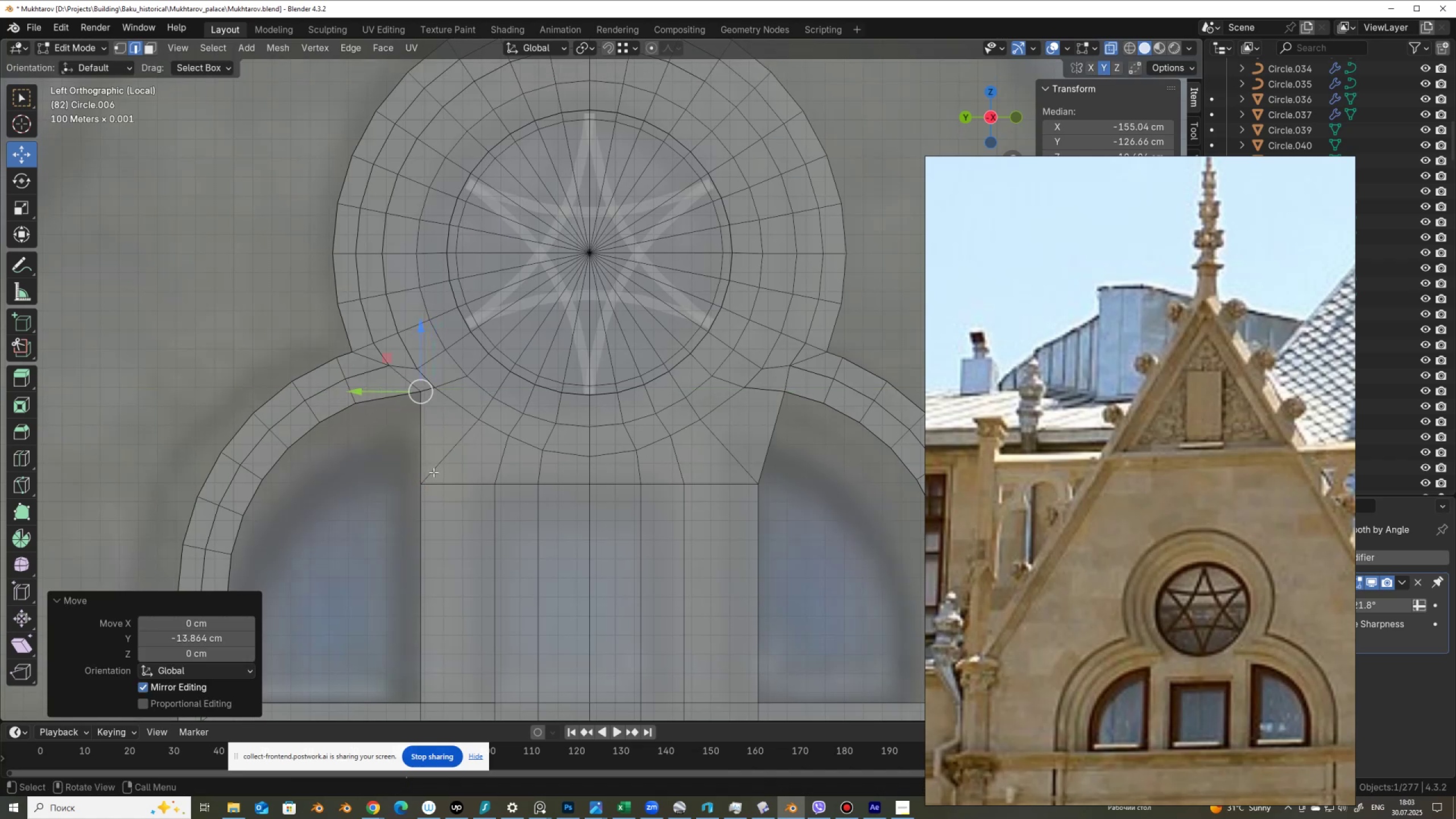 
hold_key(key=ControlLeft, duration=0.69)
 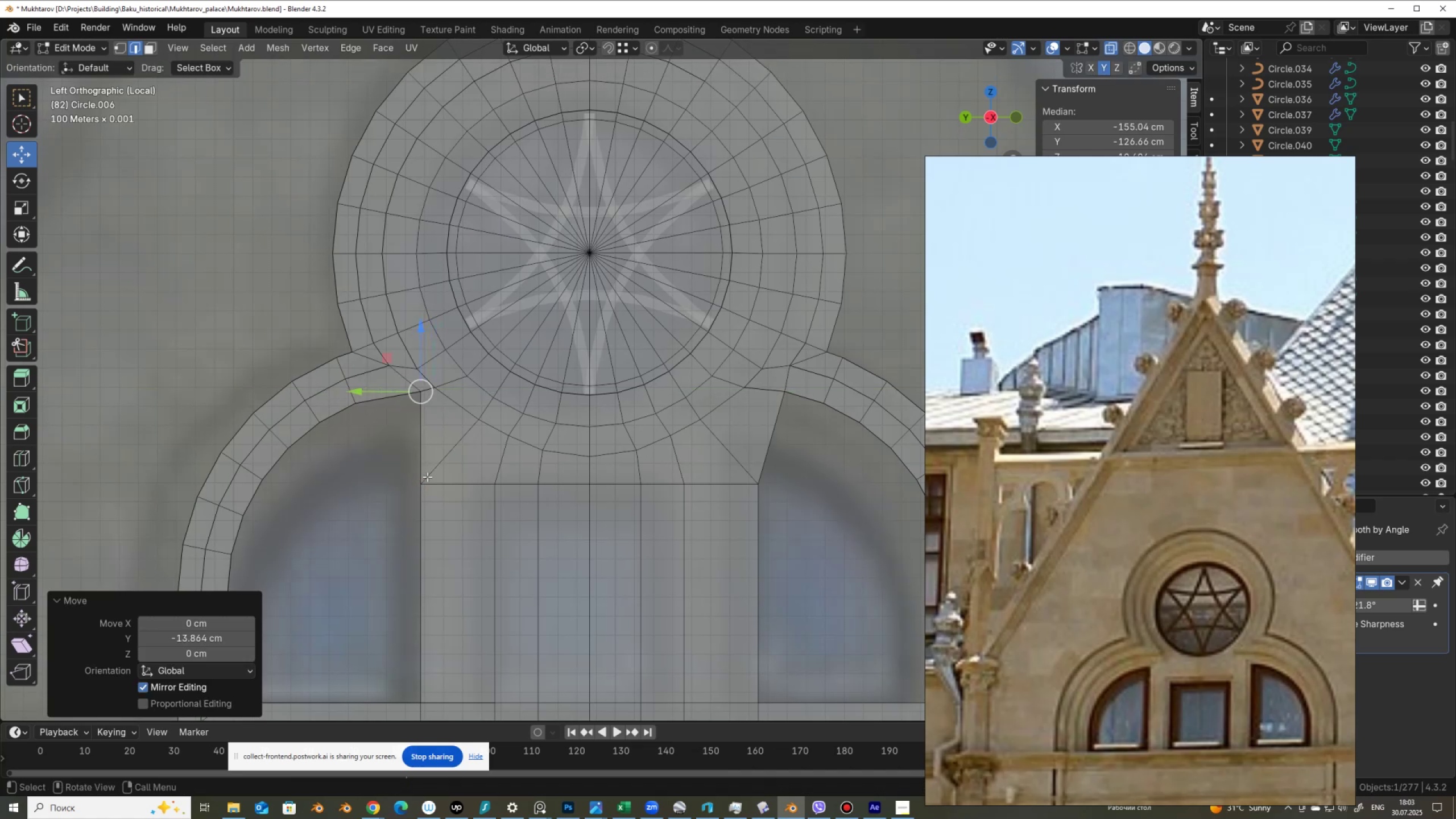 
scroll: coordinate [433, 472], scroll_direction: down, amount: 1.0
 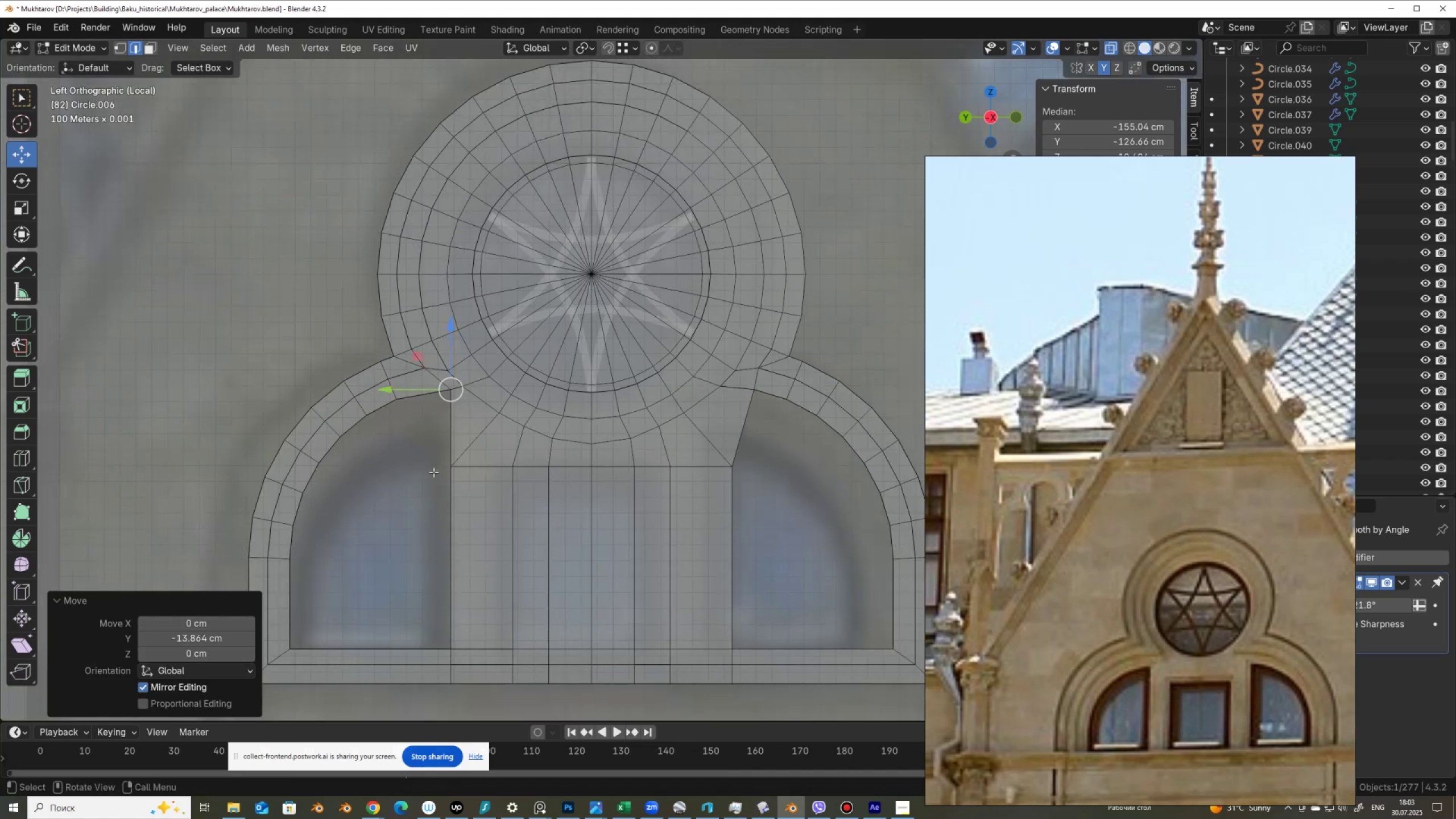 
key(Control+Z)
 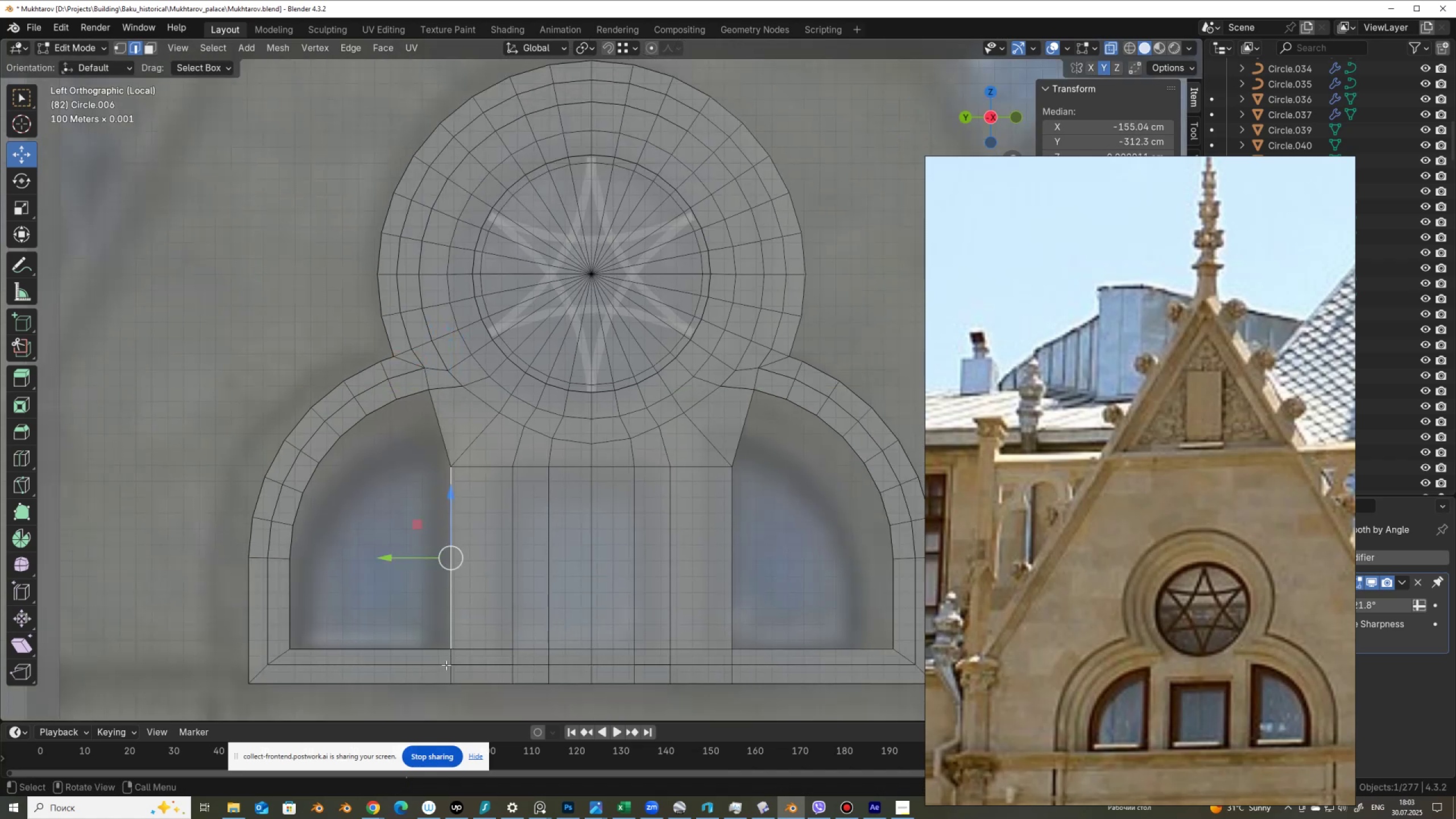 
hold_key(key=AltLeft, duration=0.4)
 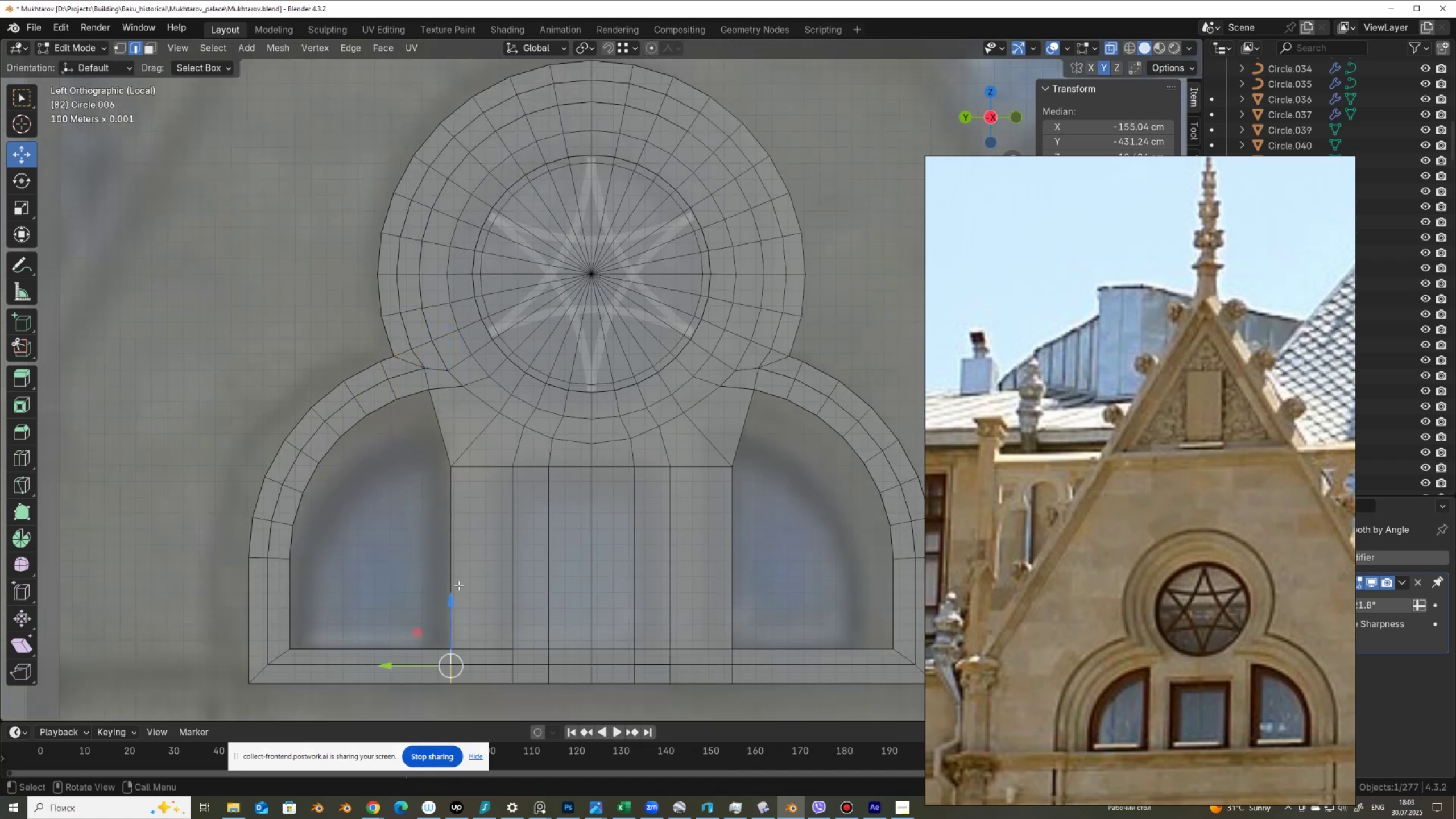 
hold_key(key=ShiftLeft, duration=0.33)
left_click([456, 568])
 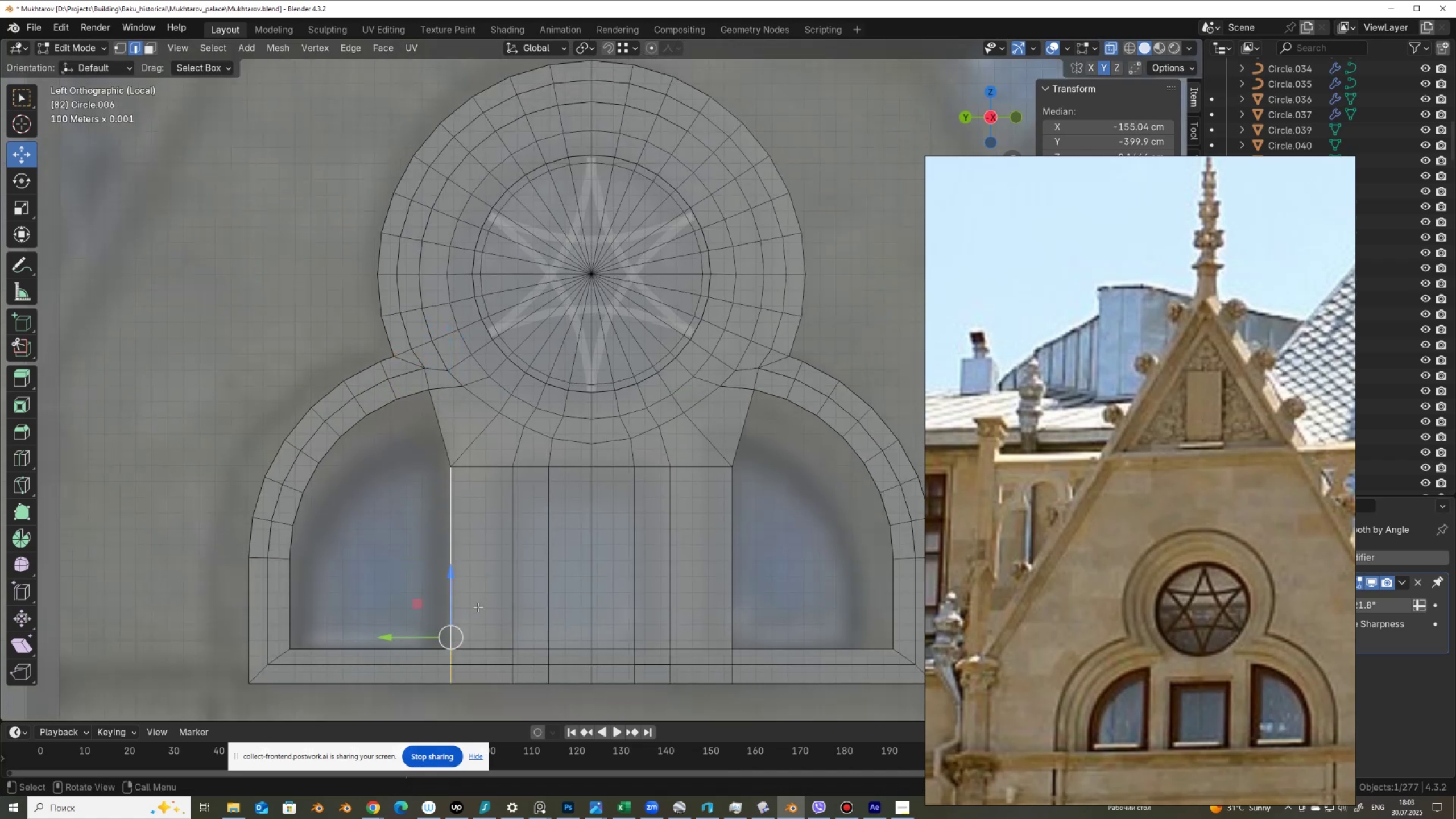 
scroll: coordinate [514, 634], scroll_direction: down, amount: 1.0
 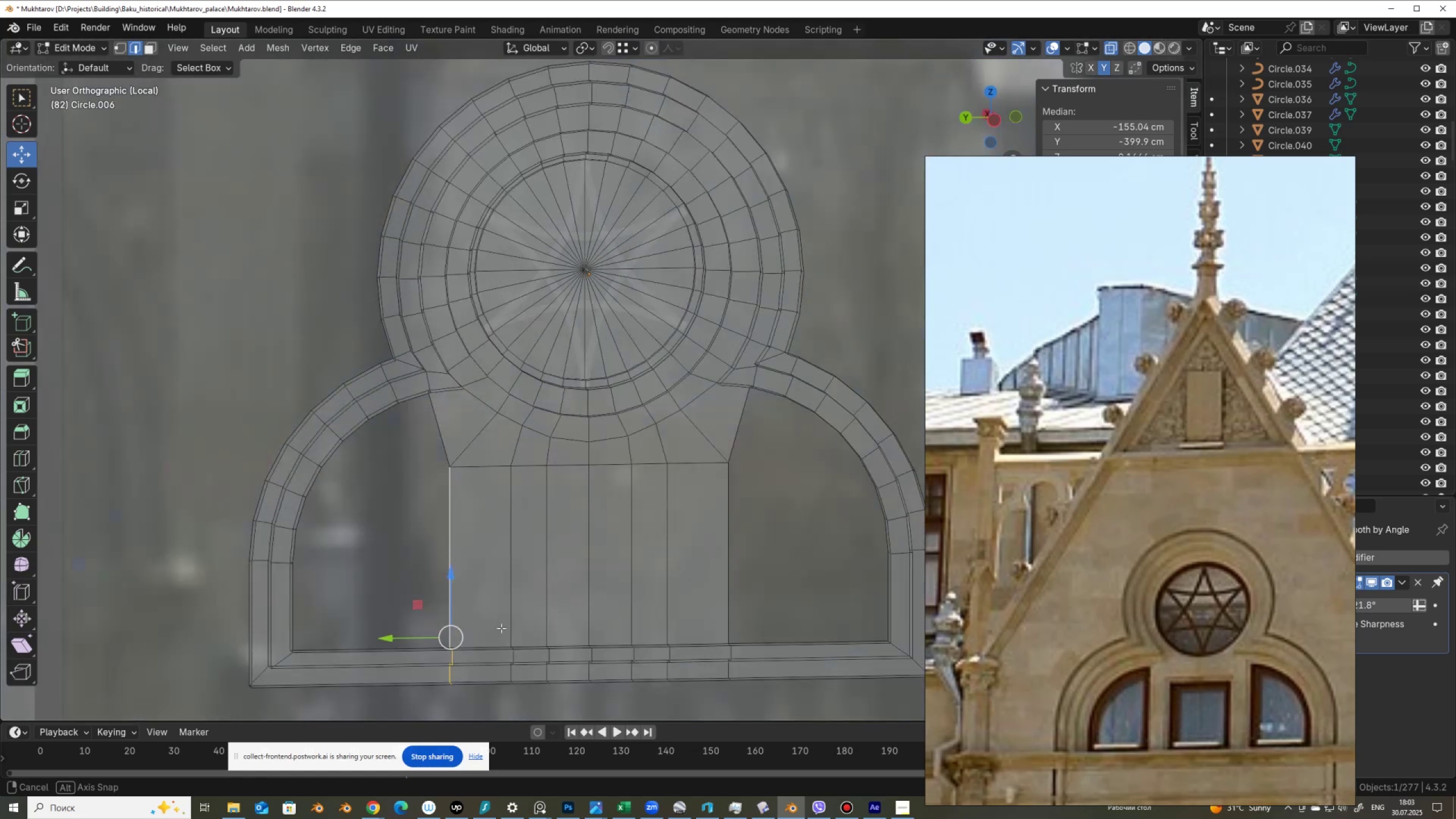 
hold_key(key=AltLeft, duration=0.53)
 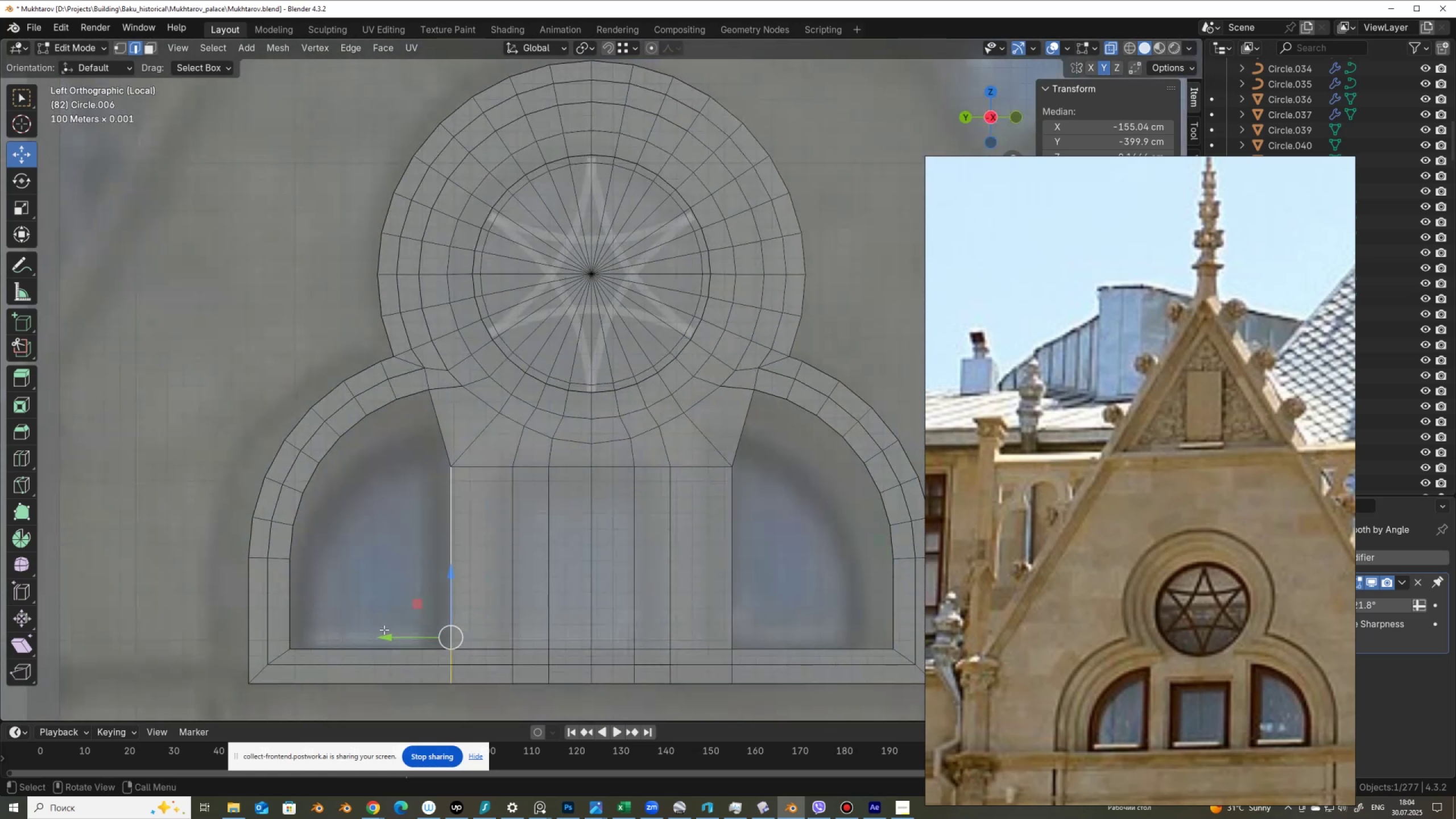 
left_click_drag(start_coordinate=[386, 636], to_coordinate=[433, 392])
 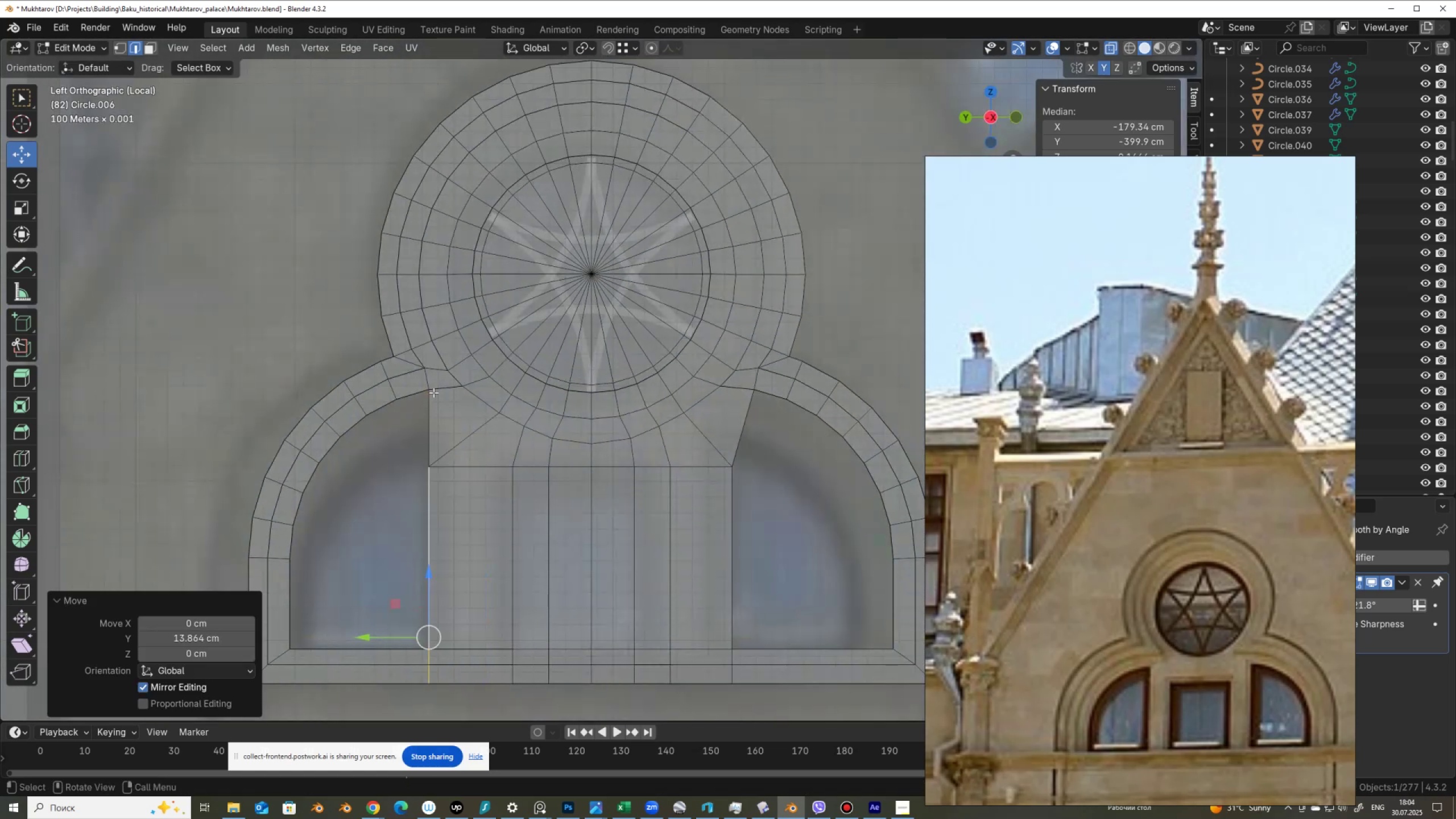 
hold_key(key=ControlLeft, duration=0.85)
 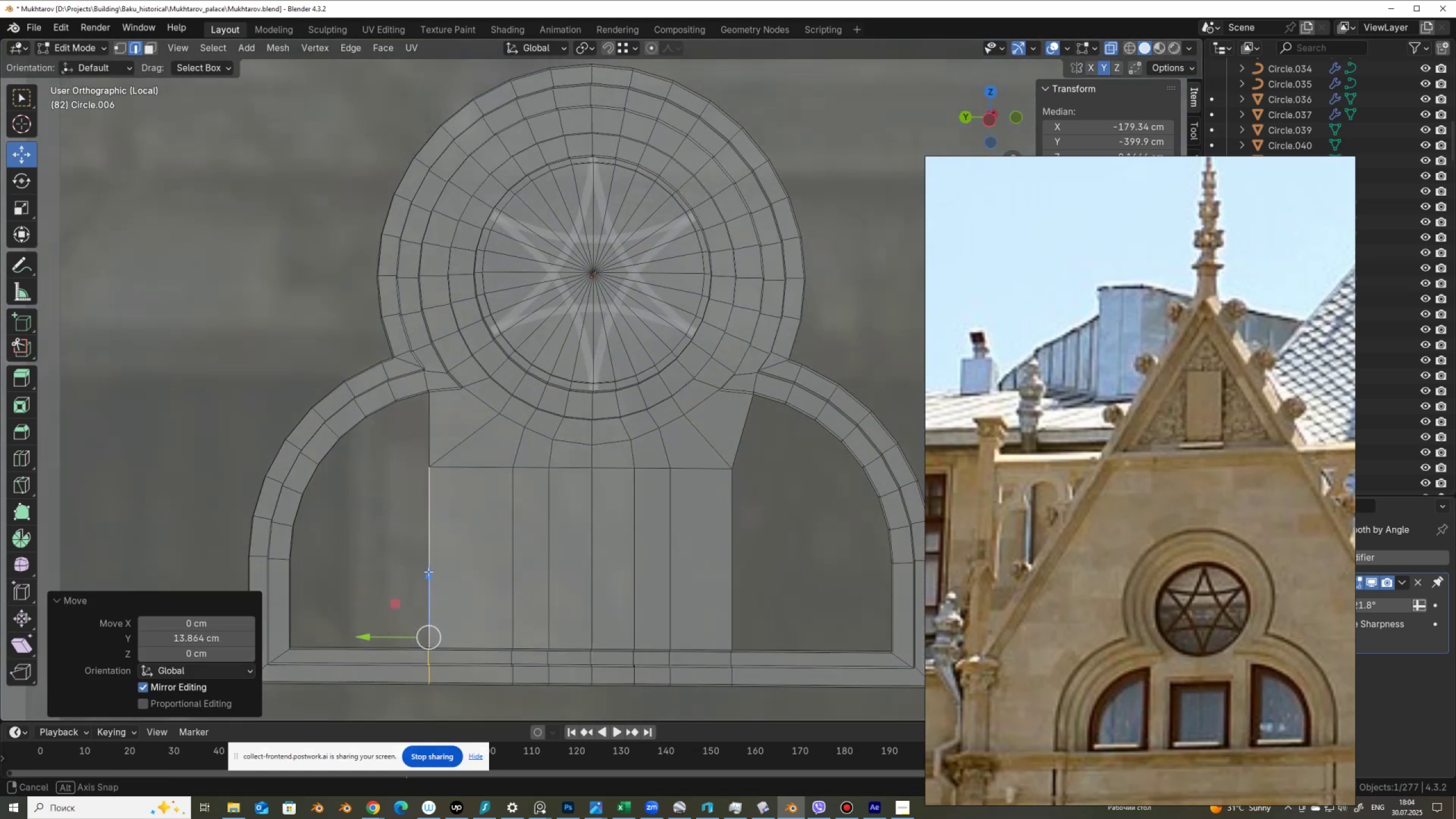 
wait(6.7)
 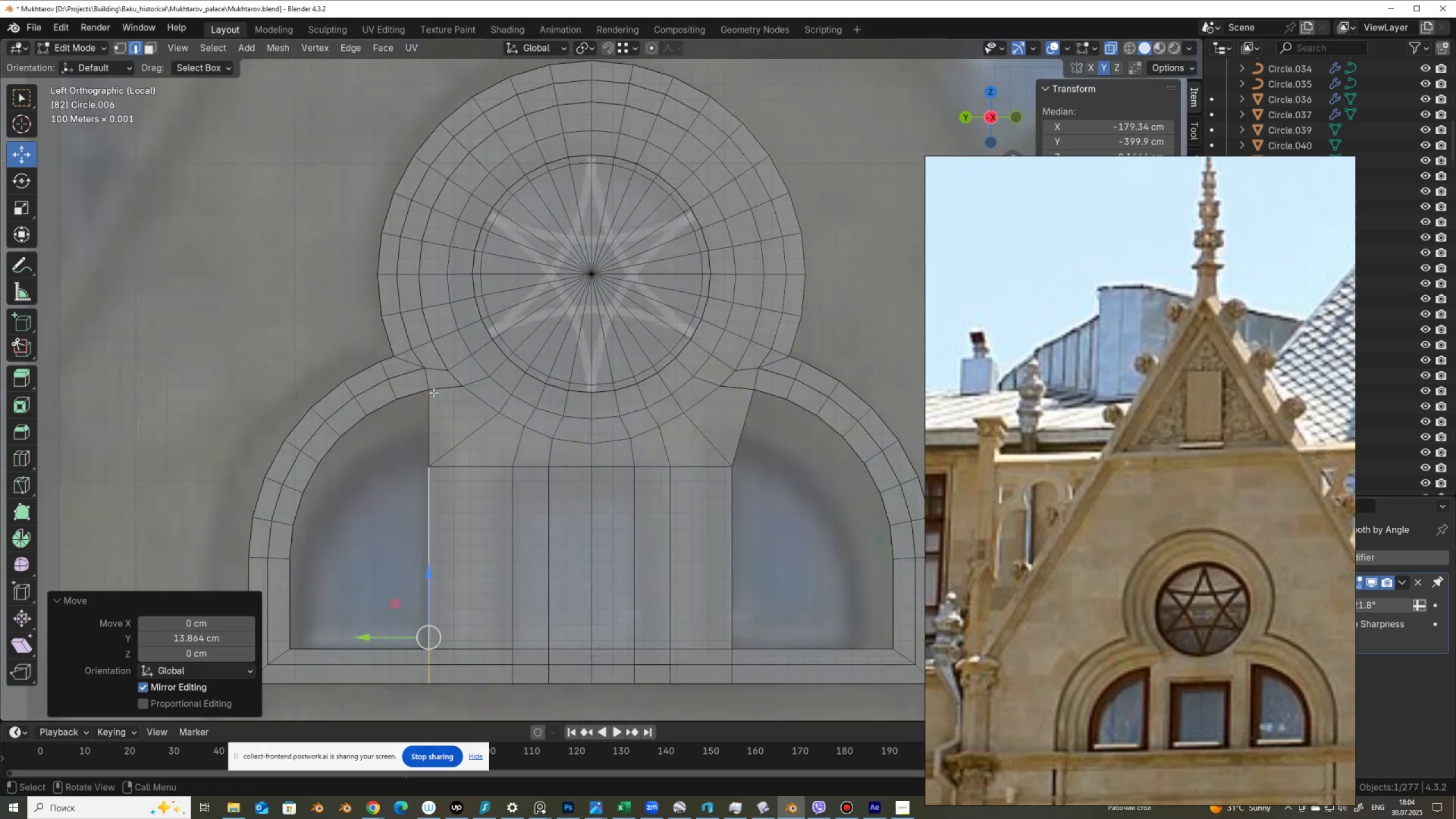 
hold_key(key=AltLeft, duration=0.5)
 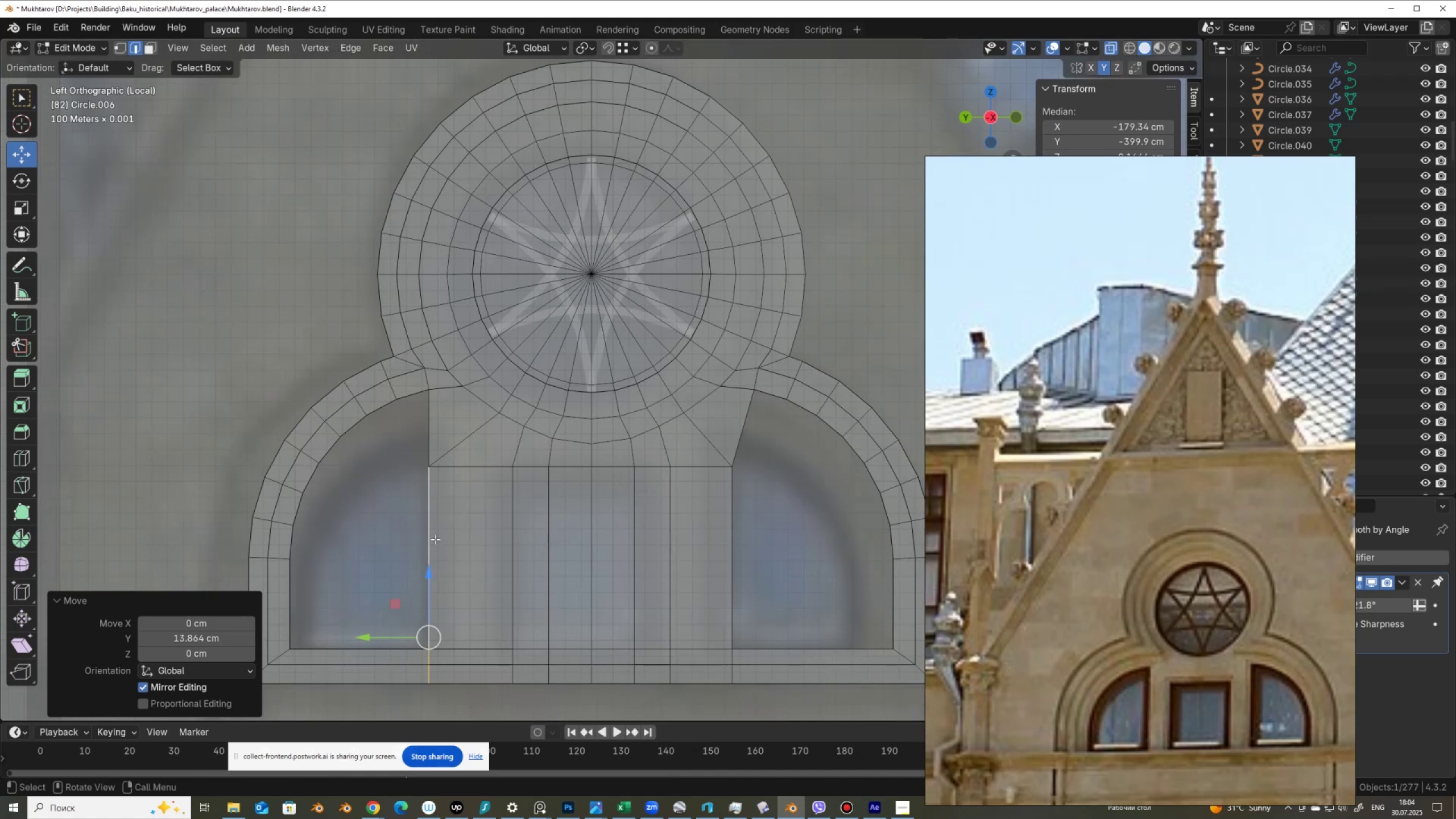 
hold_key(key=AltLeft, duration=0.33)
left_click([431, 537])
 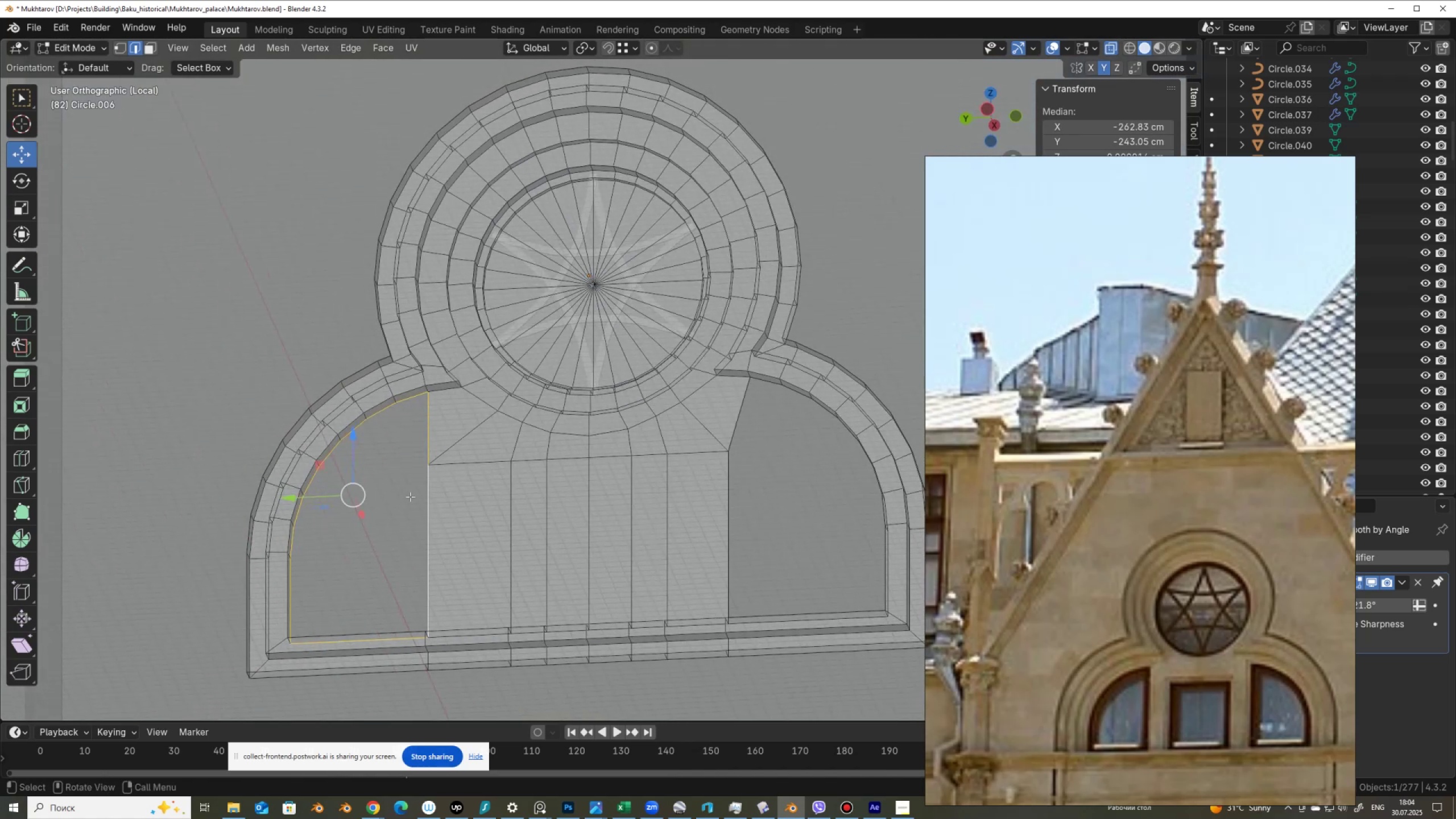 
key(F)
 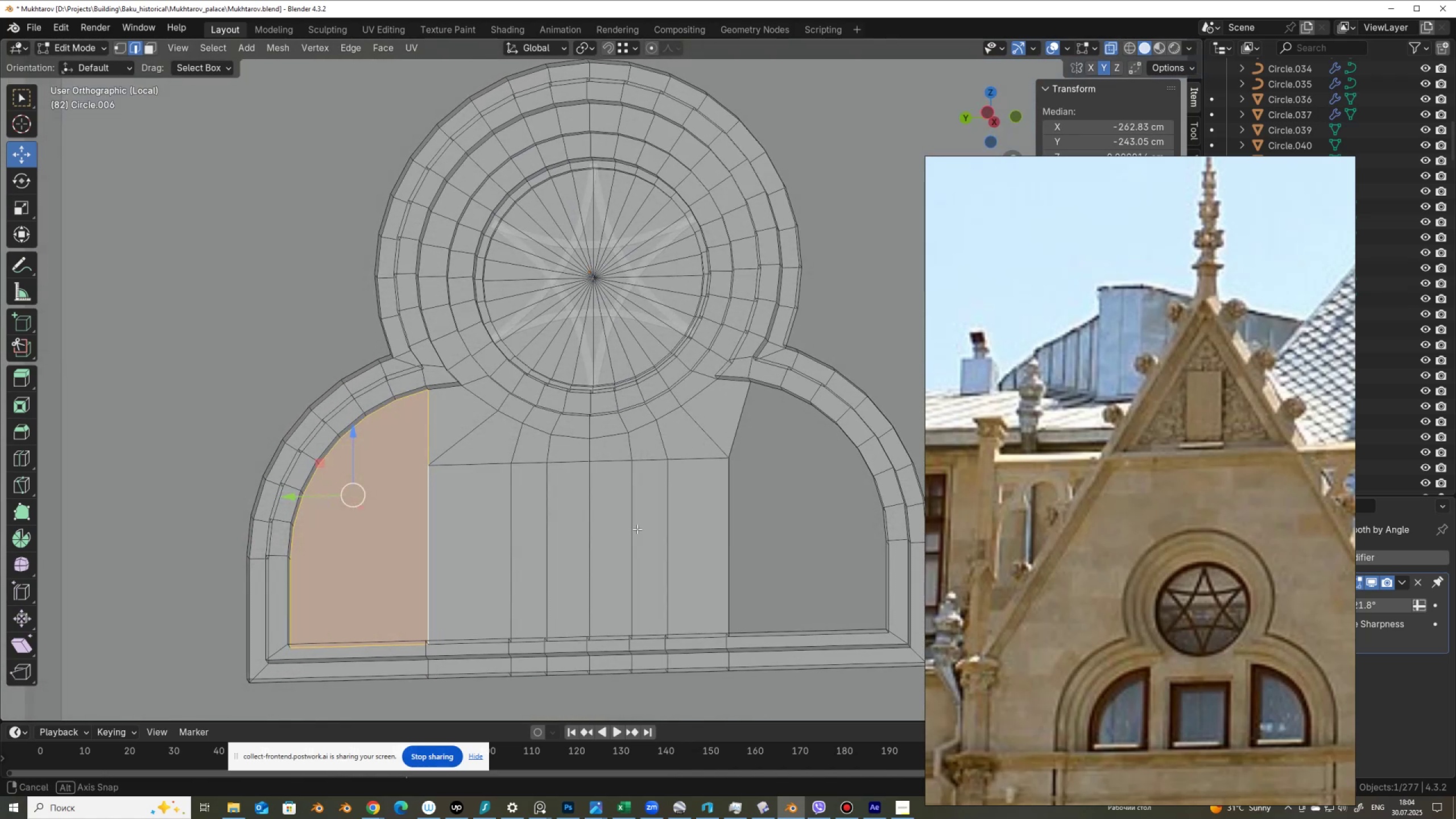 
hold_key(key=AltLeft, duration=1.26)
left_click([740, 566])
 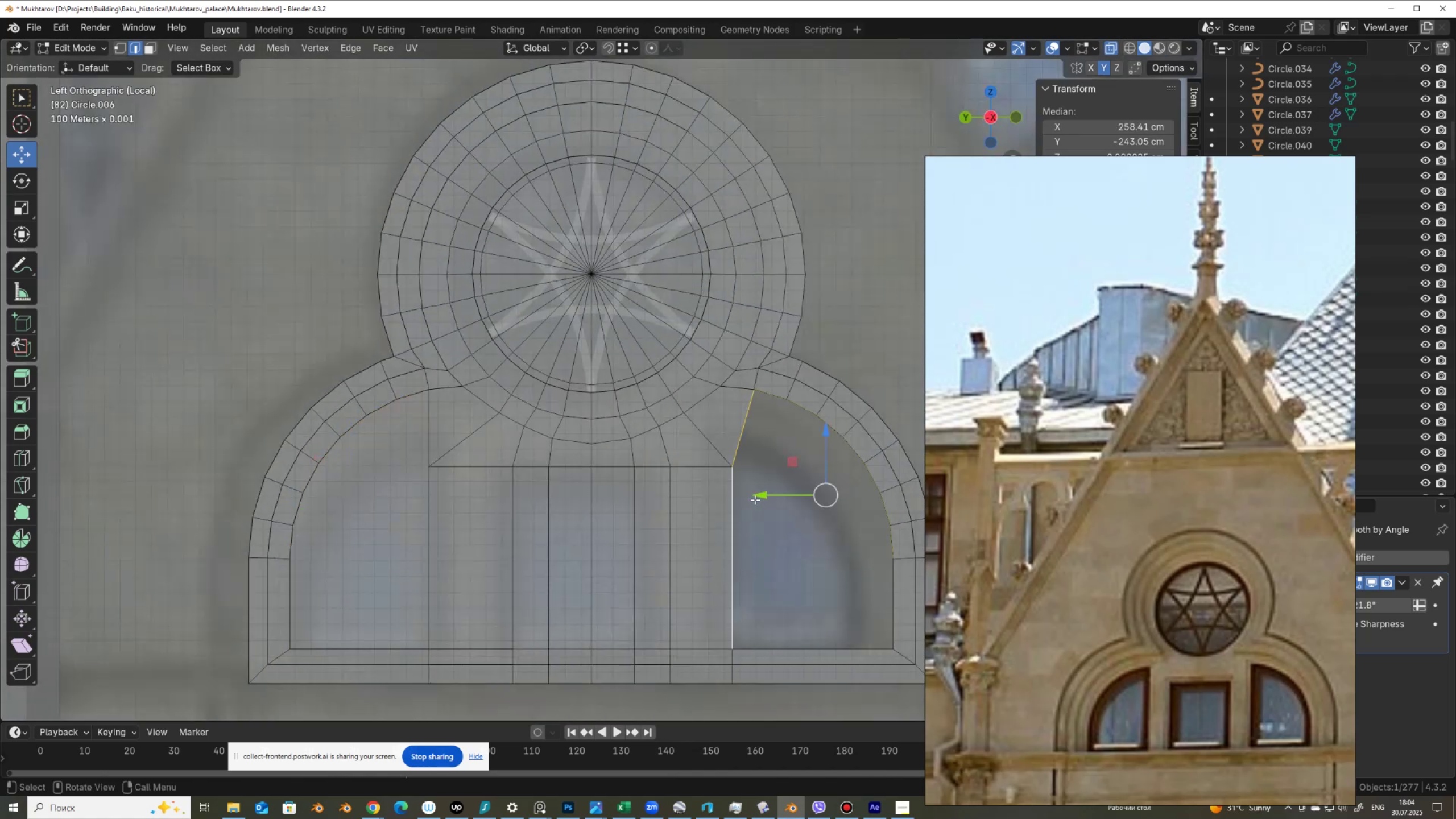 
left_click([733, 499])
 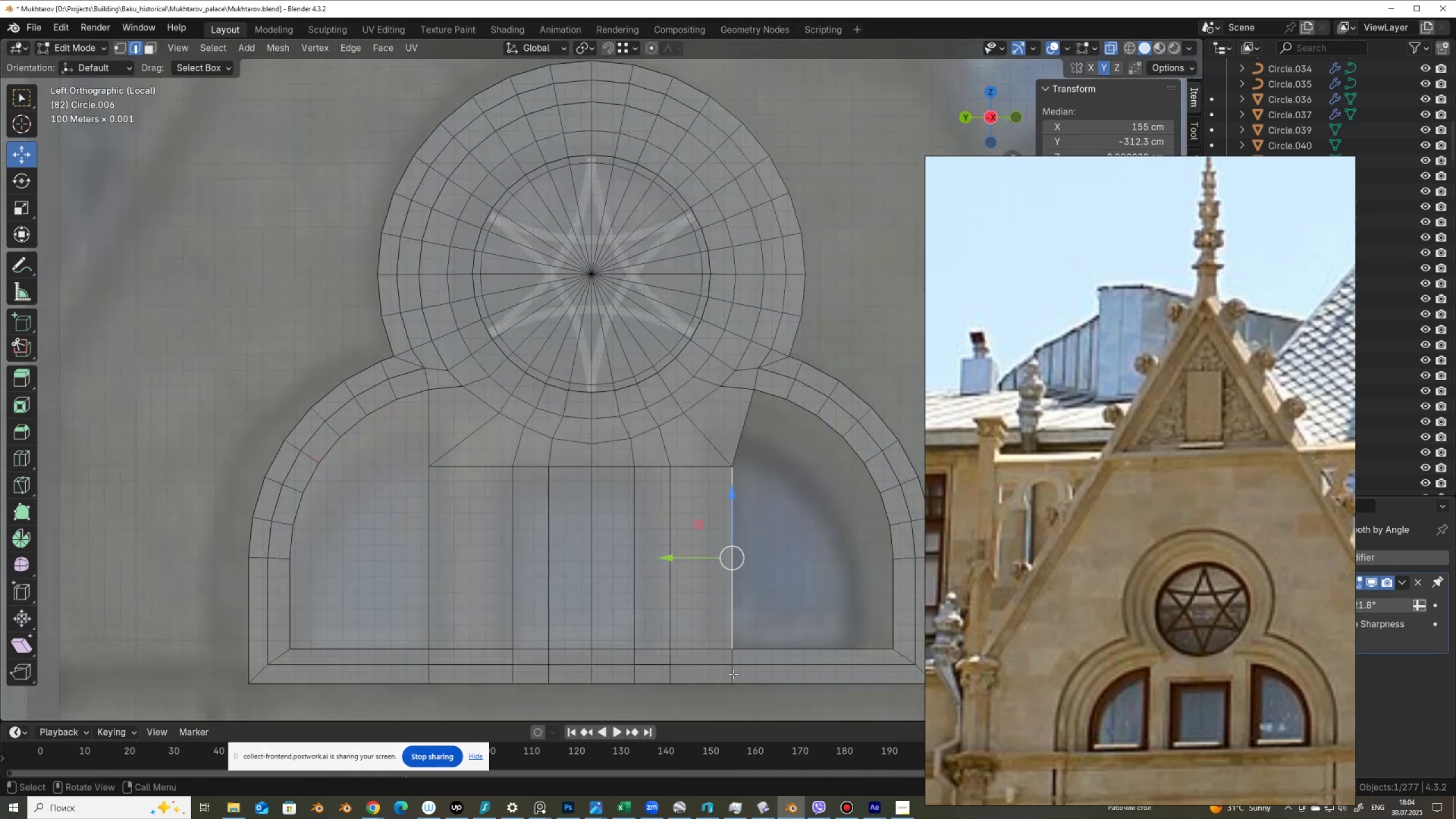 
hold_key(key=ControlLeft, duration=0.33)
left_click([733, 674])
 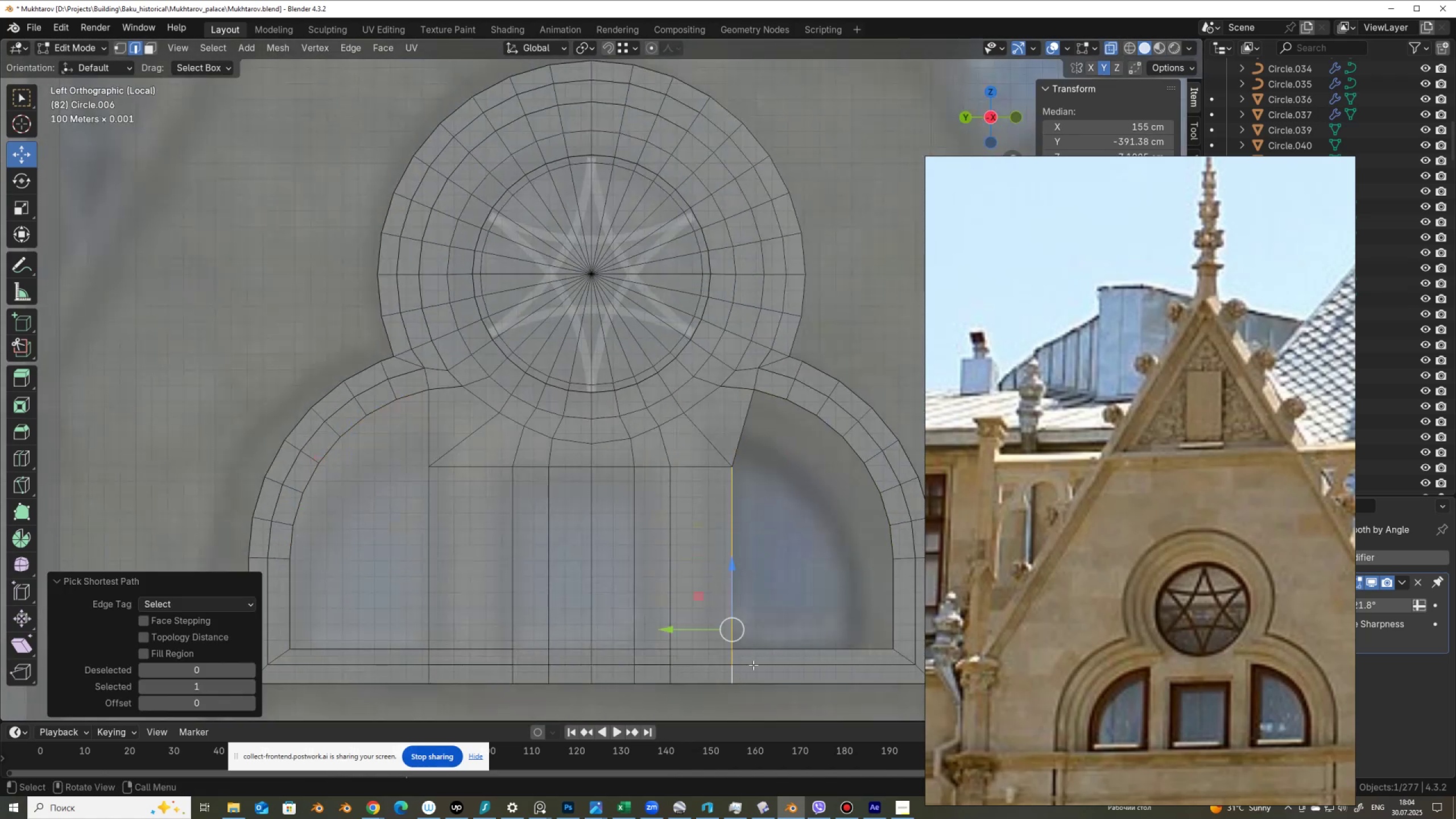 
scroll: coordinate [764, 624], scroll_direction: down, amount: 1.0
 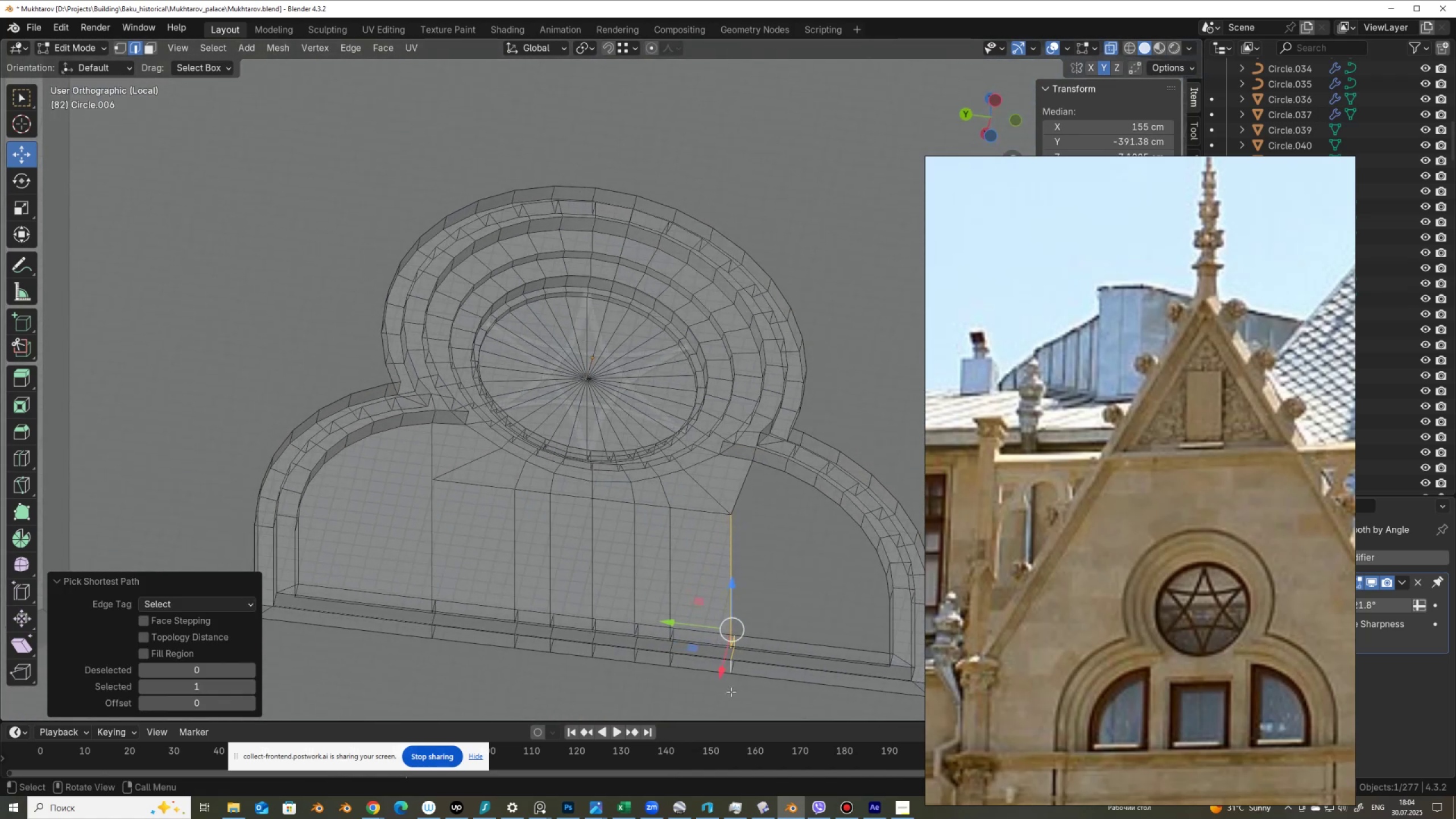 
hold_key(key=ShiftLeft, duration=0.39)
left_click([735, 667])
 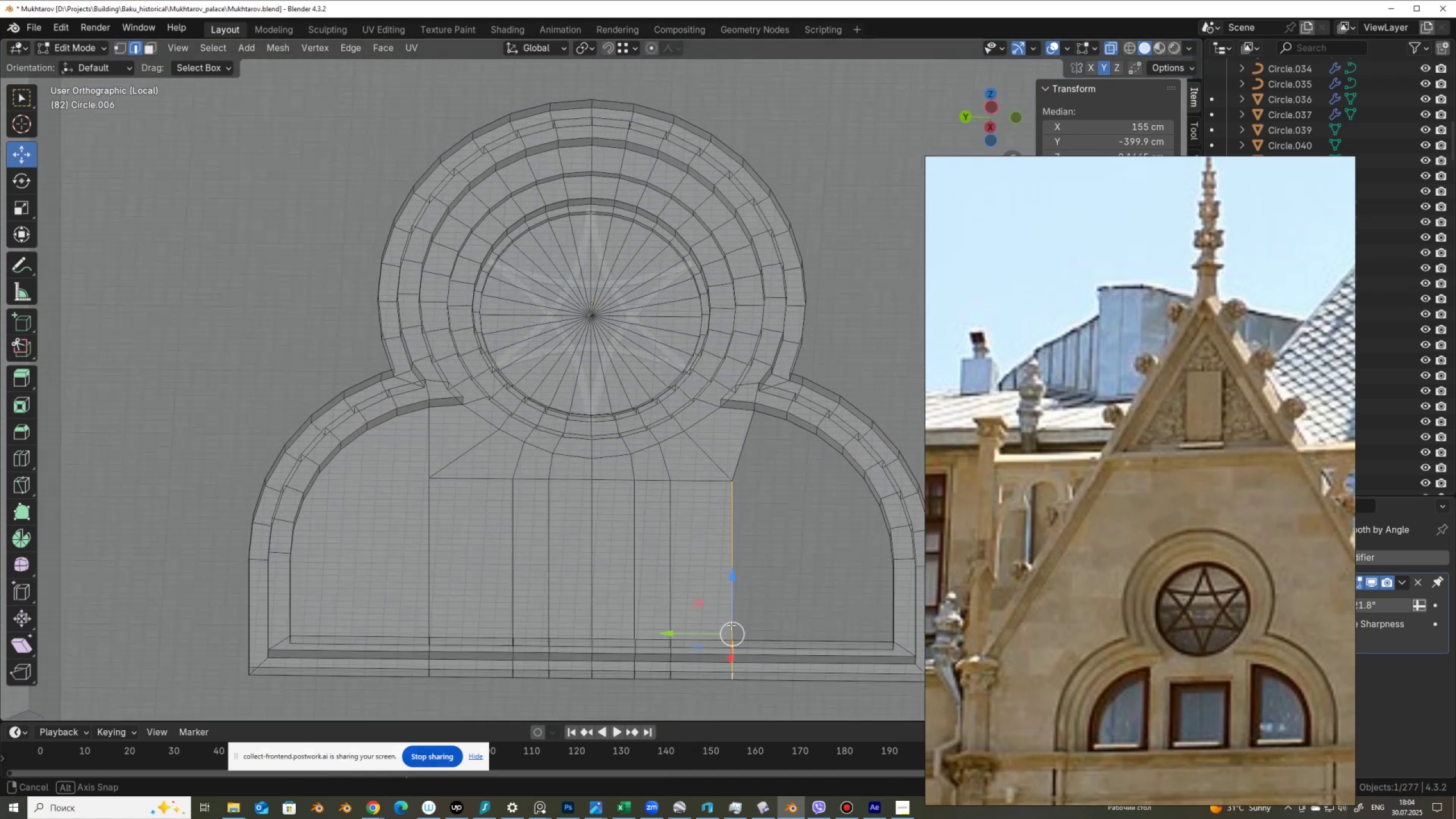 
hold_key(key=AltLeft, duration=0.49)
 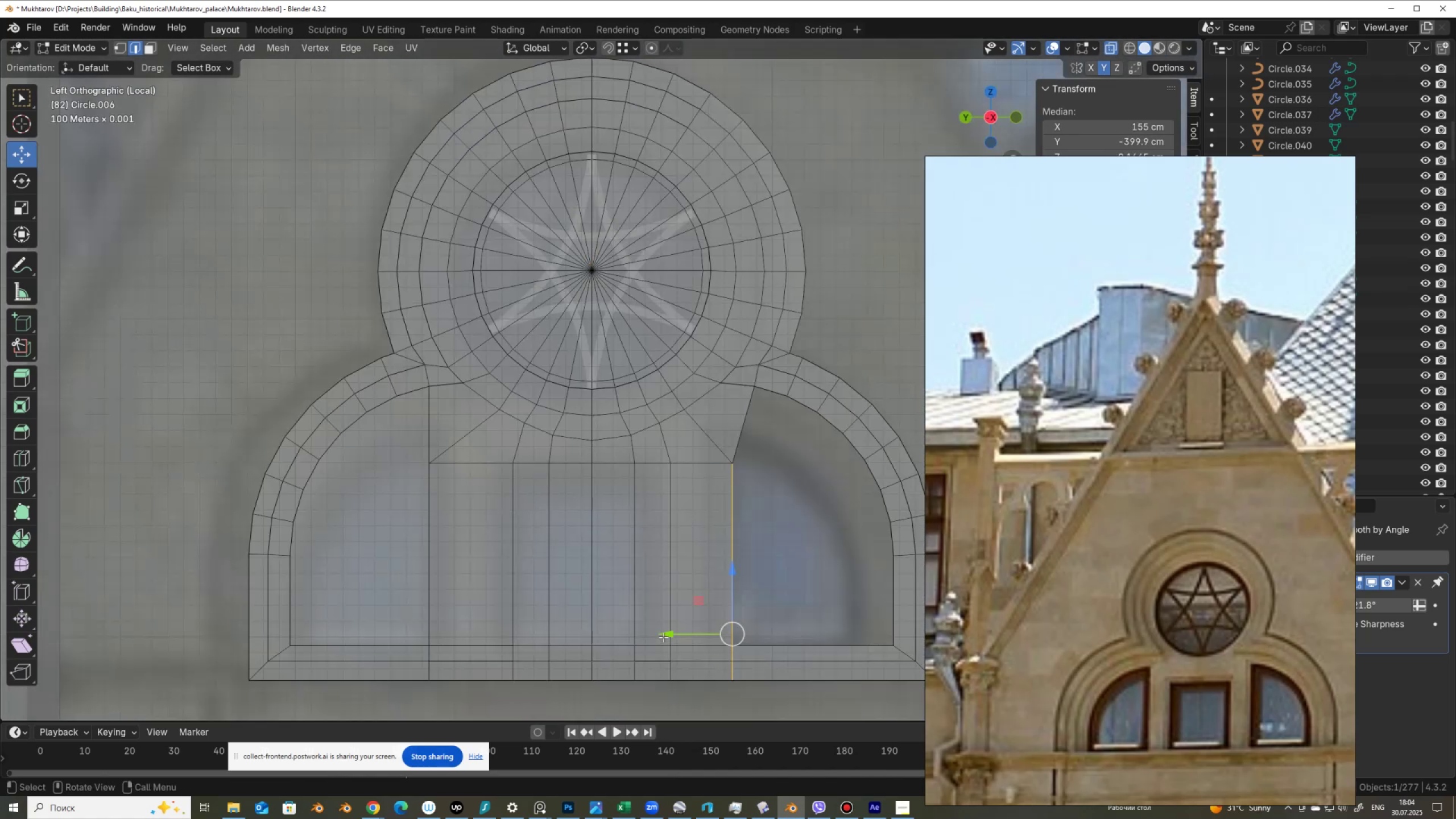 
left_click_drag(start_coordinate=[666, 635], to_coordinate=[755, 392])
 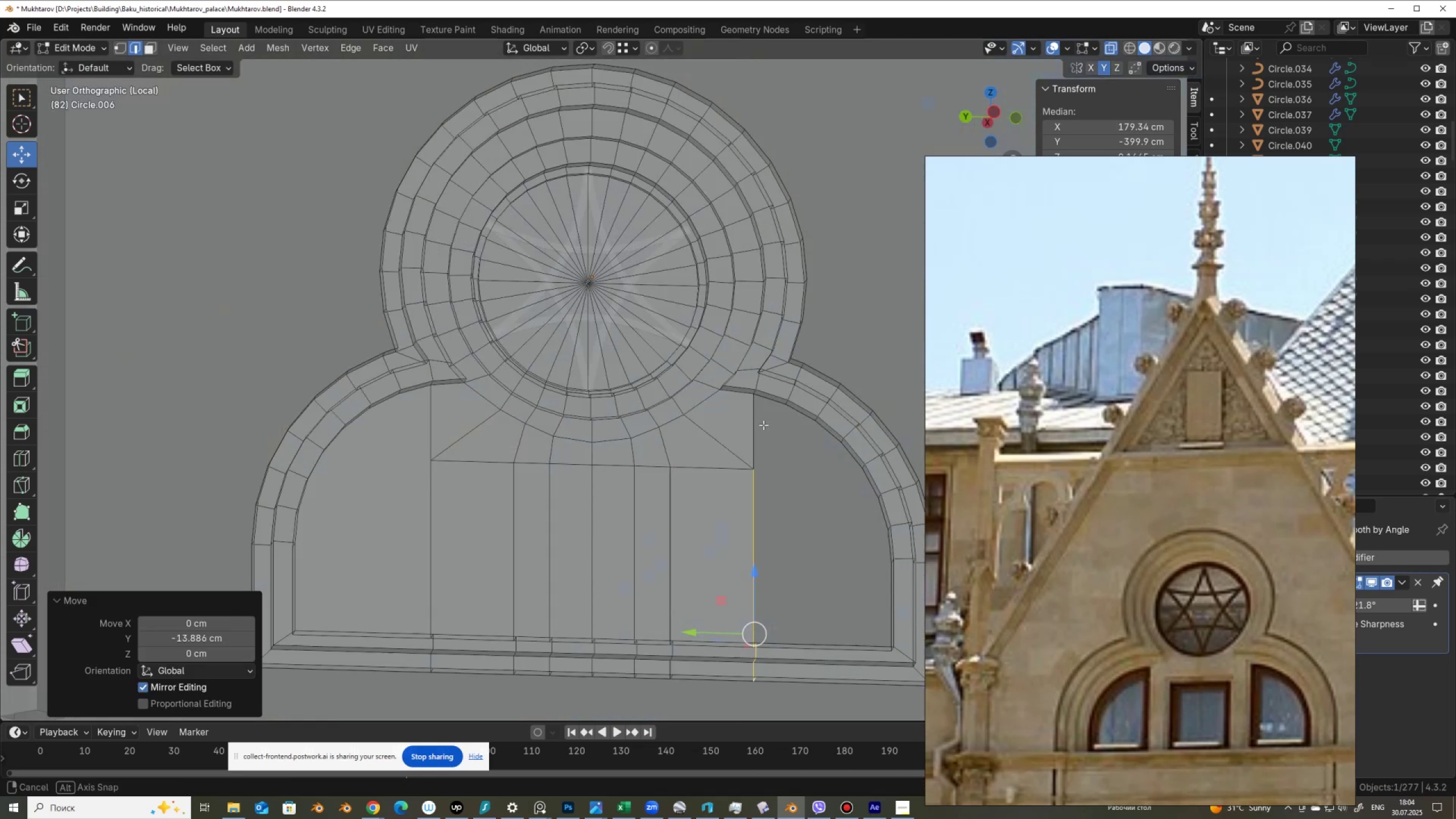 
hold_key(key=ControlLeft, duration=0.9)
 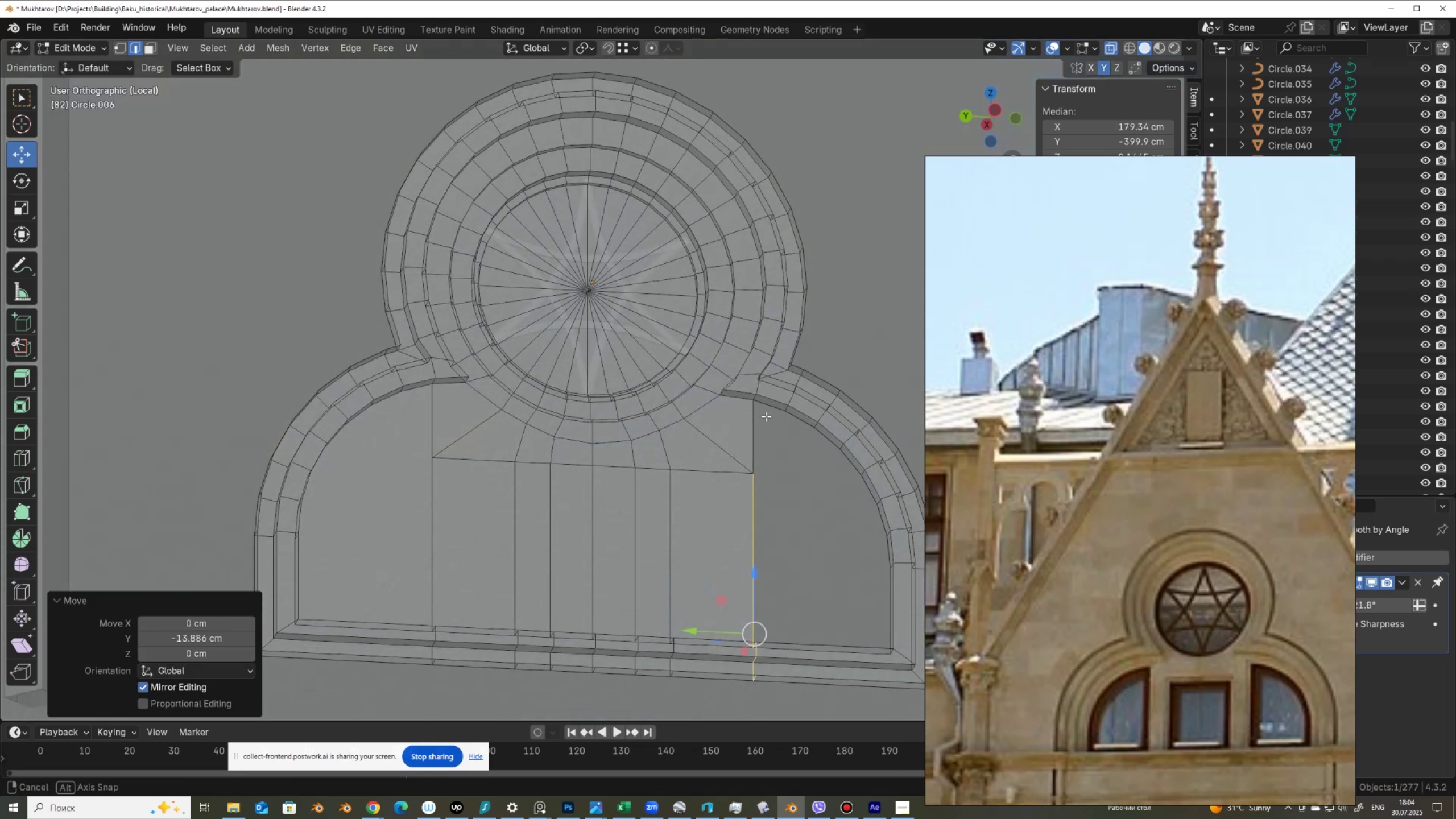 
hold_key(key=AltLeft, duration=0.46)
left_click([771, 420])
 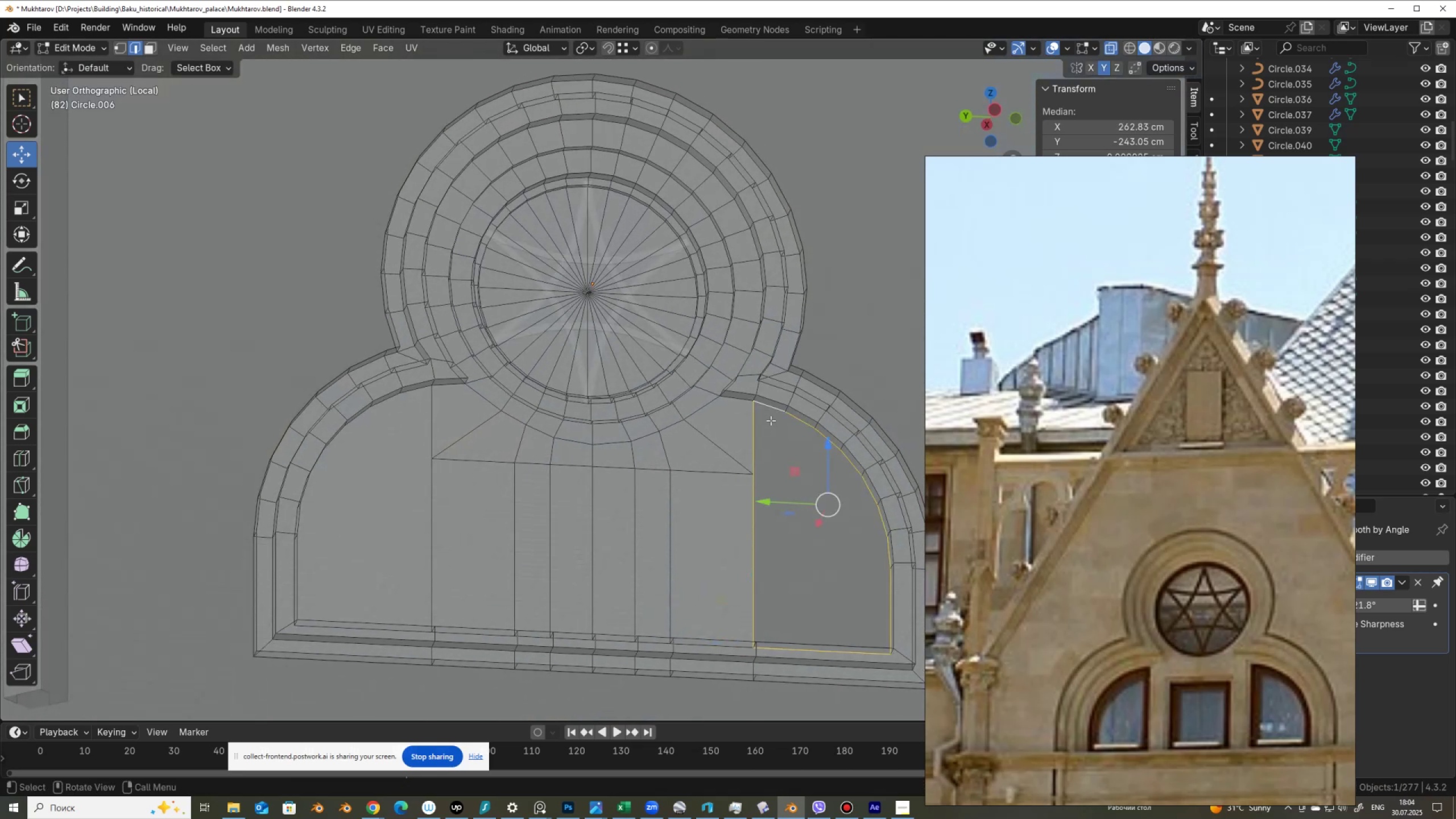 
key(F)
 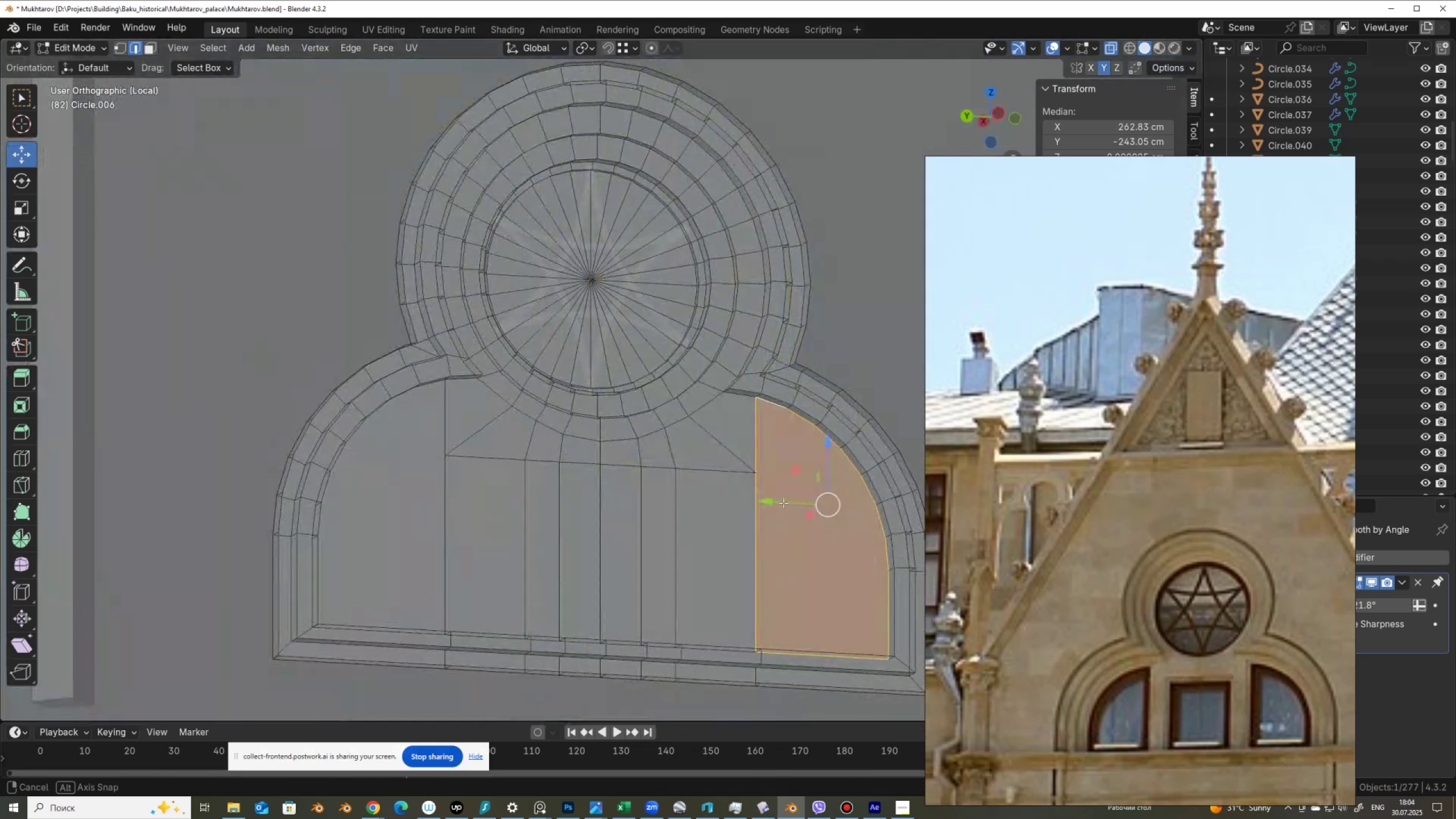 
hold_key(key=AltLeft, duration=0.94)
 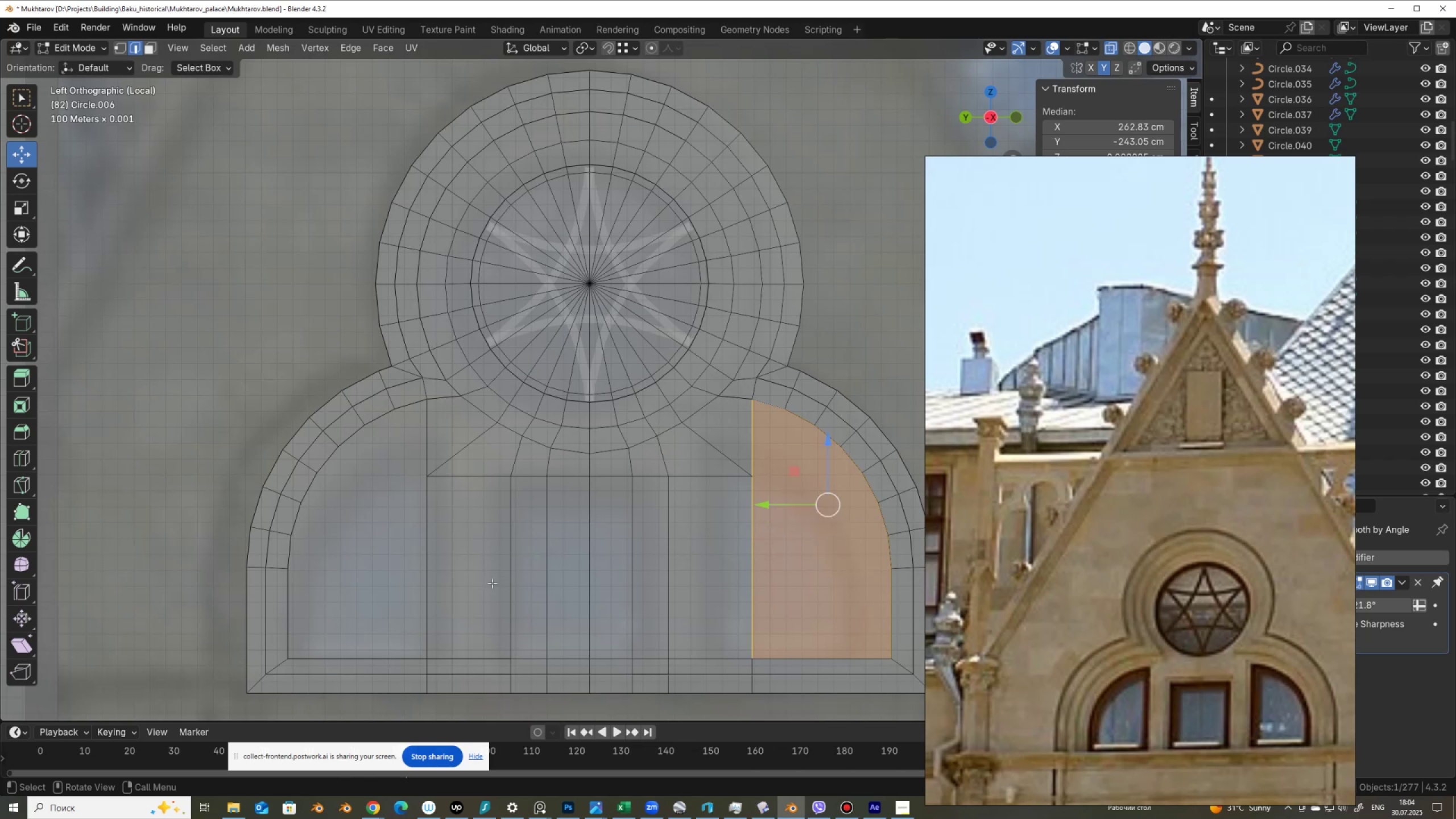 
left_click([382, 577])
 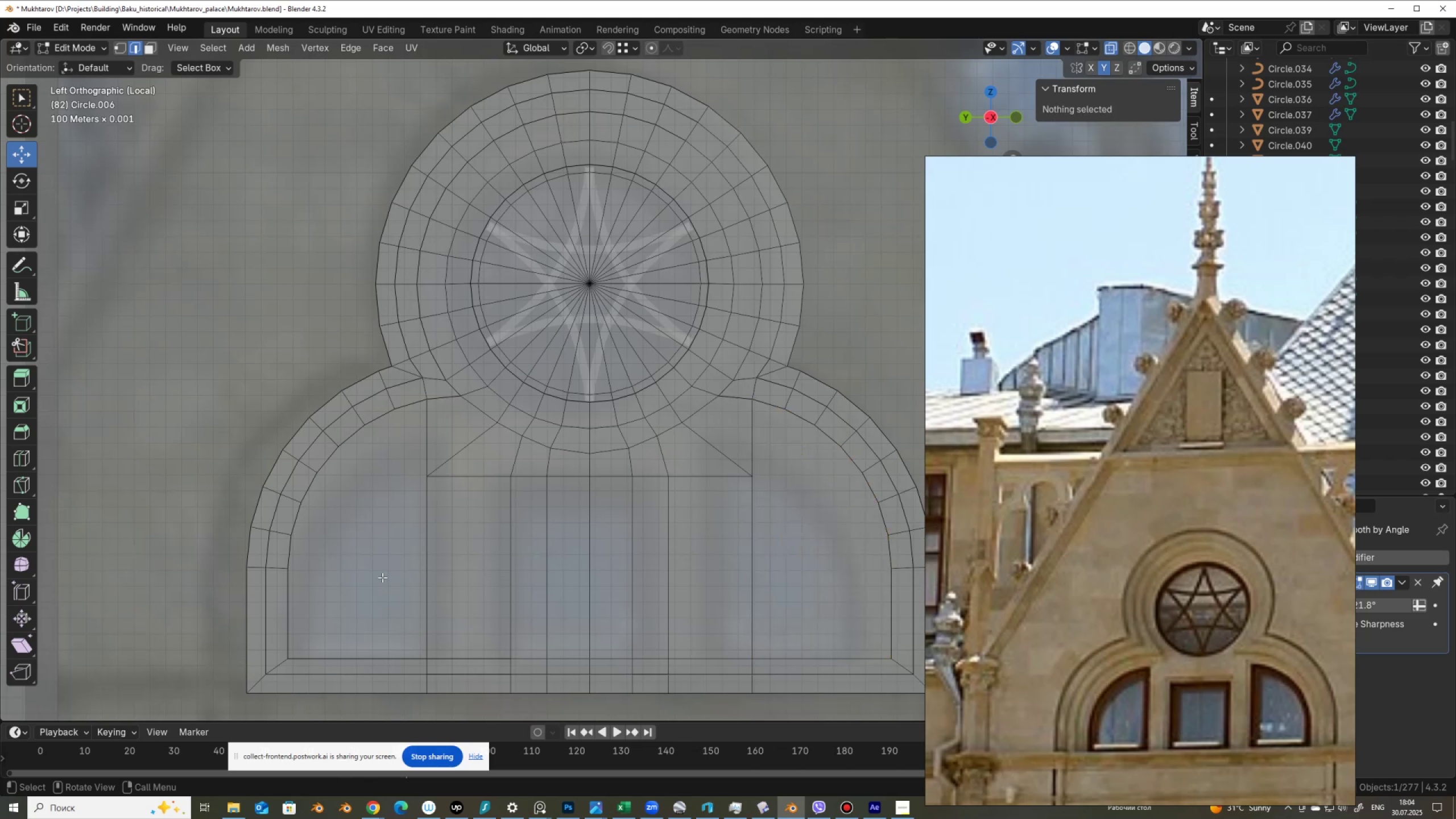 
key(3)
 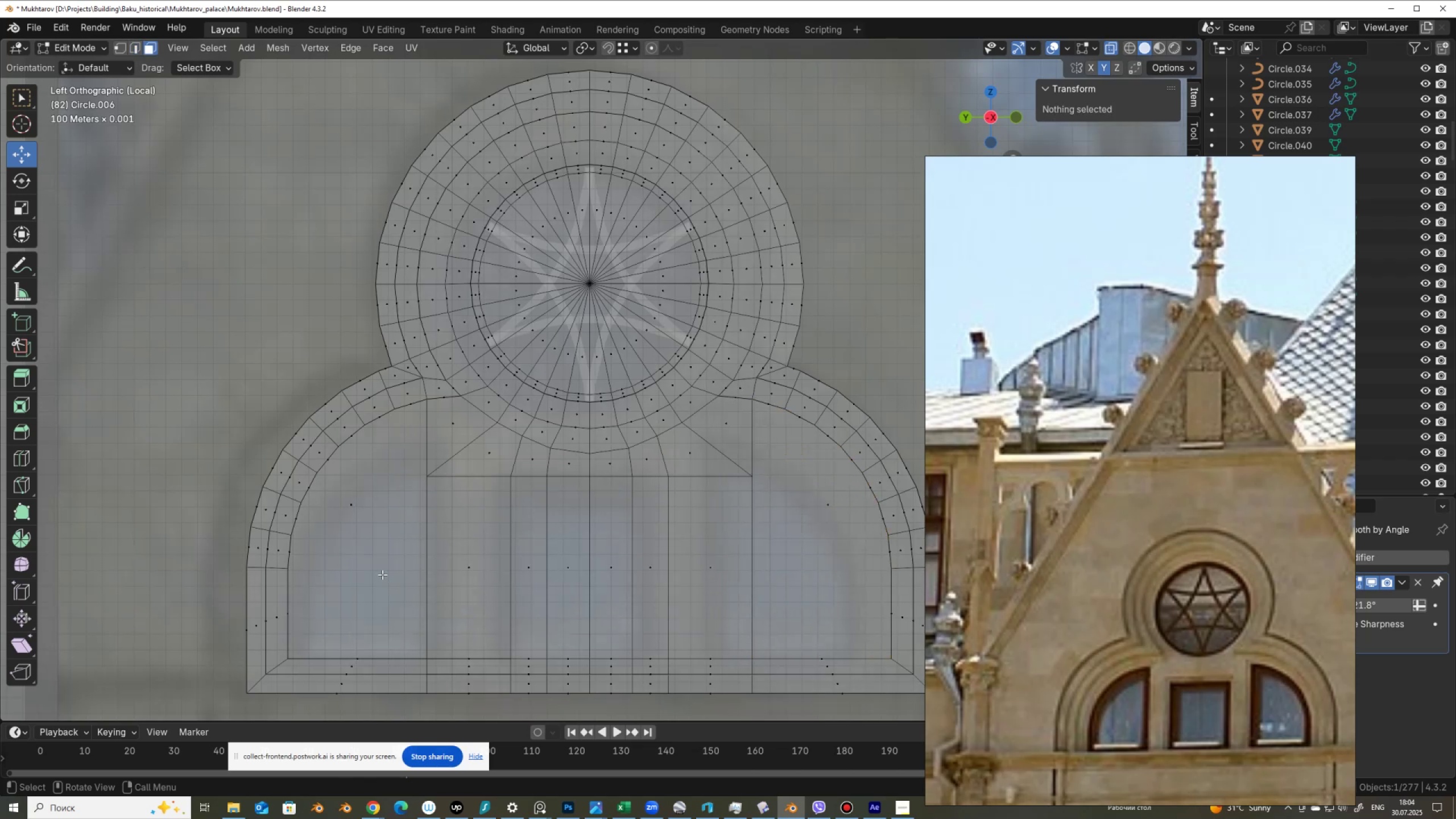 
left_click([382, 574])
 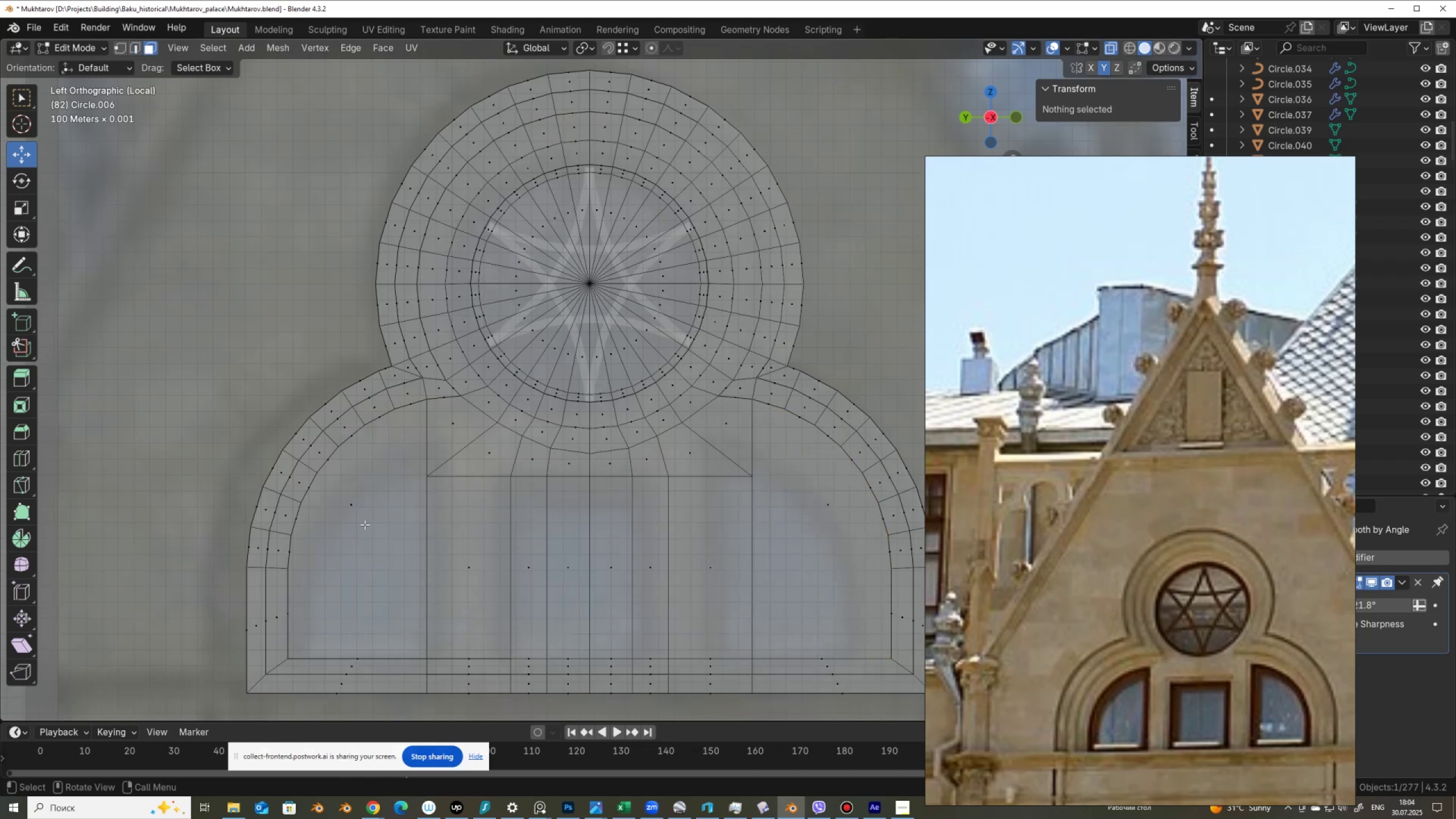 
left_click([363, 524])
 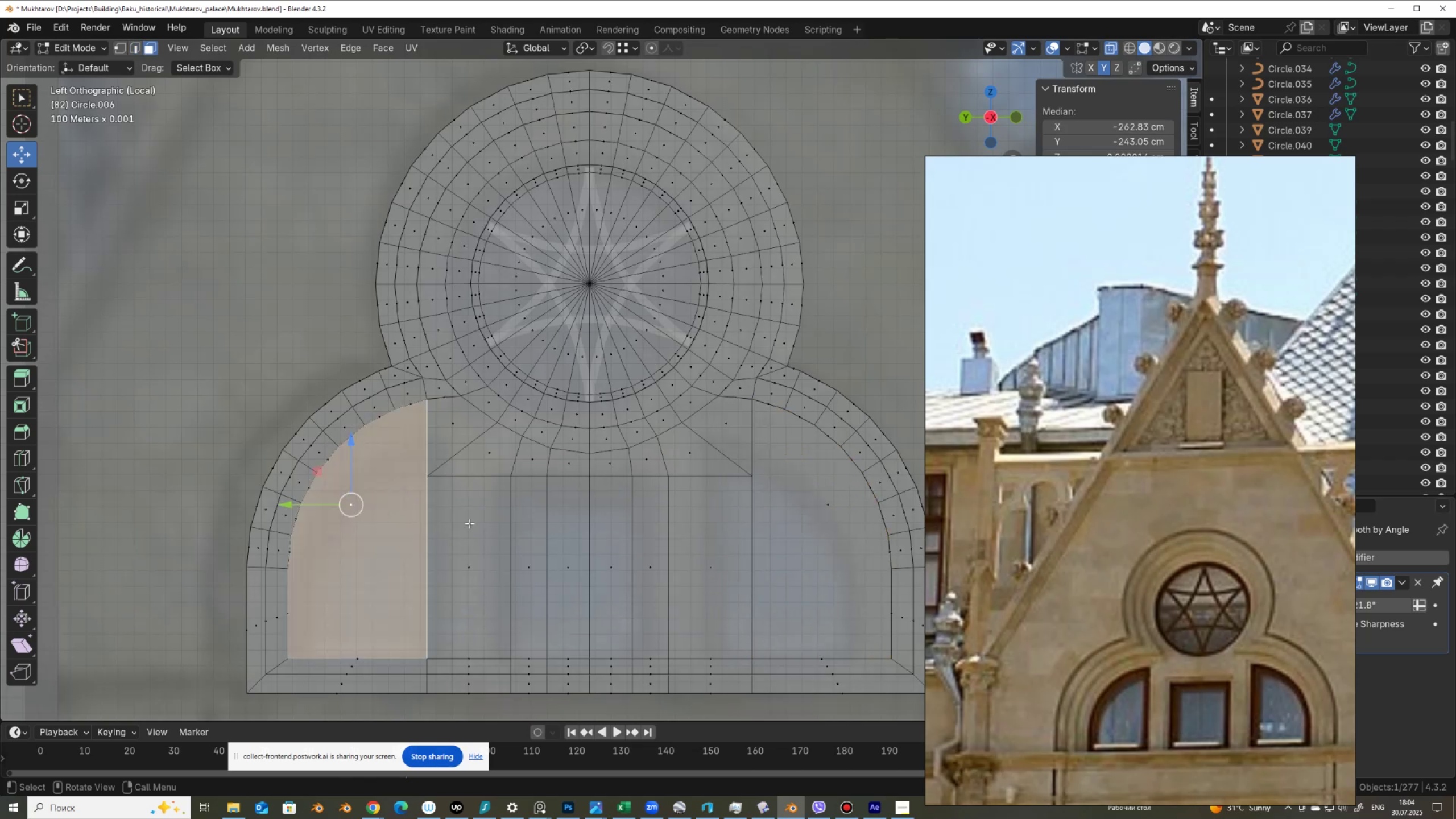 
hold_key(key=ShiftLeft, duration=1.53)
left_click([820, 507])
 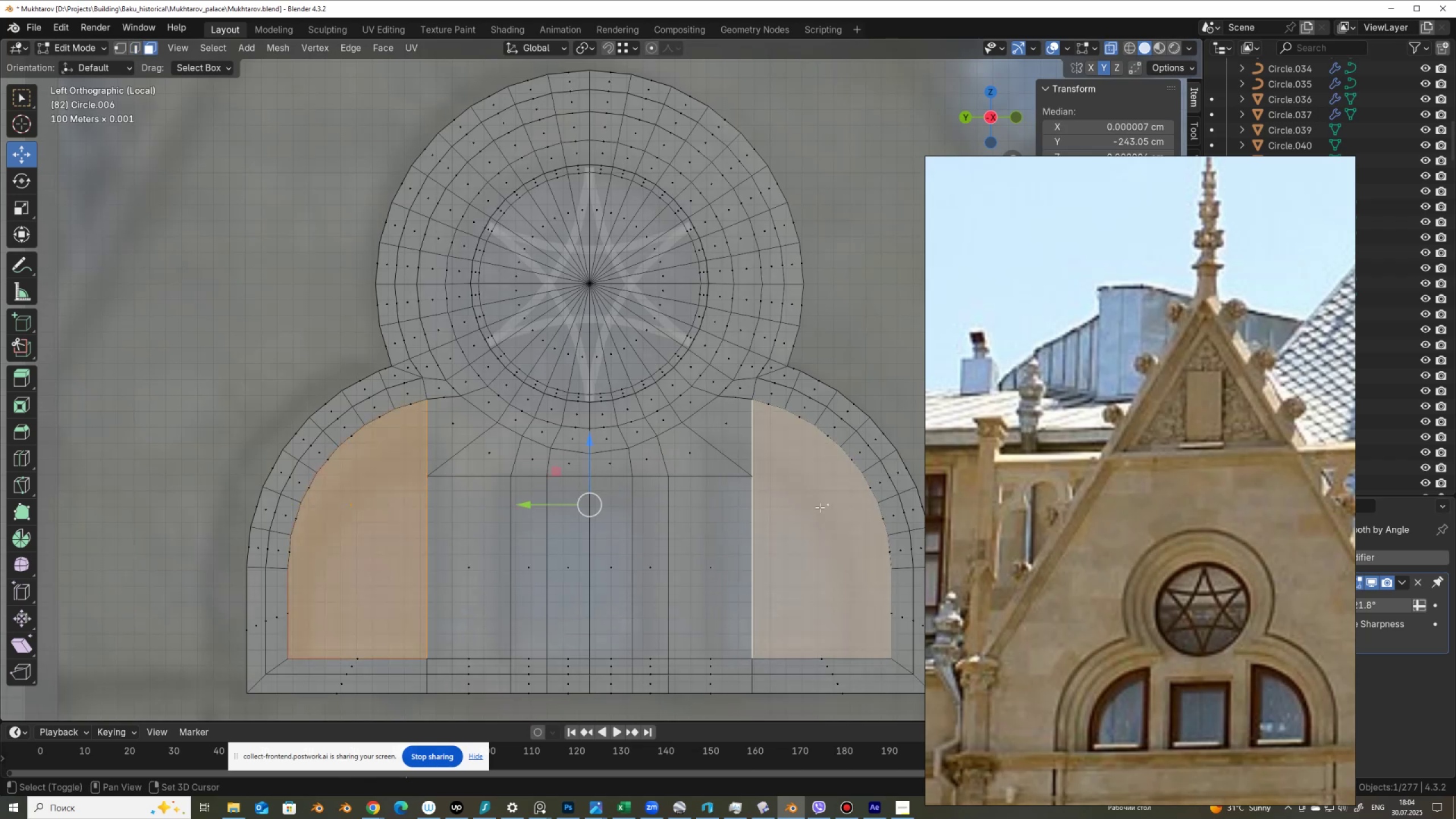 
key(Shift+ShiftLeft)
 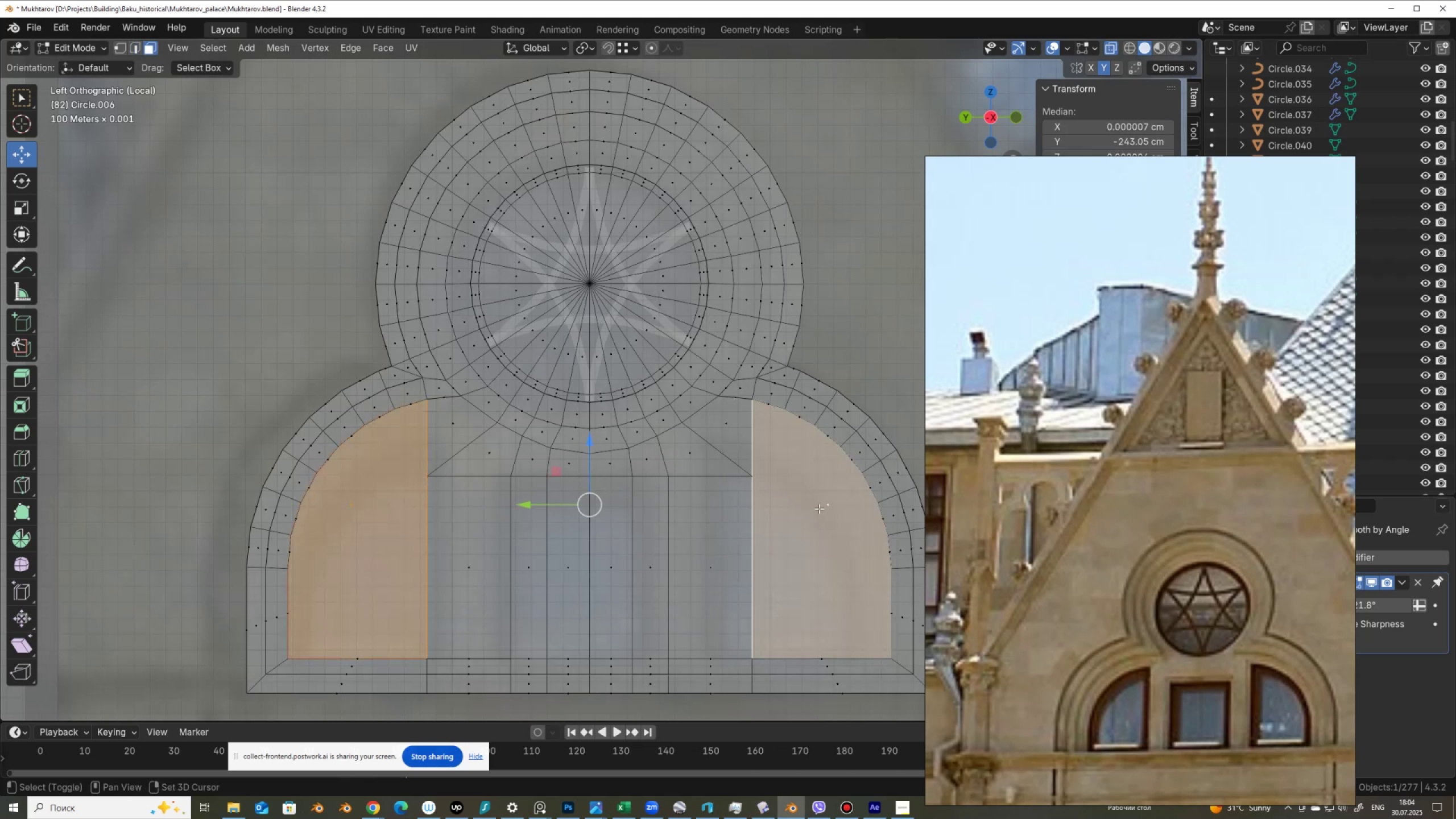 
key(Shift+ShiftLeft)
 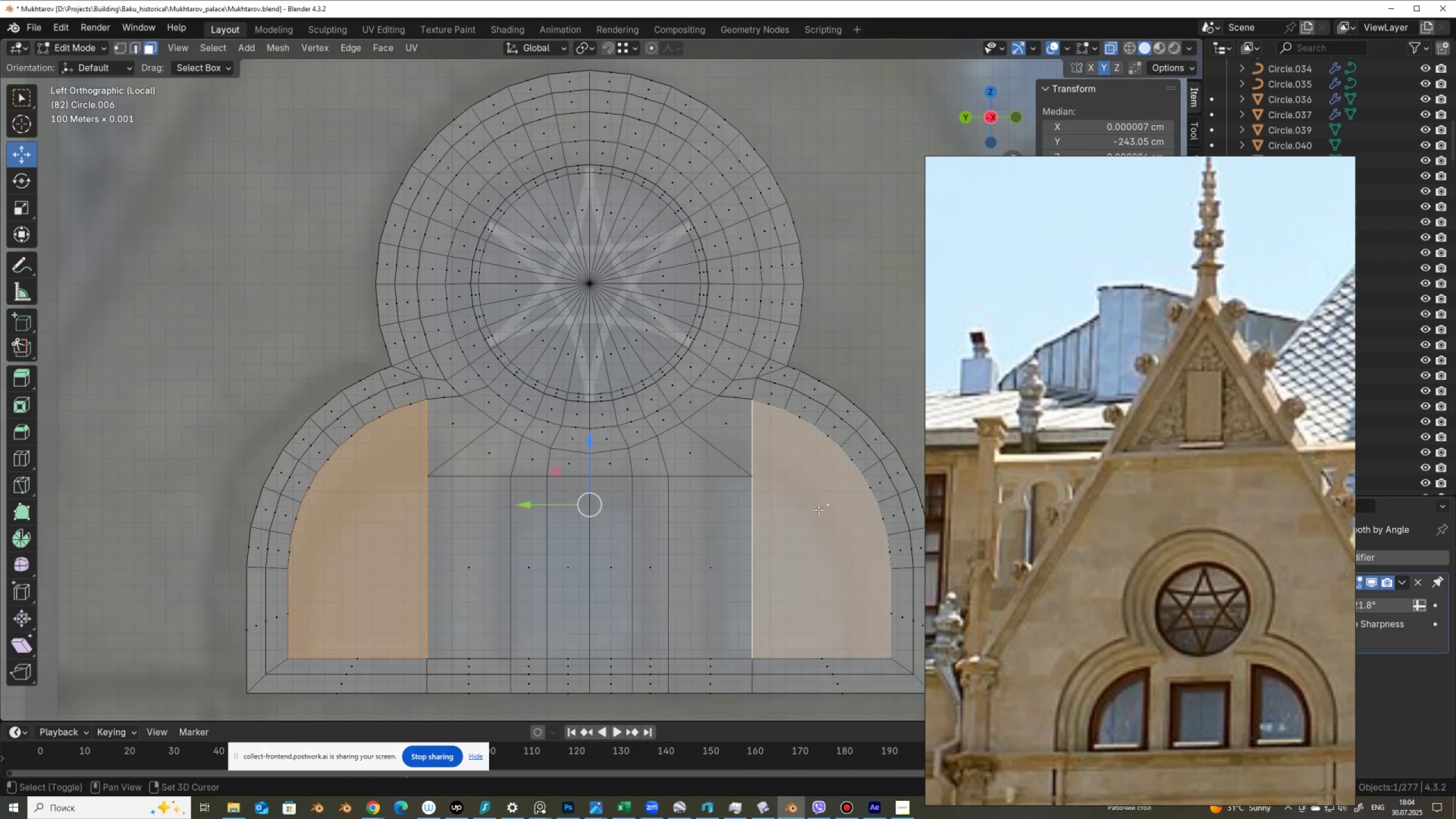 
key(Shift+ShiftLeft)
 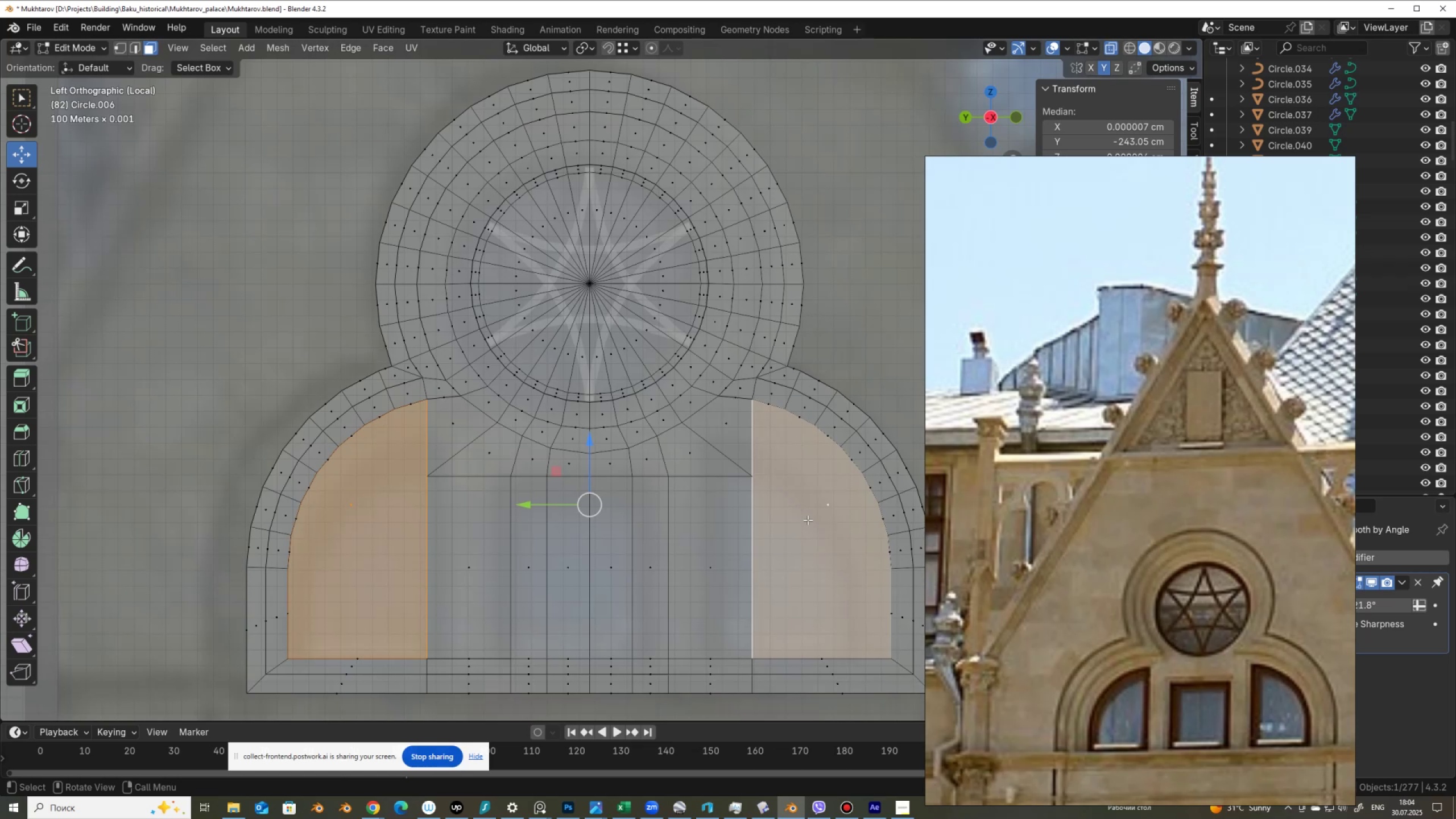 
wait(11.89)
 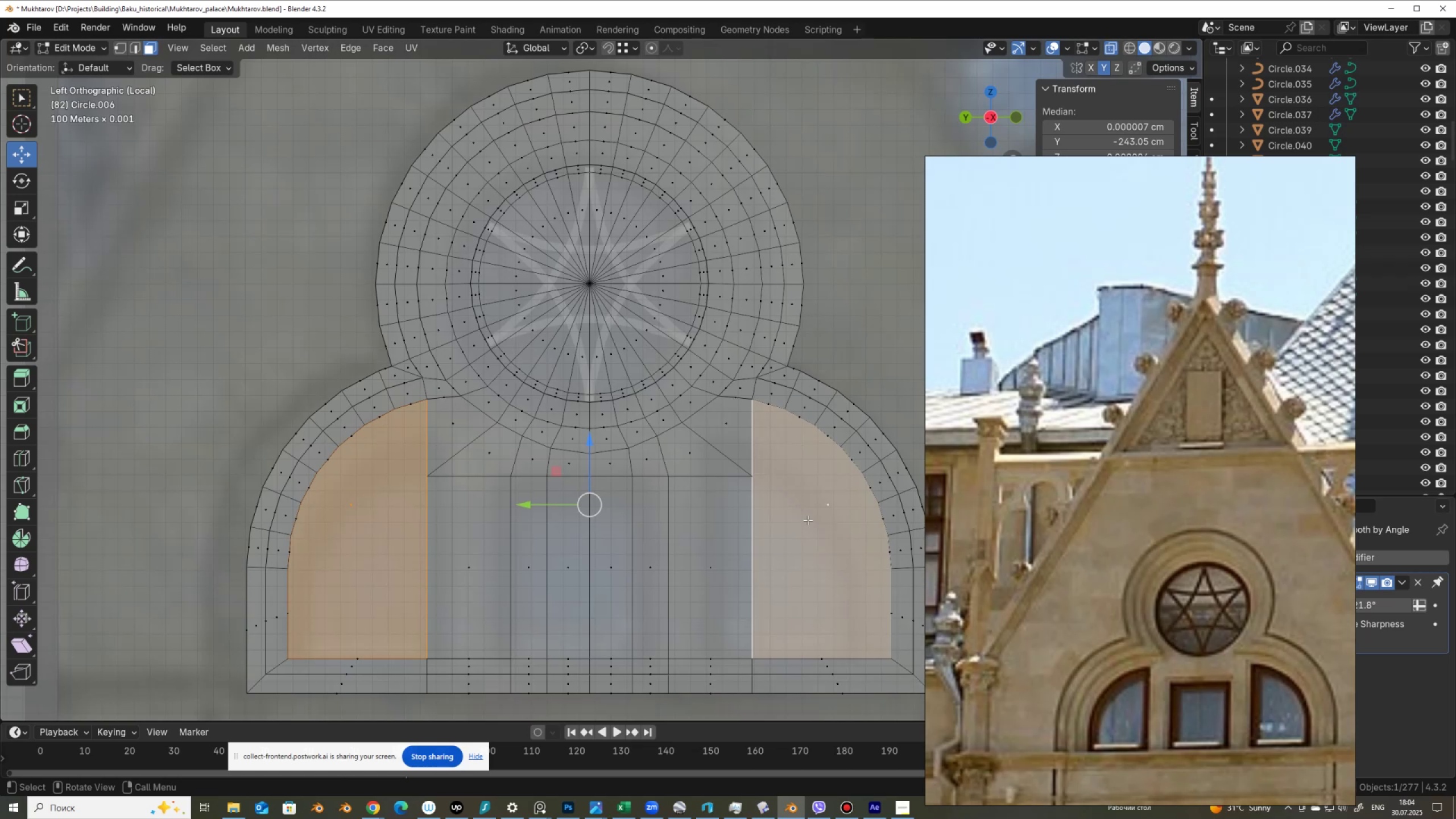 
key(I)
 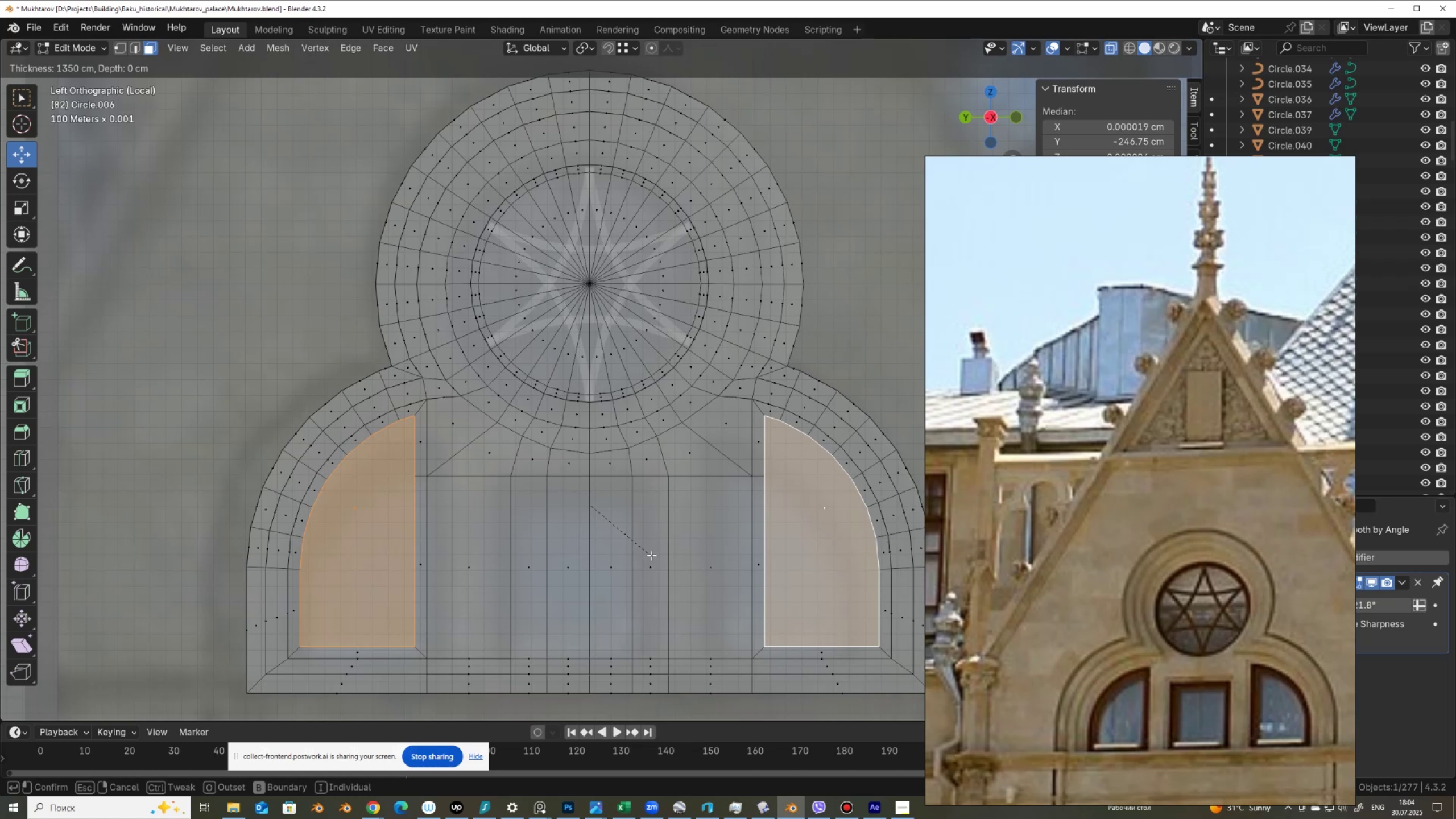 
wait(5.53)
 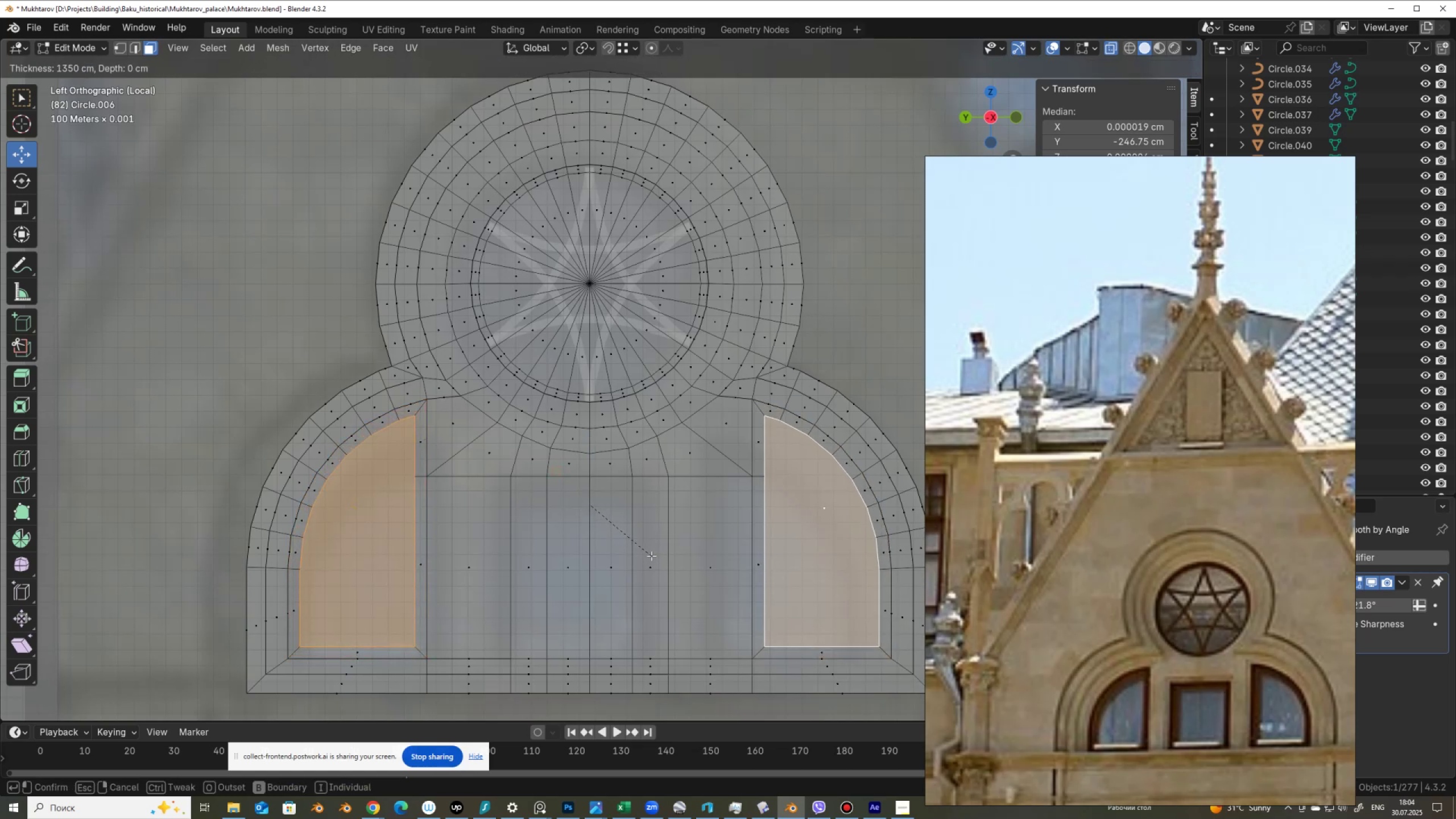 
left_click([649, 555])
 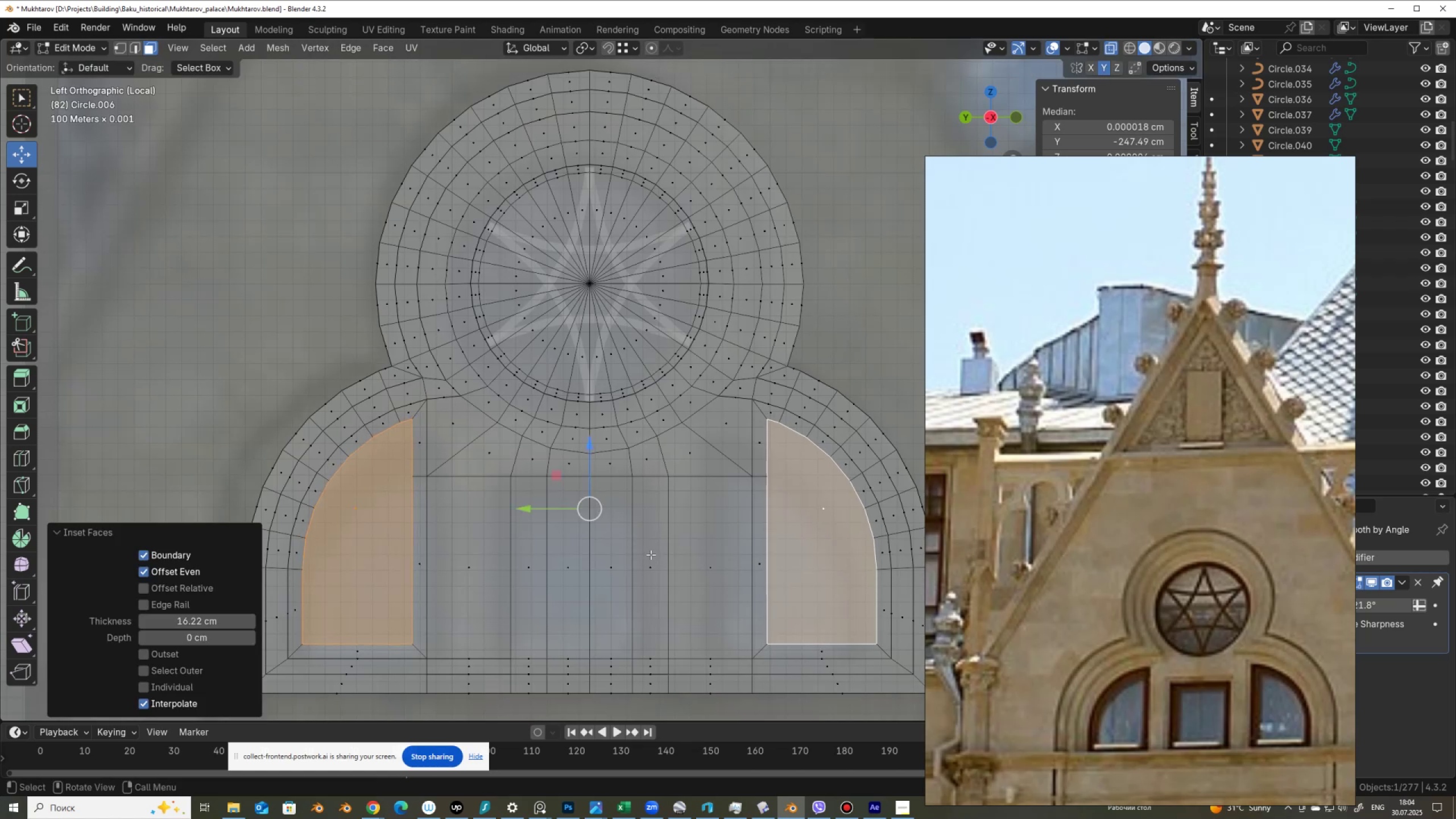 
key(Alt+AltLeft)
 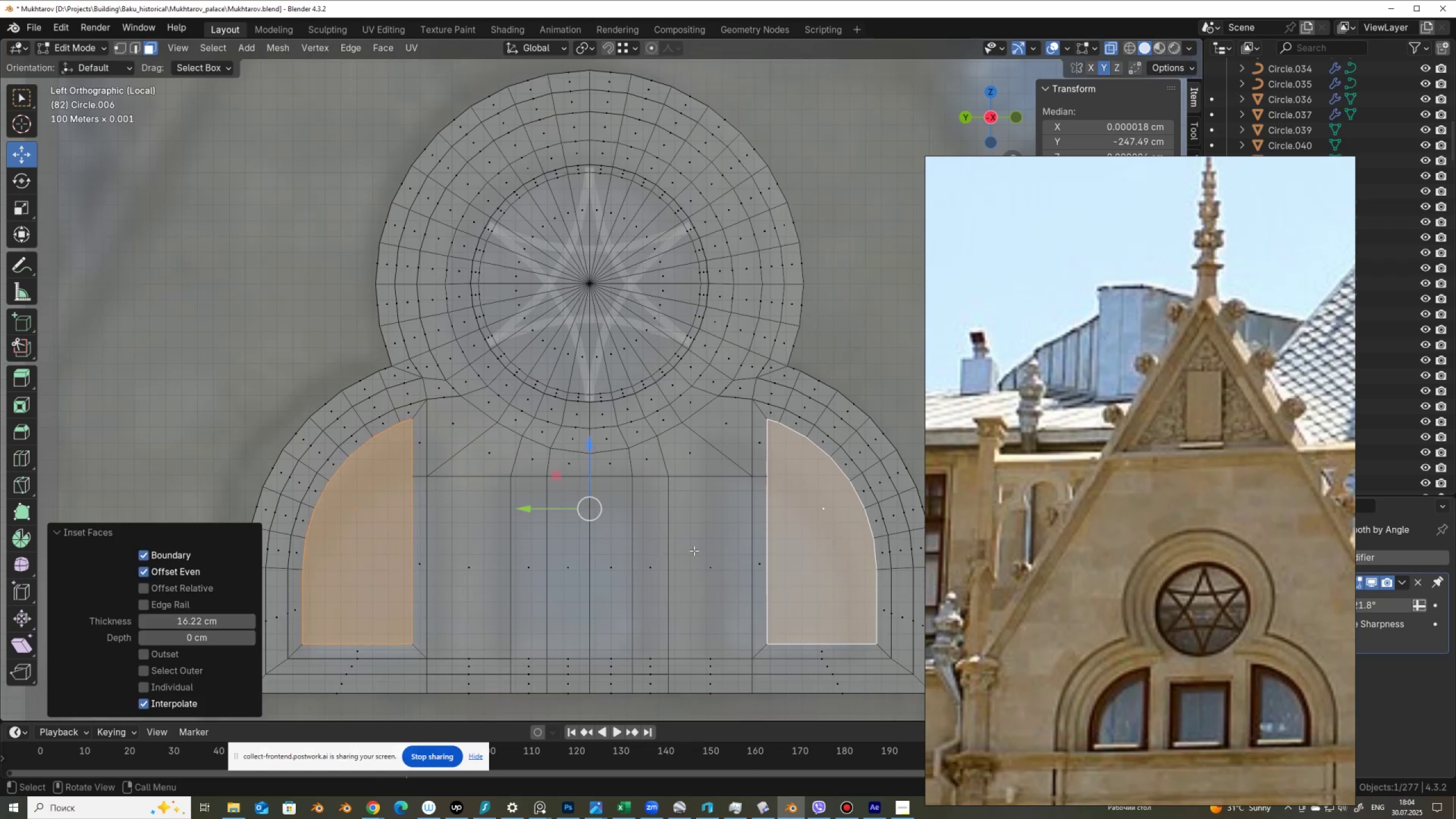 
key(Alt+Z)
 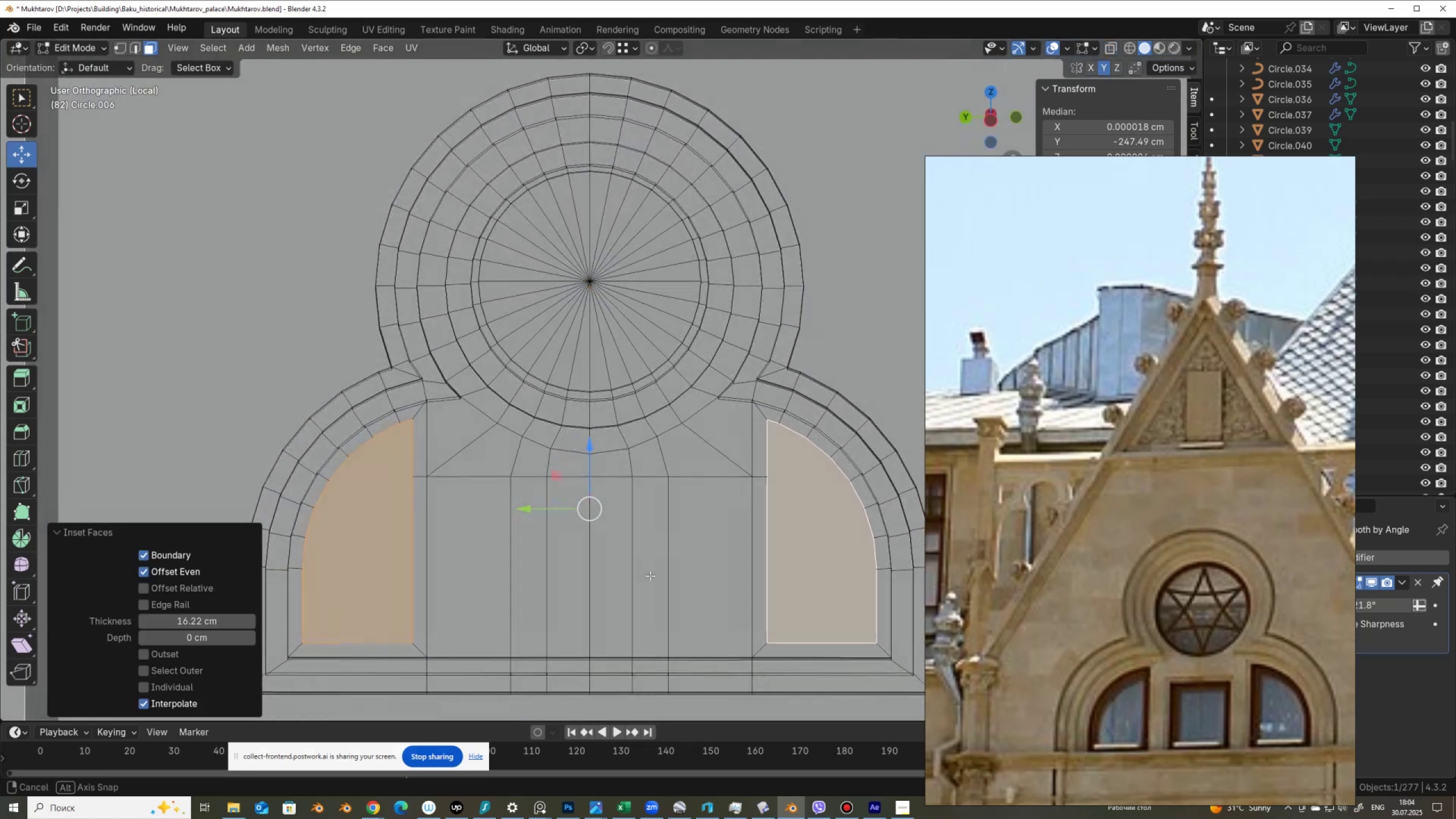 
wait(5.34)
 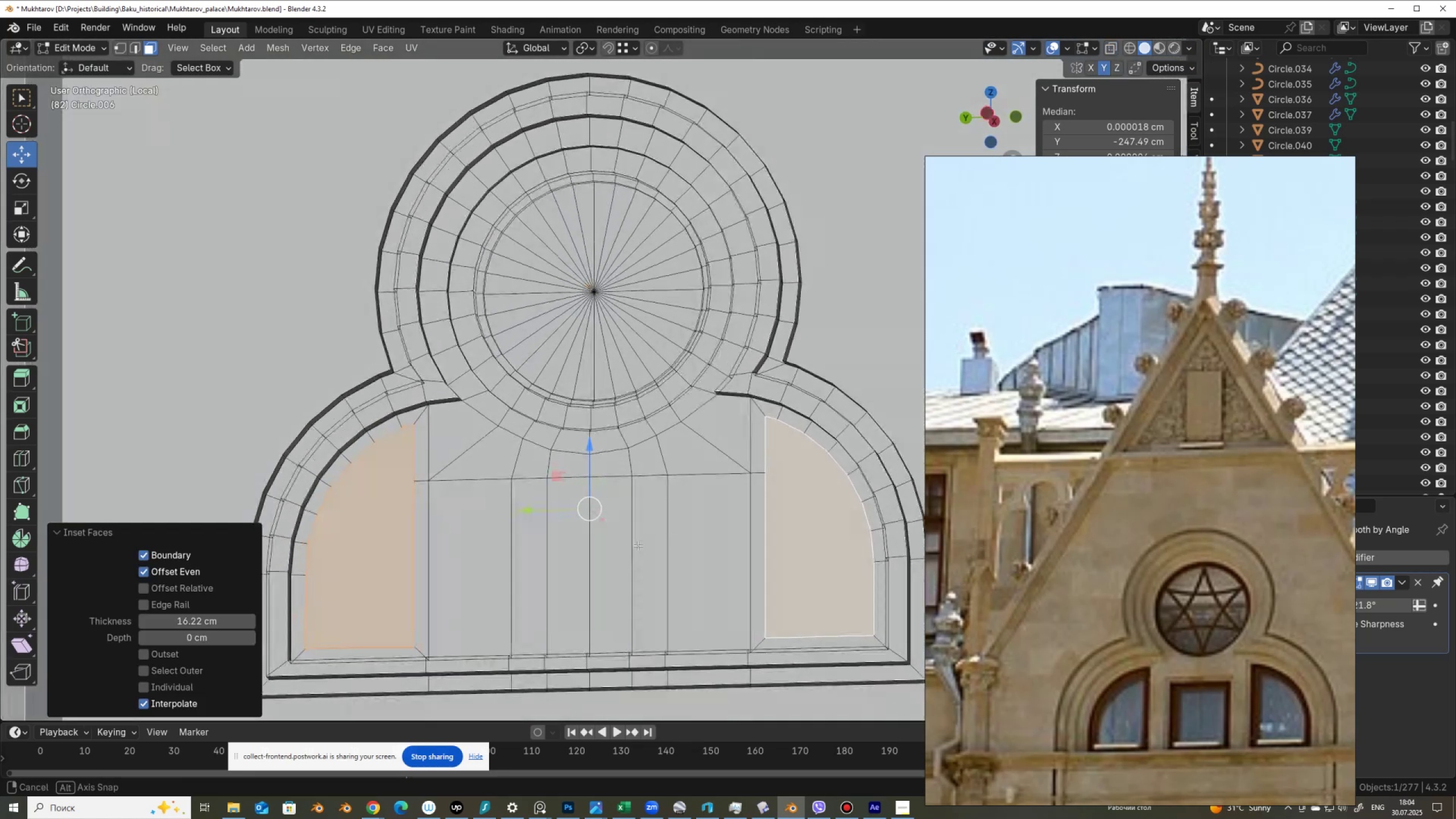 
key(Alt+Z)
 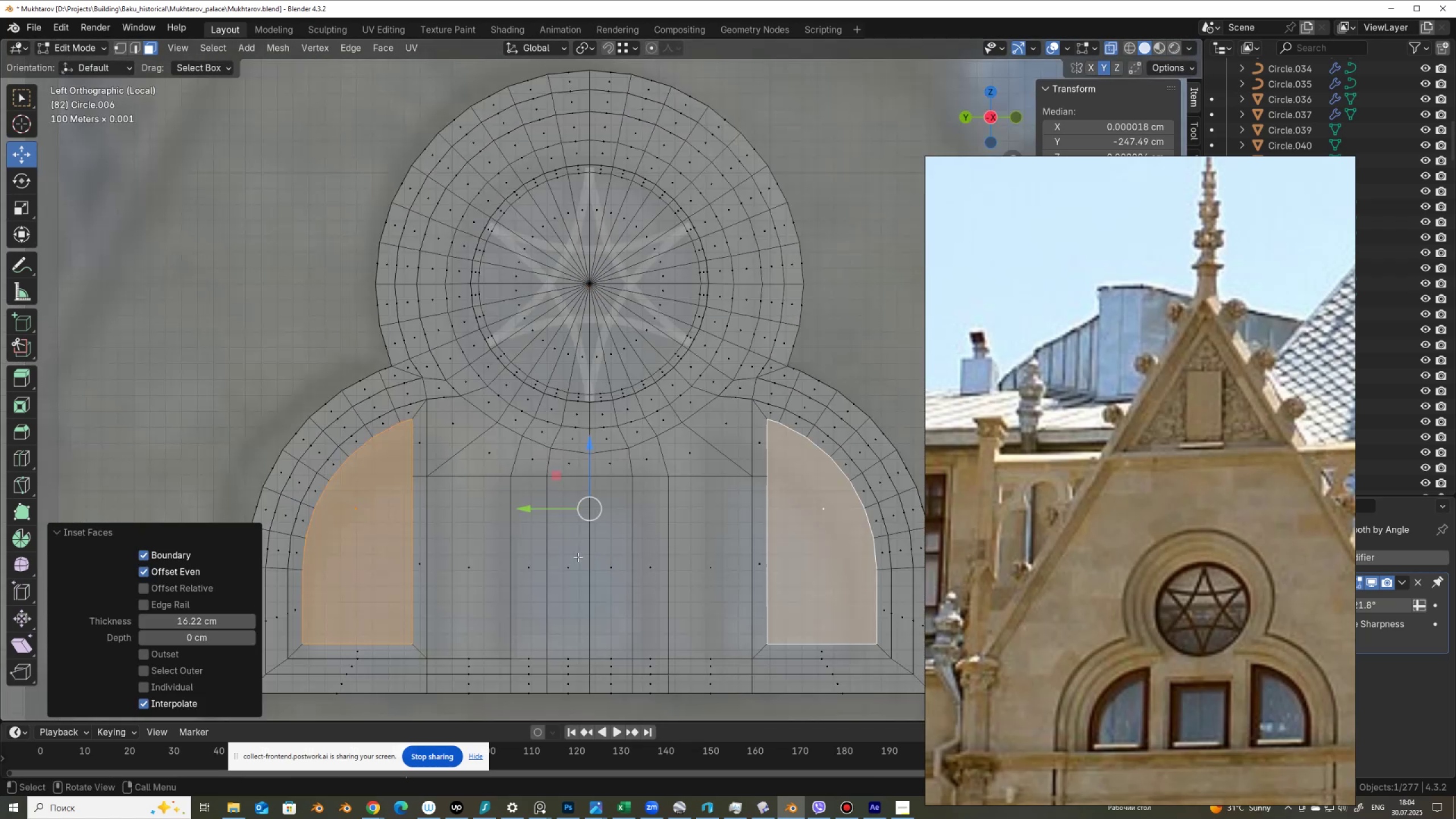 
hold_key(key=ShiftLeft, duration=1.5)
left_click([539, 552])
 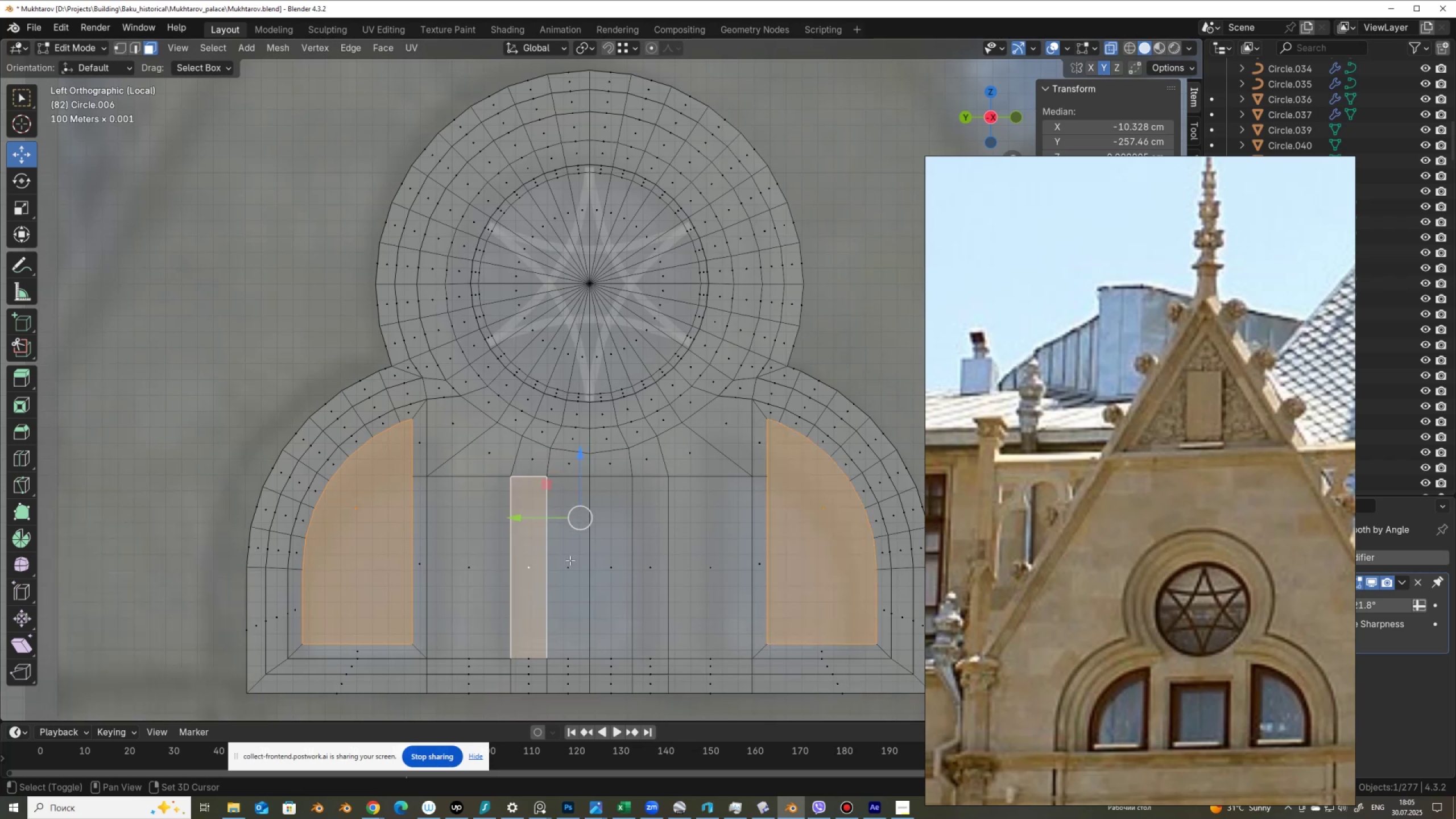 
hold_key(key=ShiftLeft, duration=0.49)
 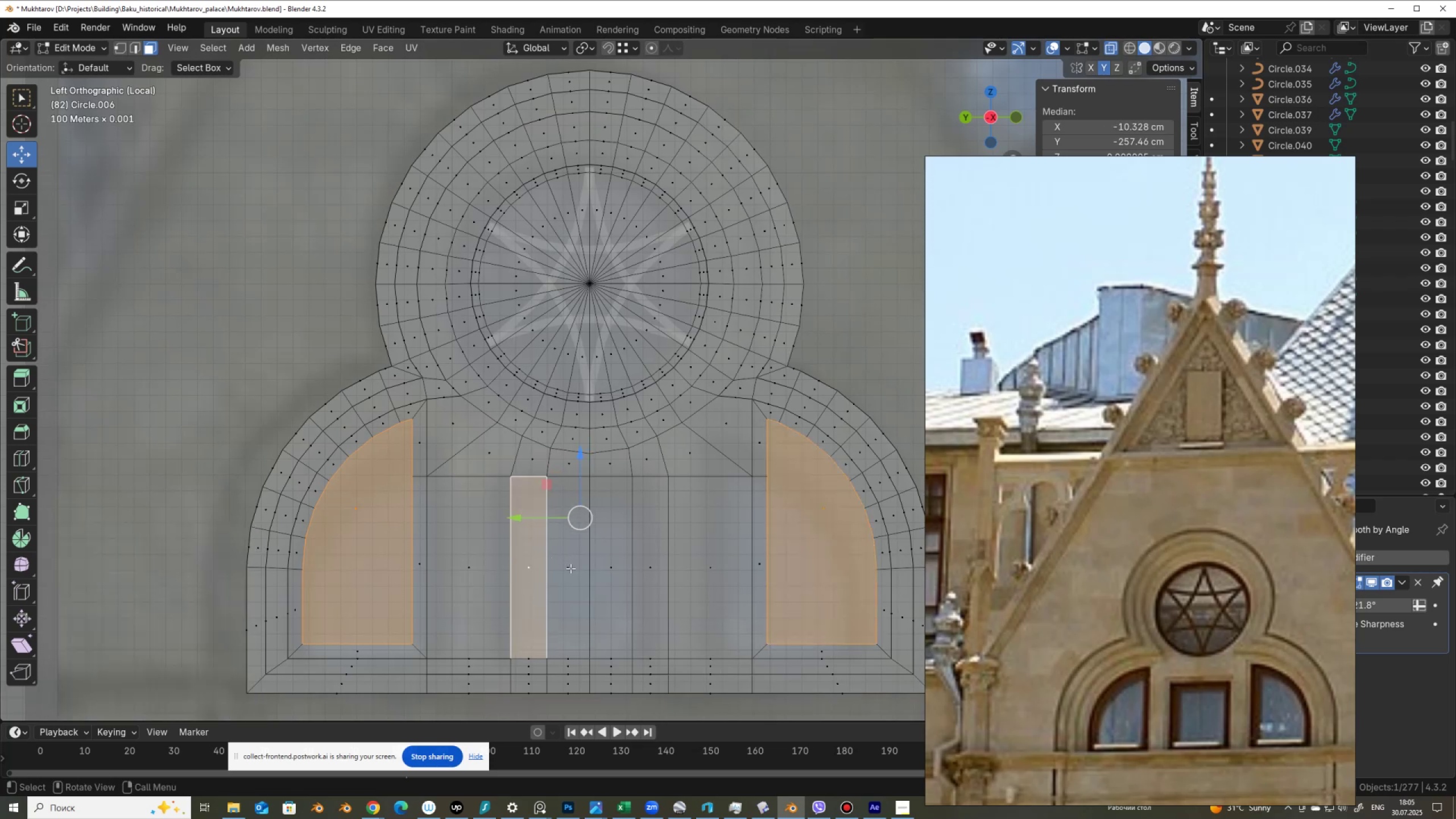 
hold_key(key=ShiftLeft, duration=0.52)
 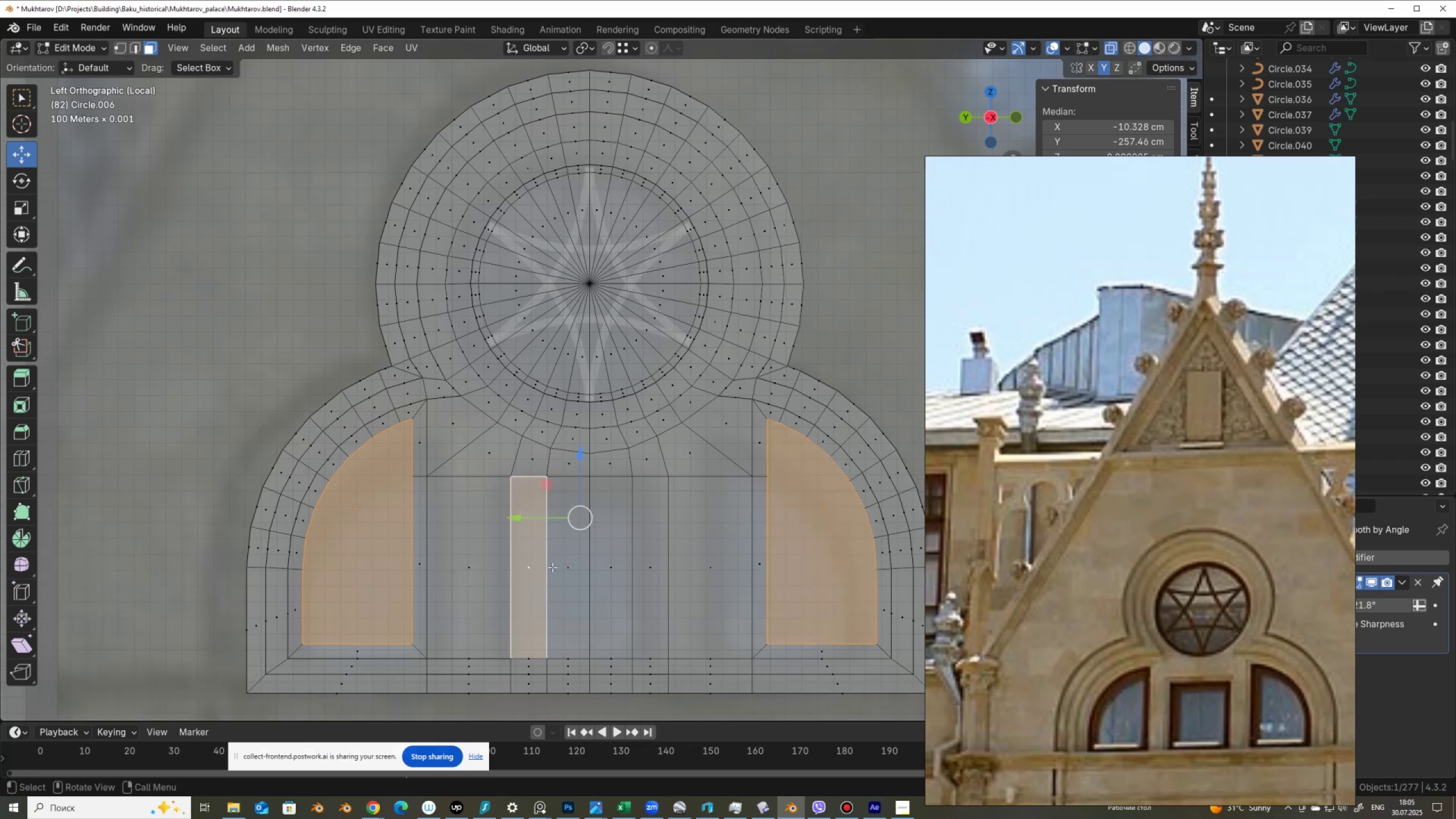 
left_click([552, 568])
 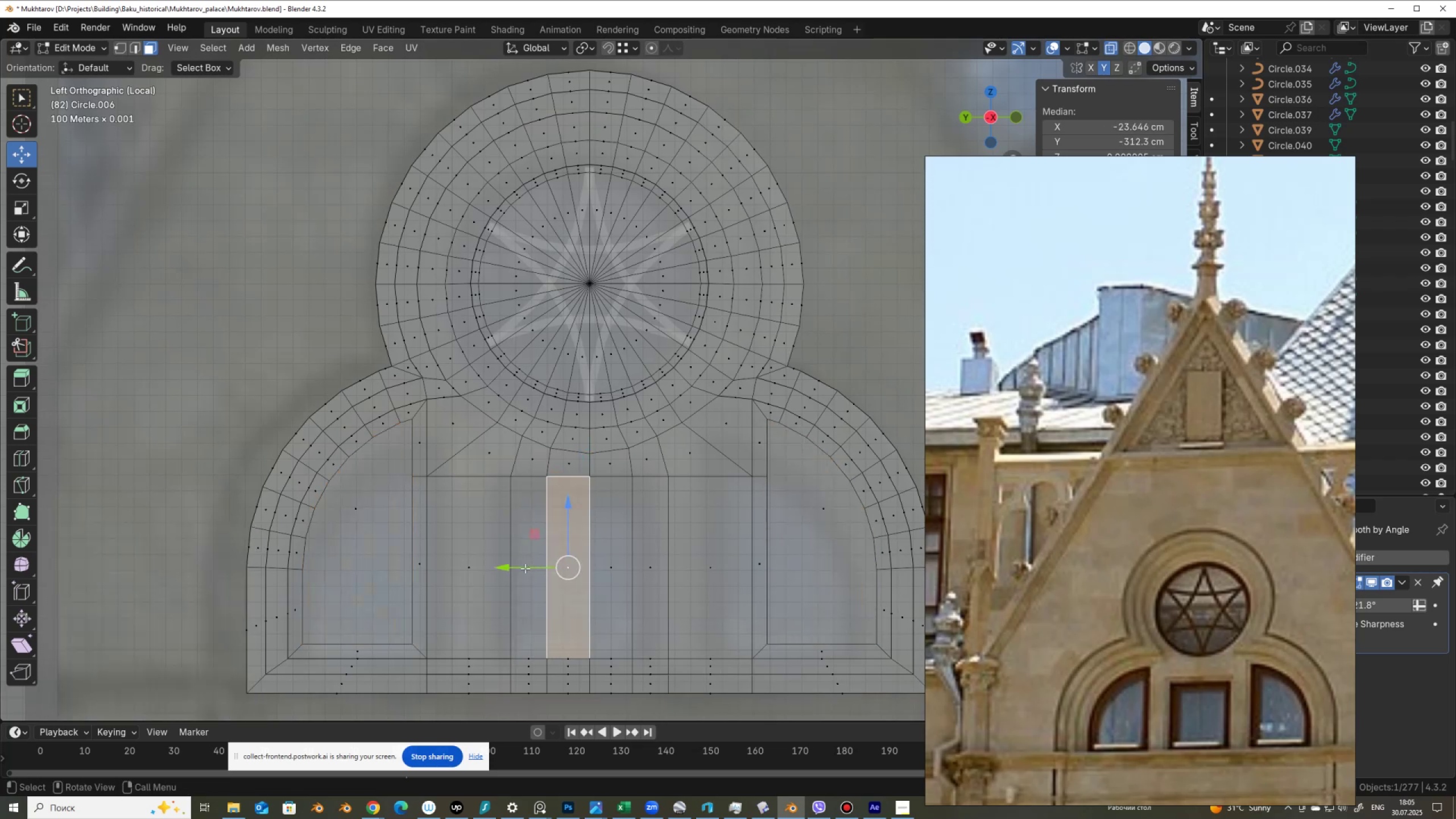 
left_click([525, 568])
 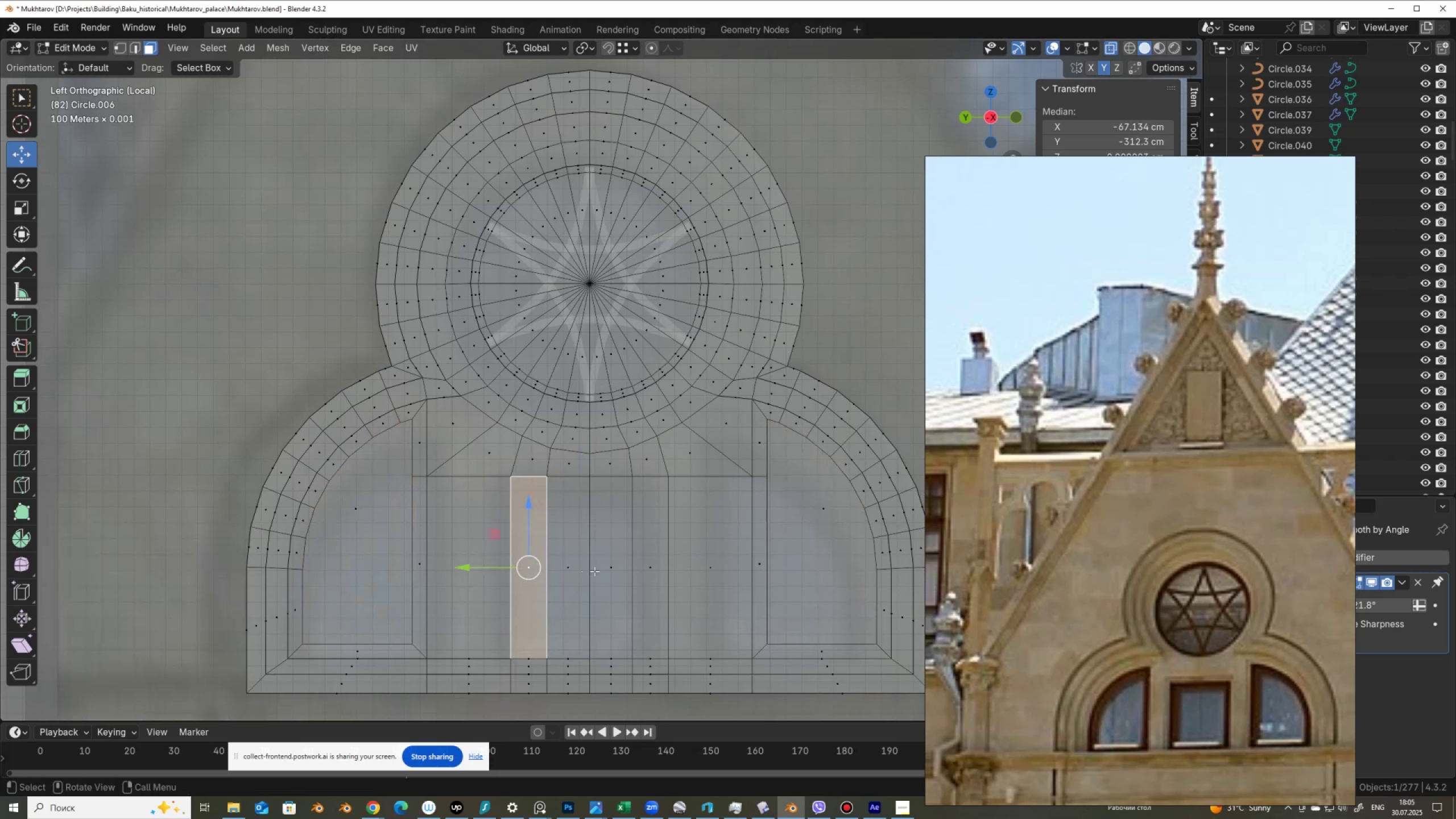 
hold_key(key=ControlLeft, duration=0.86)
left_click([644, 565])
 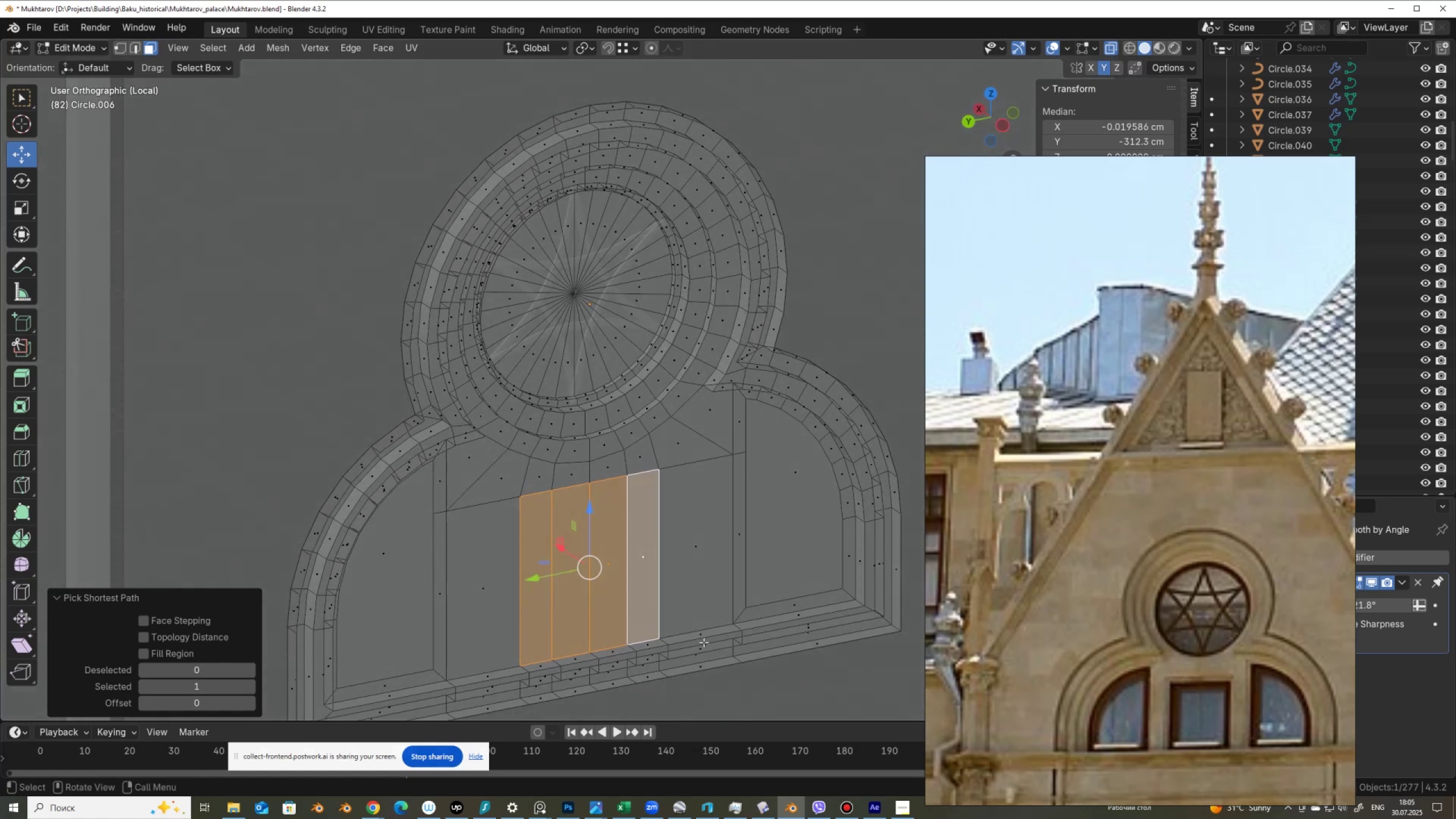 
wait(6.02)
 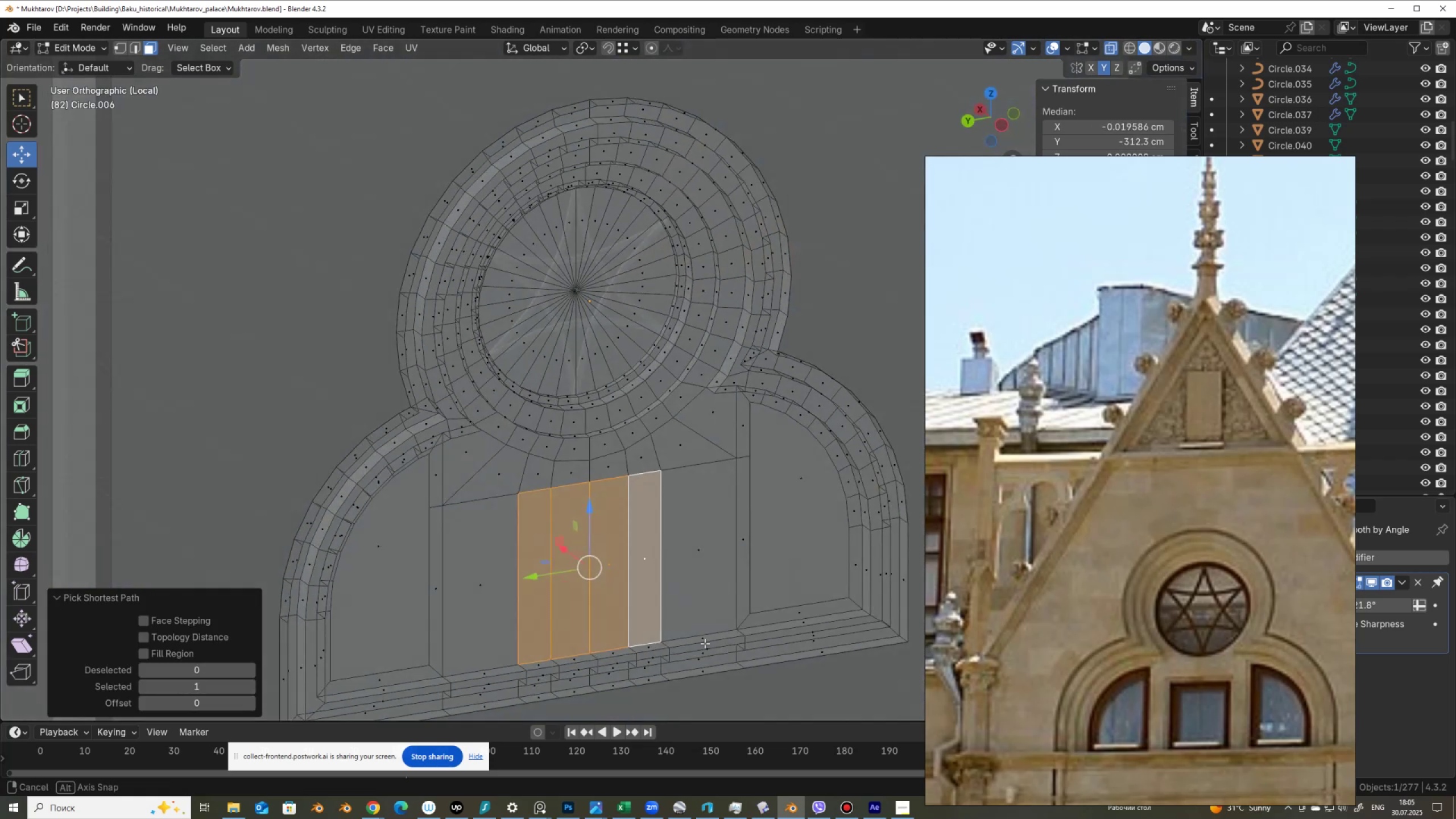 
key(I)
 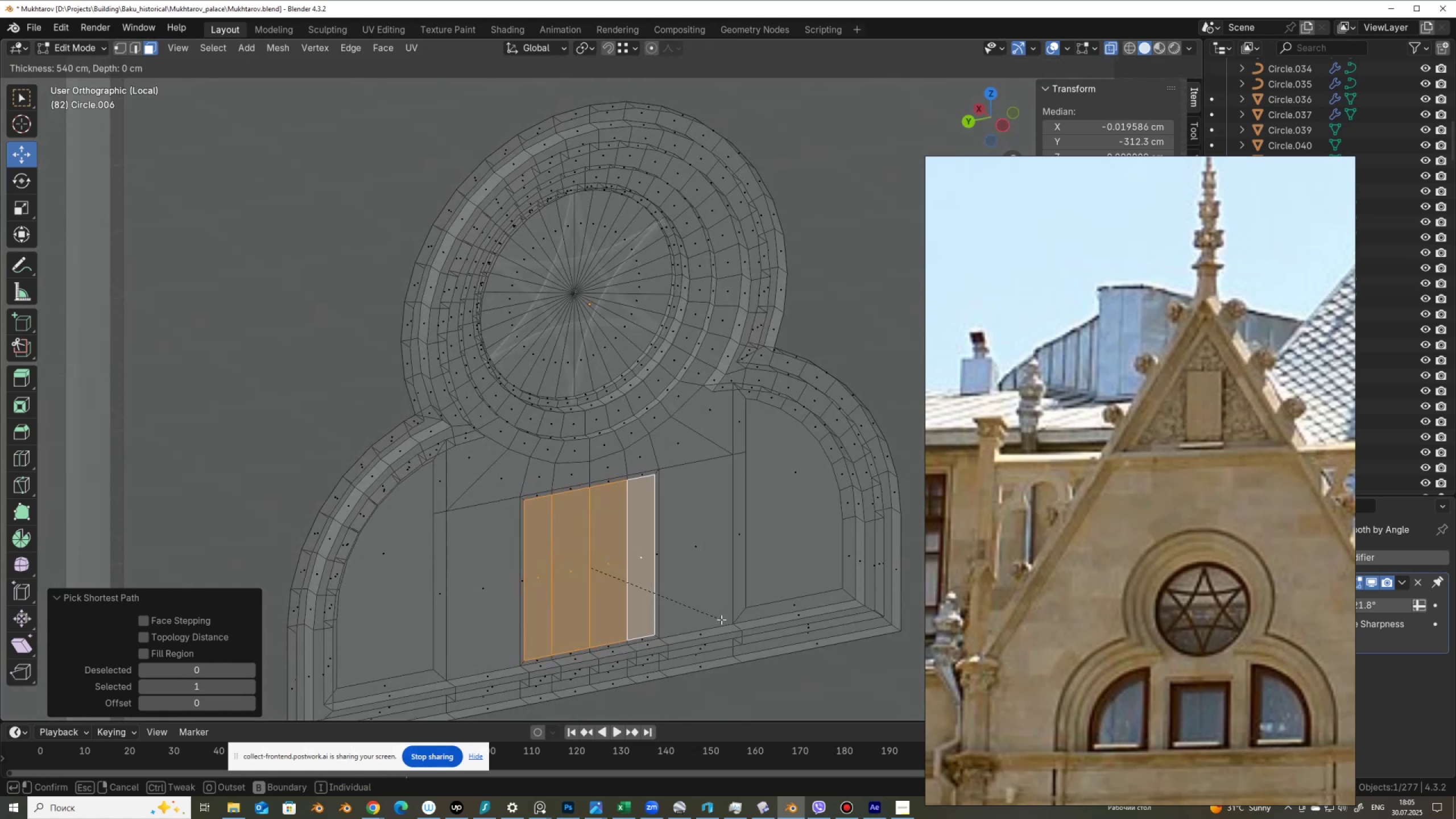 
left_click([721, 619])
 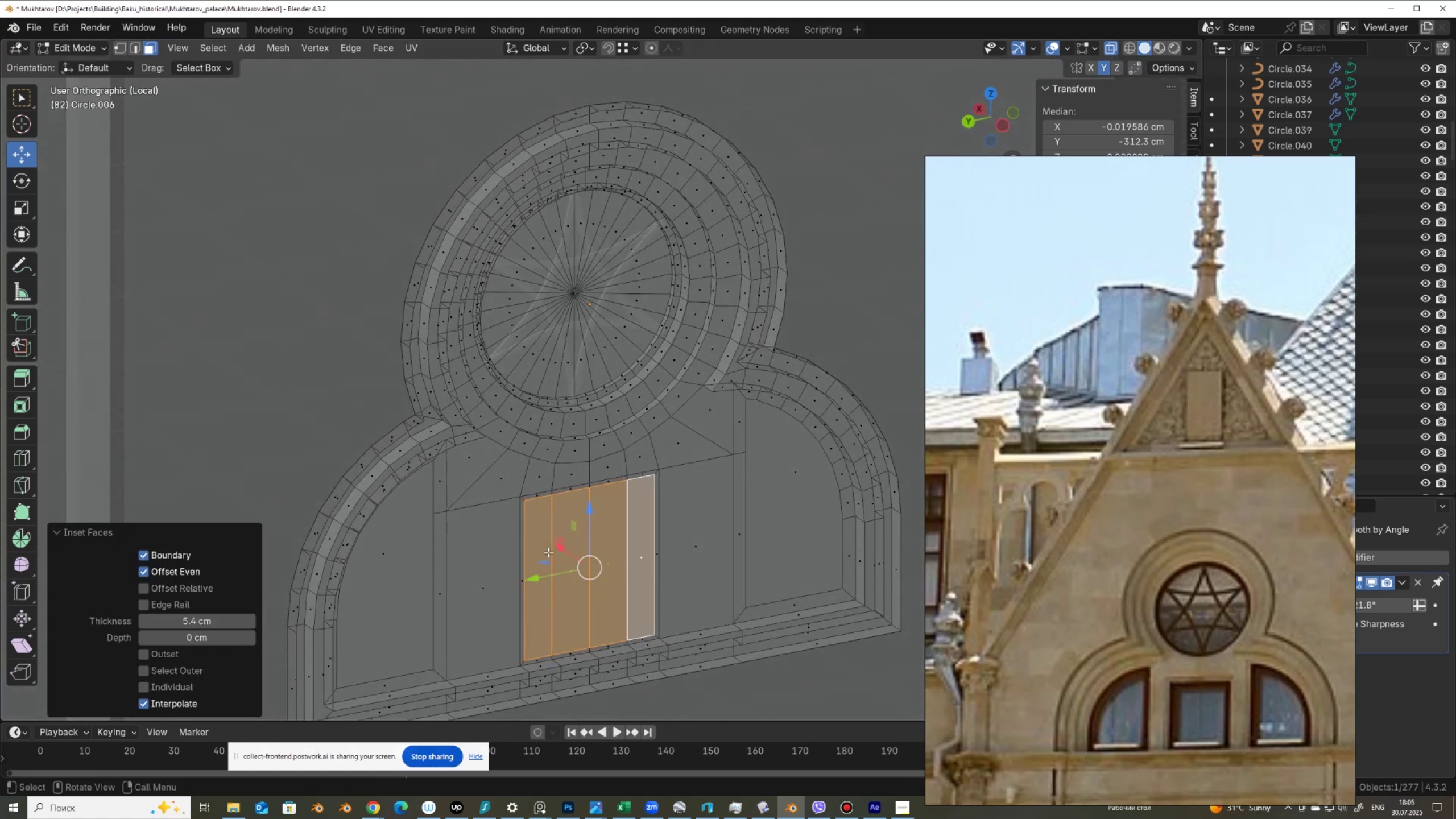 
left_click_drag(start_coordinate=[559, 548], to_coordinate=[554, 545])
 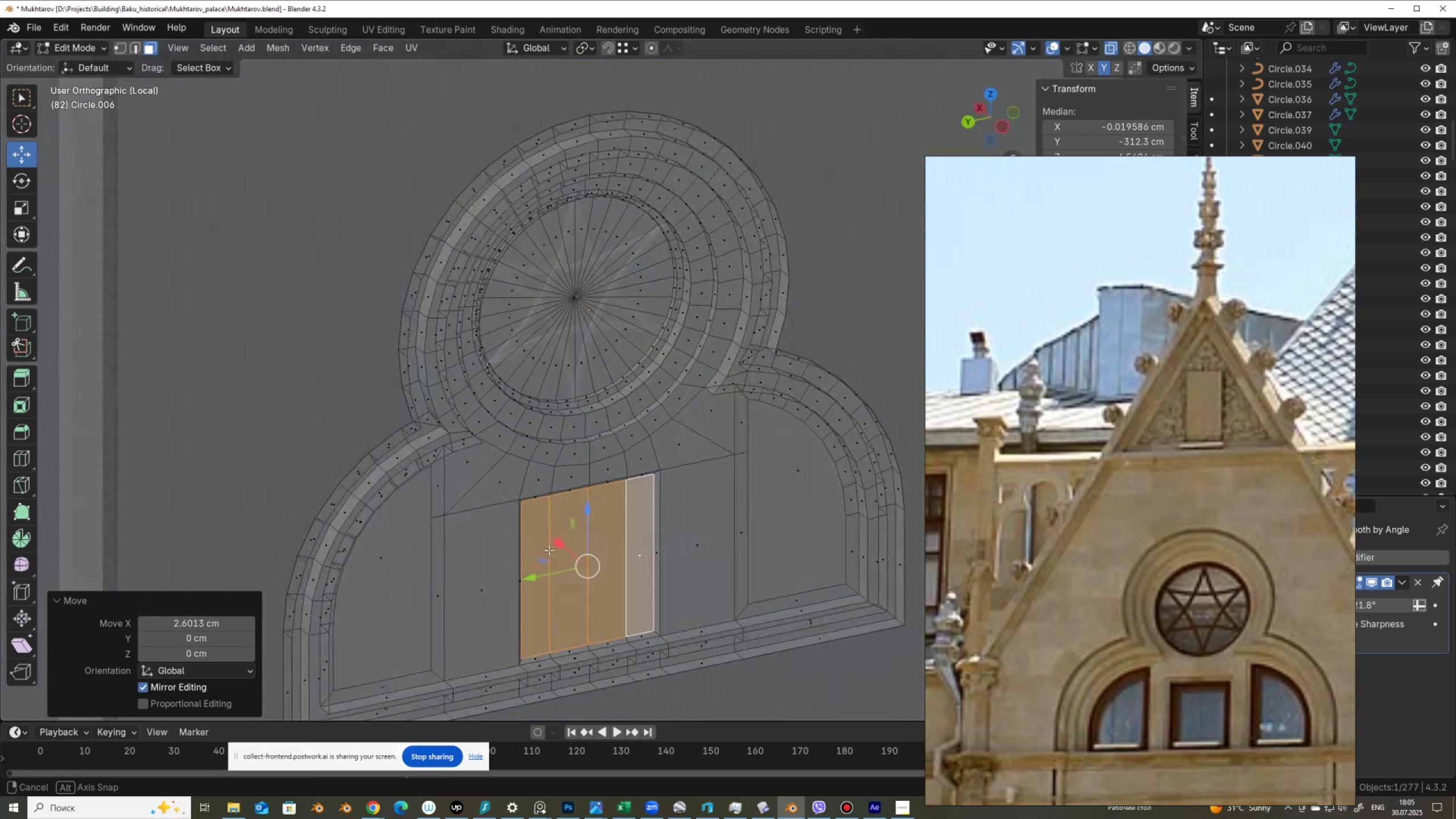 
key(E)
 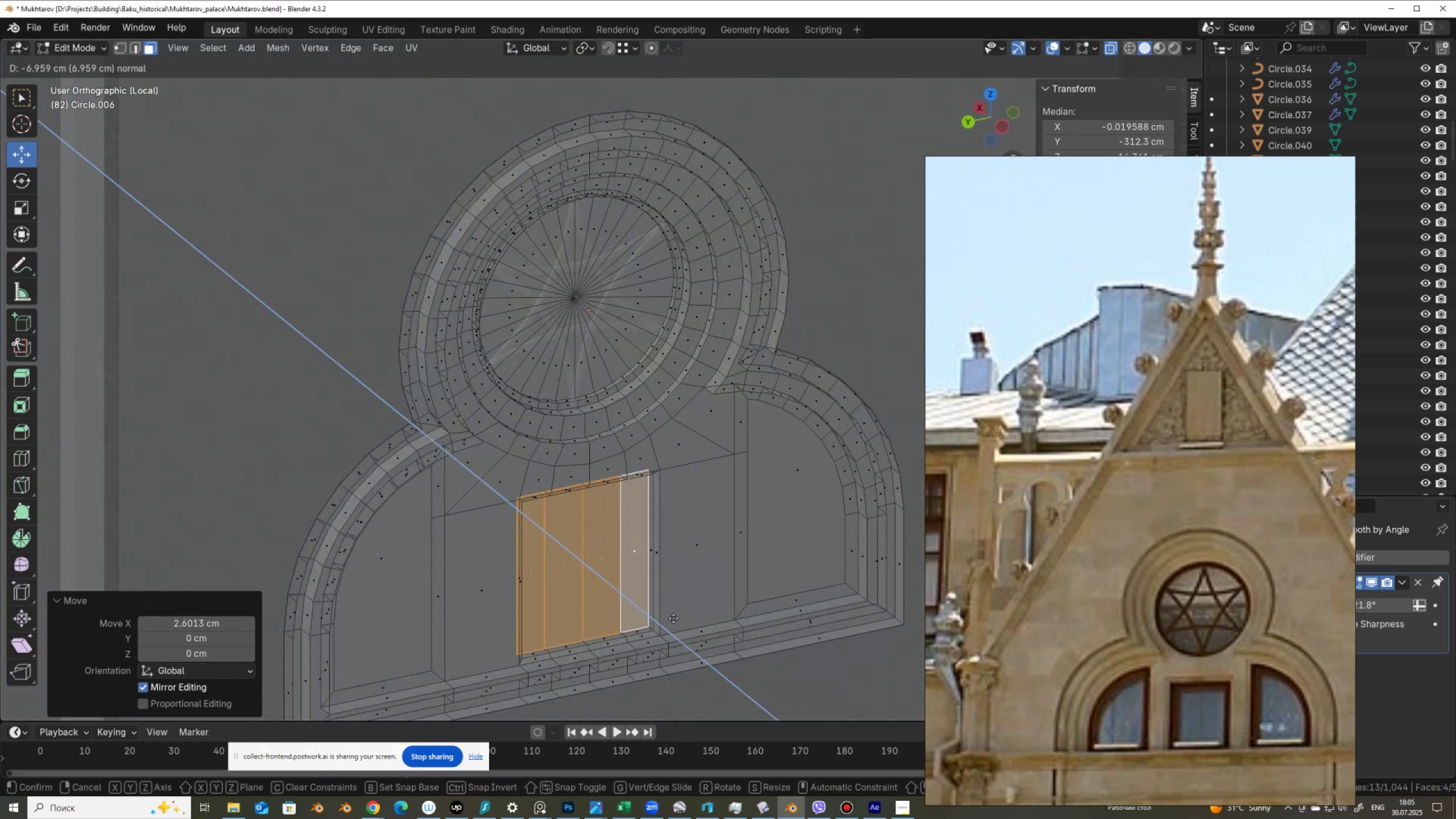 
left_click([673, 618])
 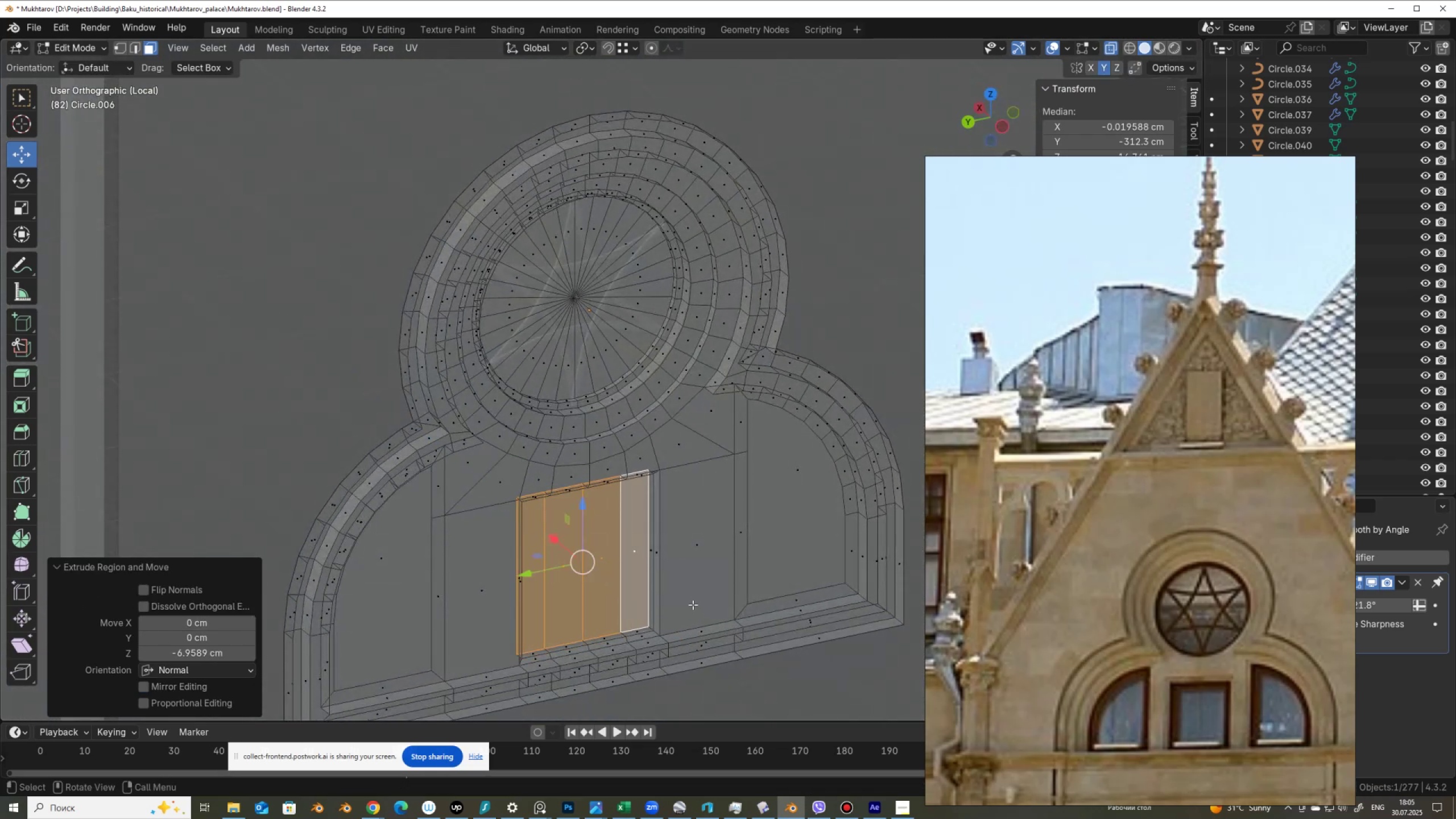 
key(I)
 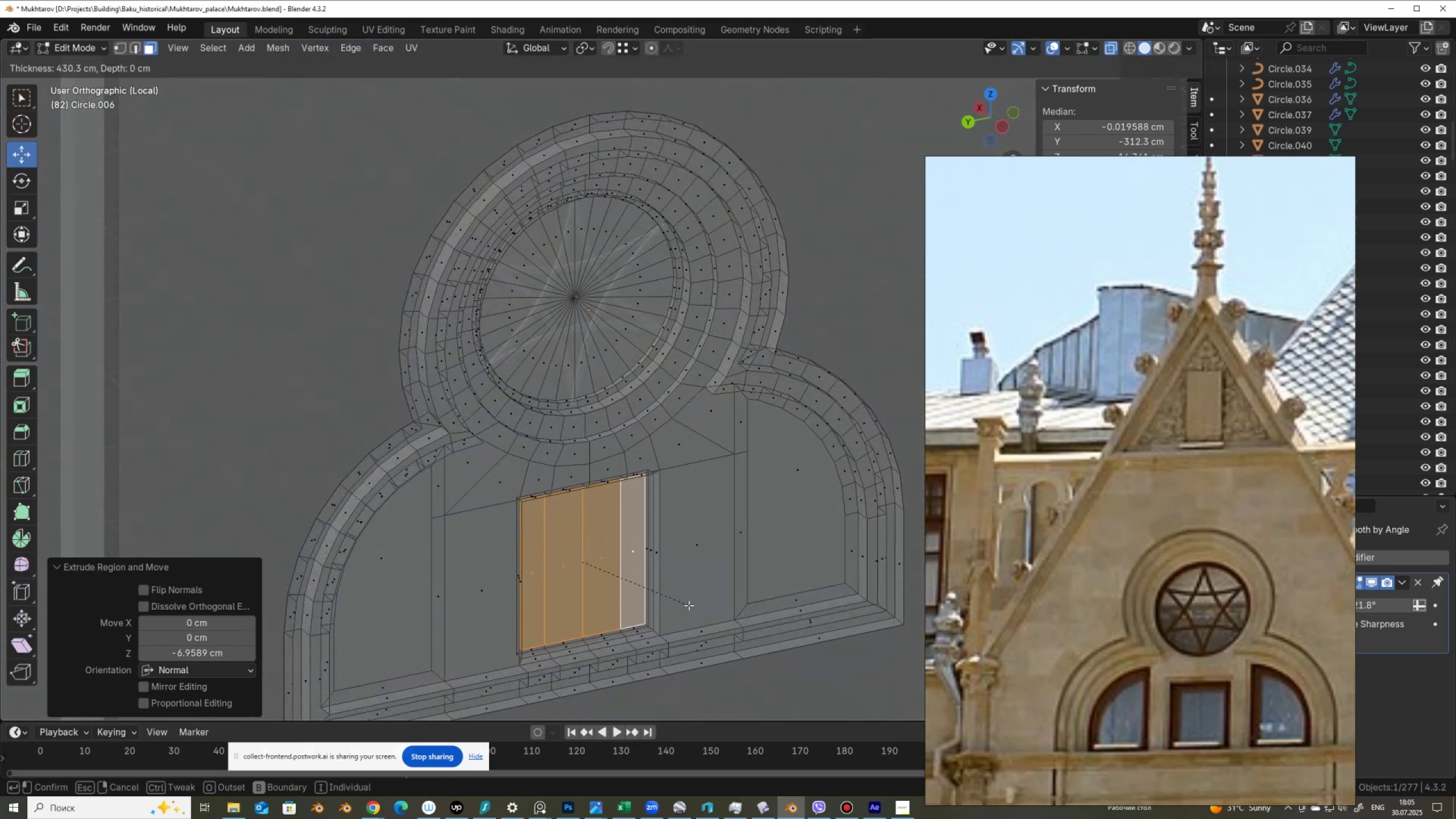 
left_click([689, 605])
 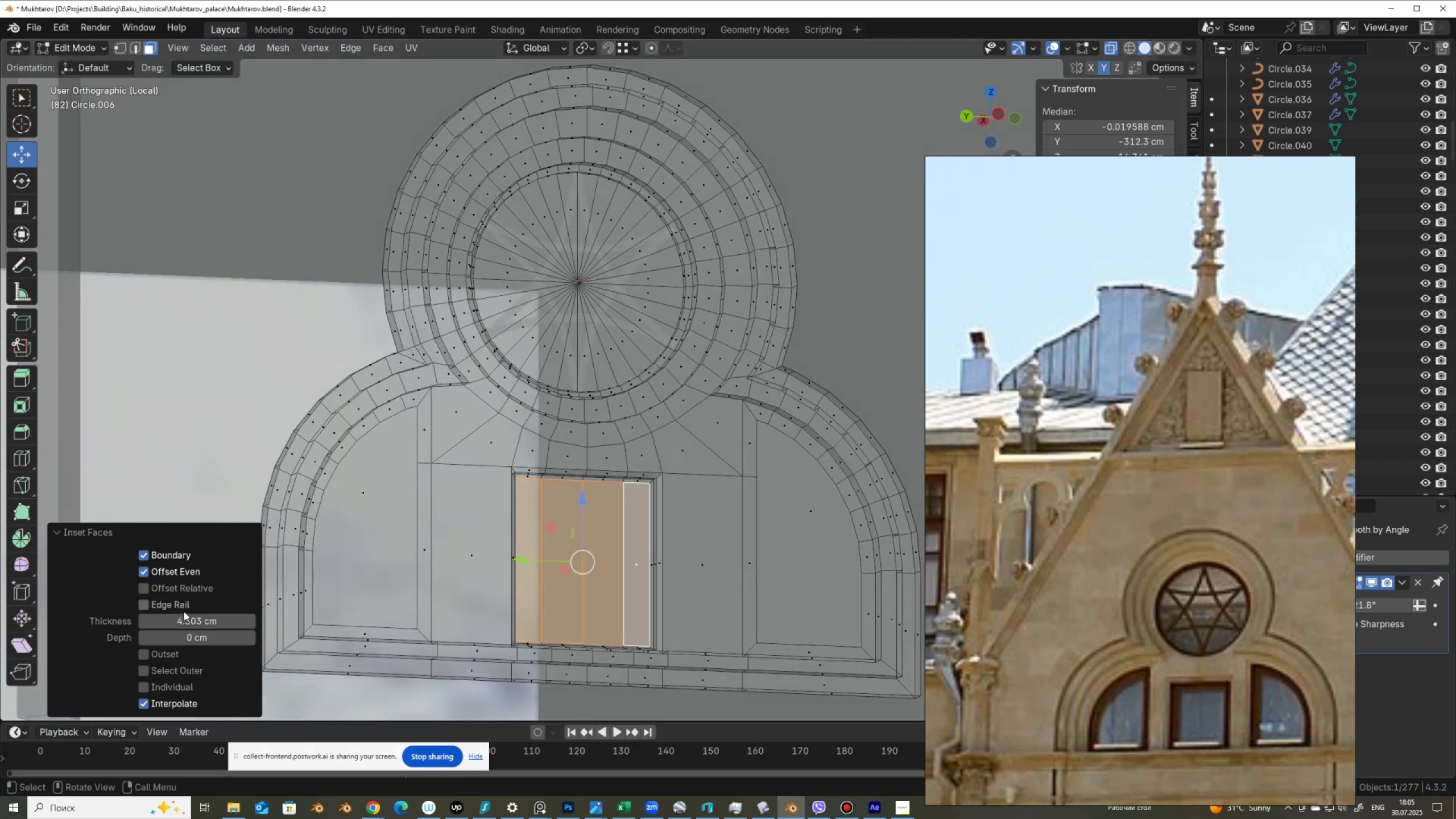 
hold_key(key=ShiftLeft, duration=1.12)
left_click_drag(start_coordinate=[192, 624], to_coordinate=[441, 622])
 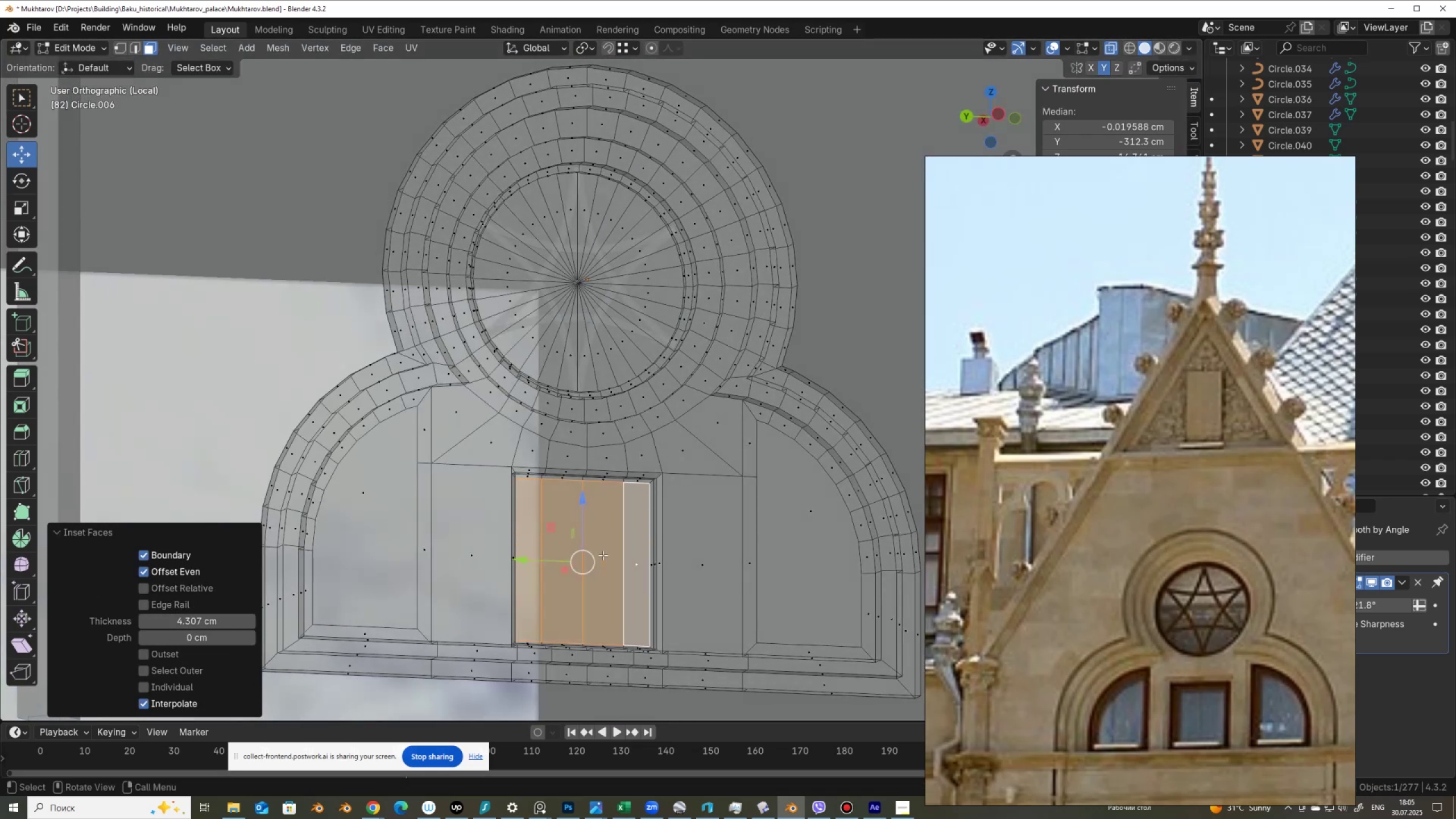 
hold_key(key=AltLeft, duration=0.46)
 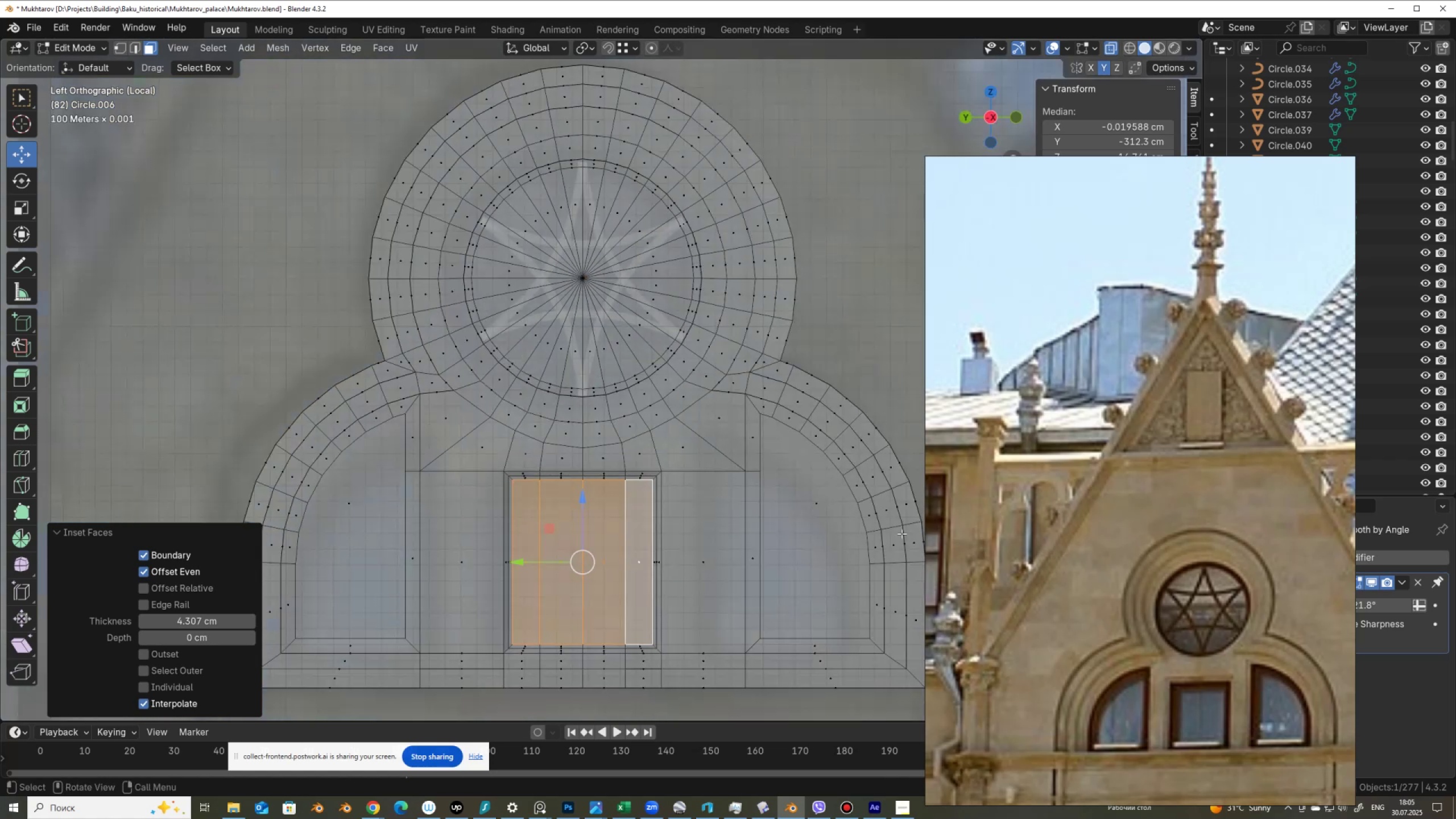 
key(Control+ControlLeft)
 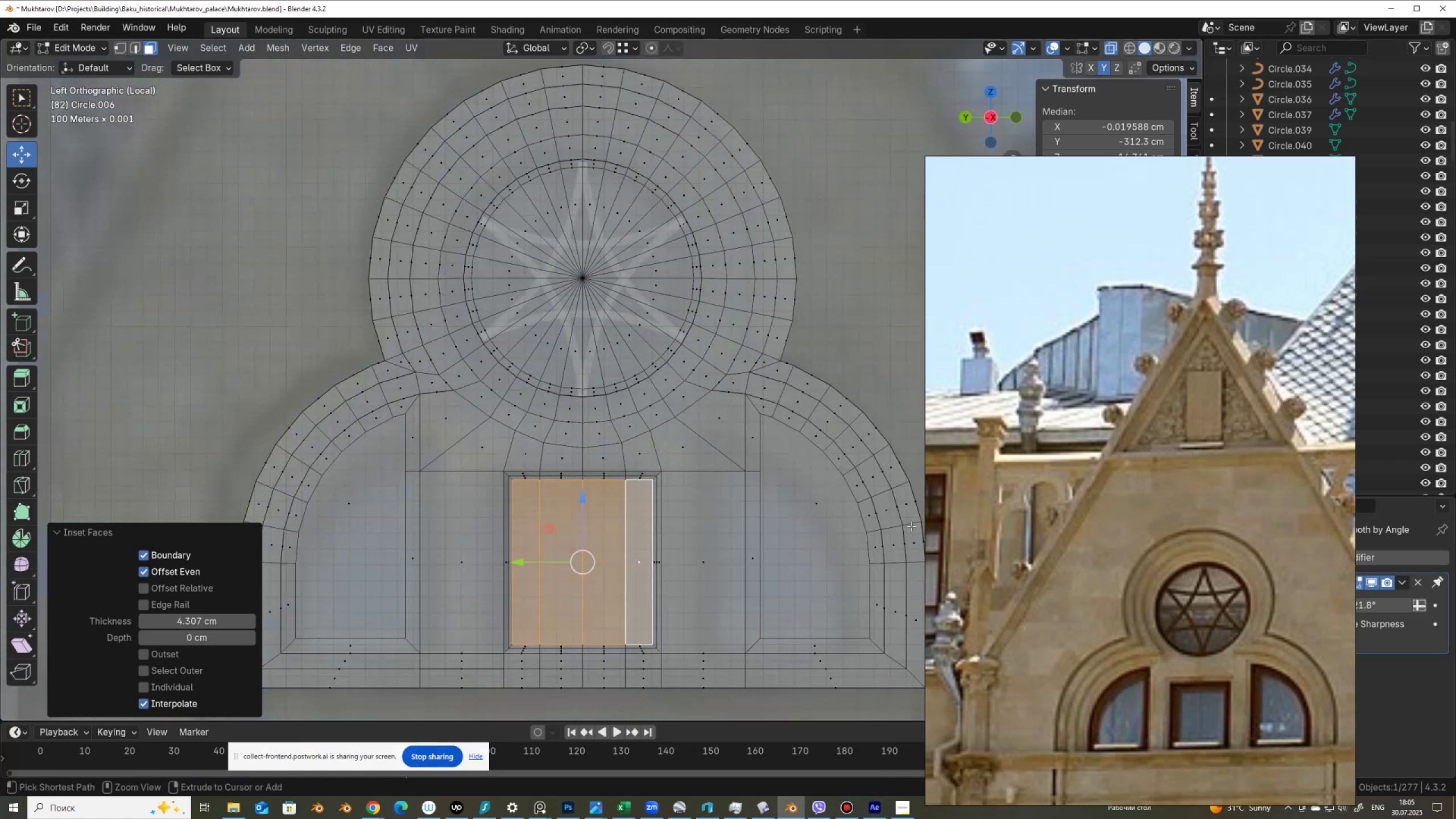 
key(Control+Z)
 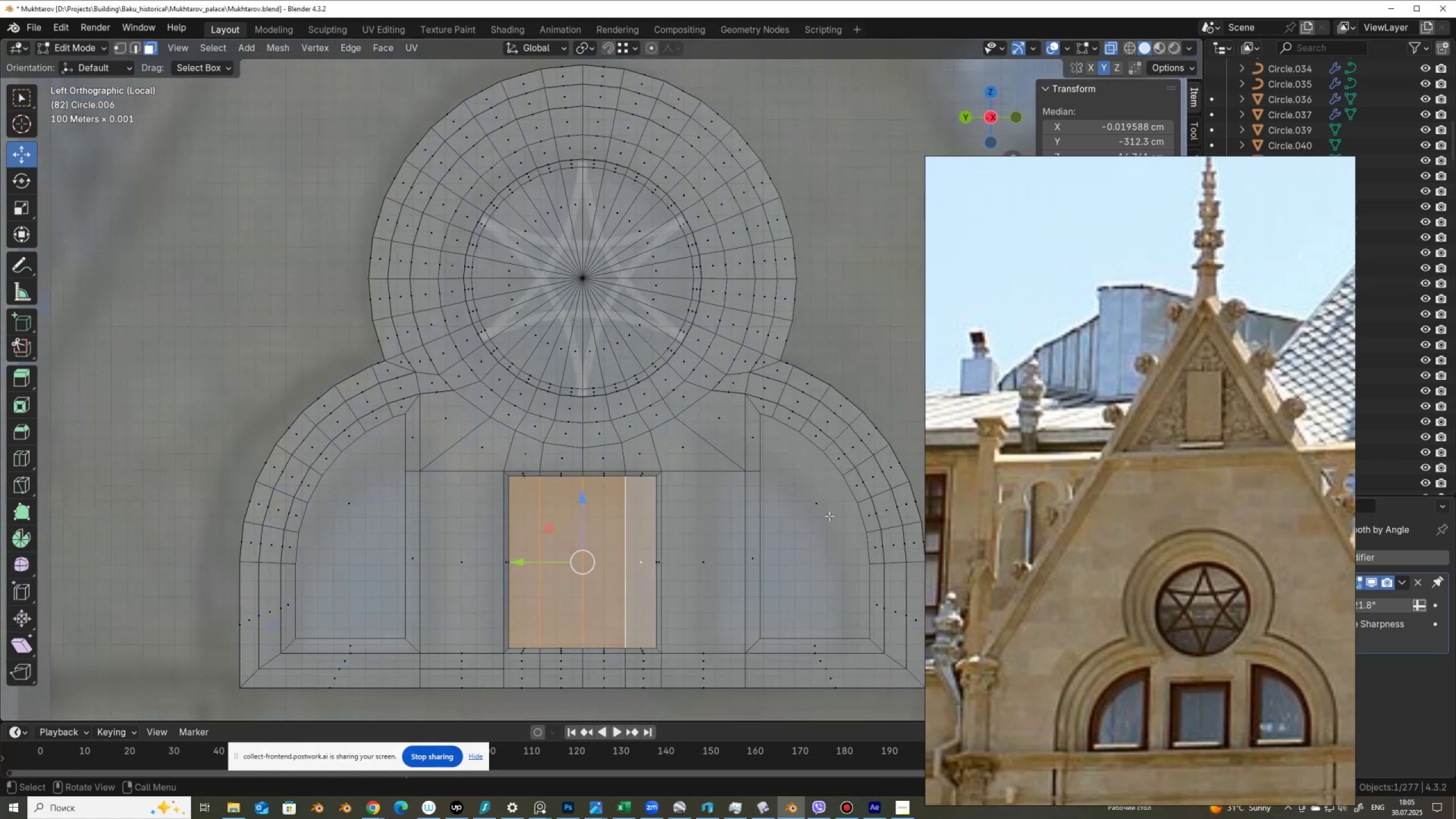 
key(I)
 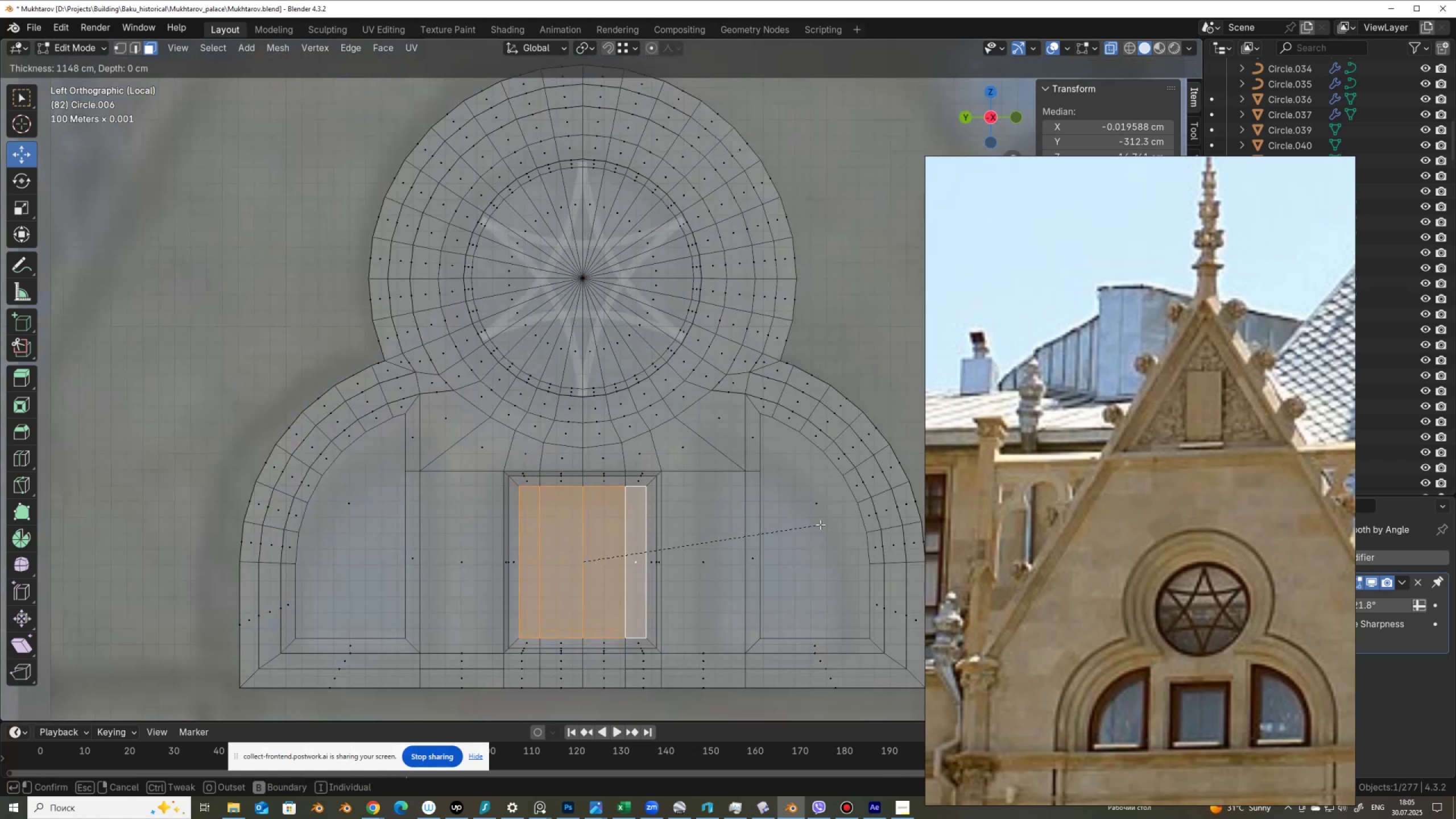 
left_click([820, 524])
 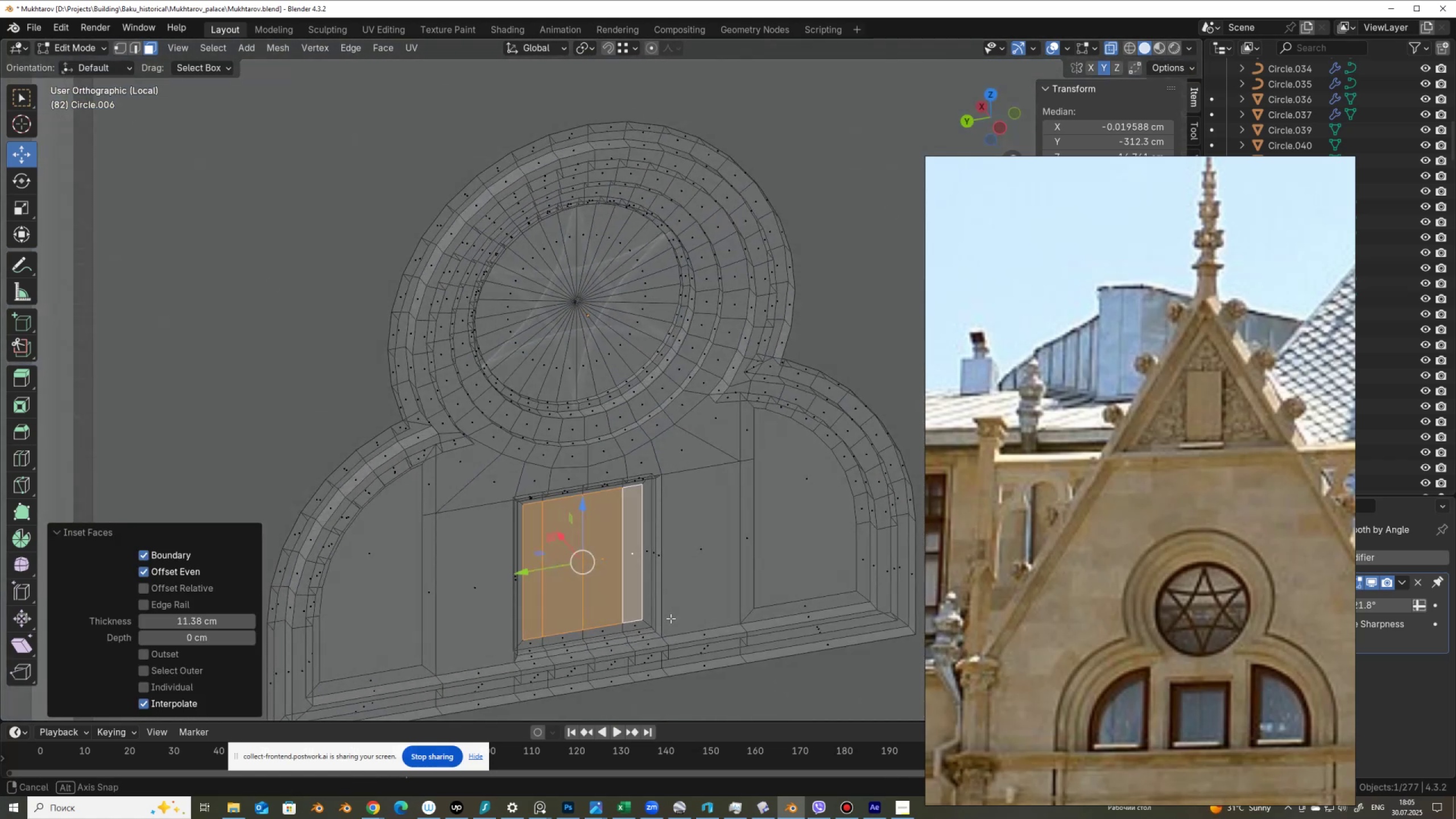 
key(E)
 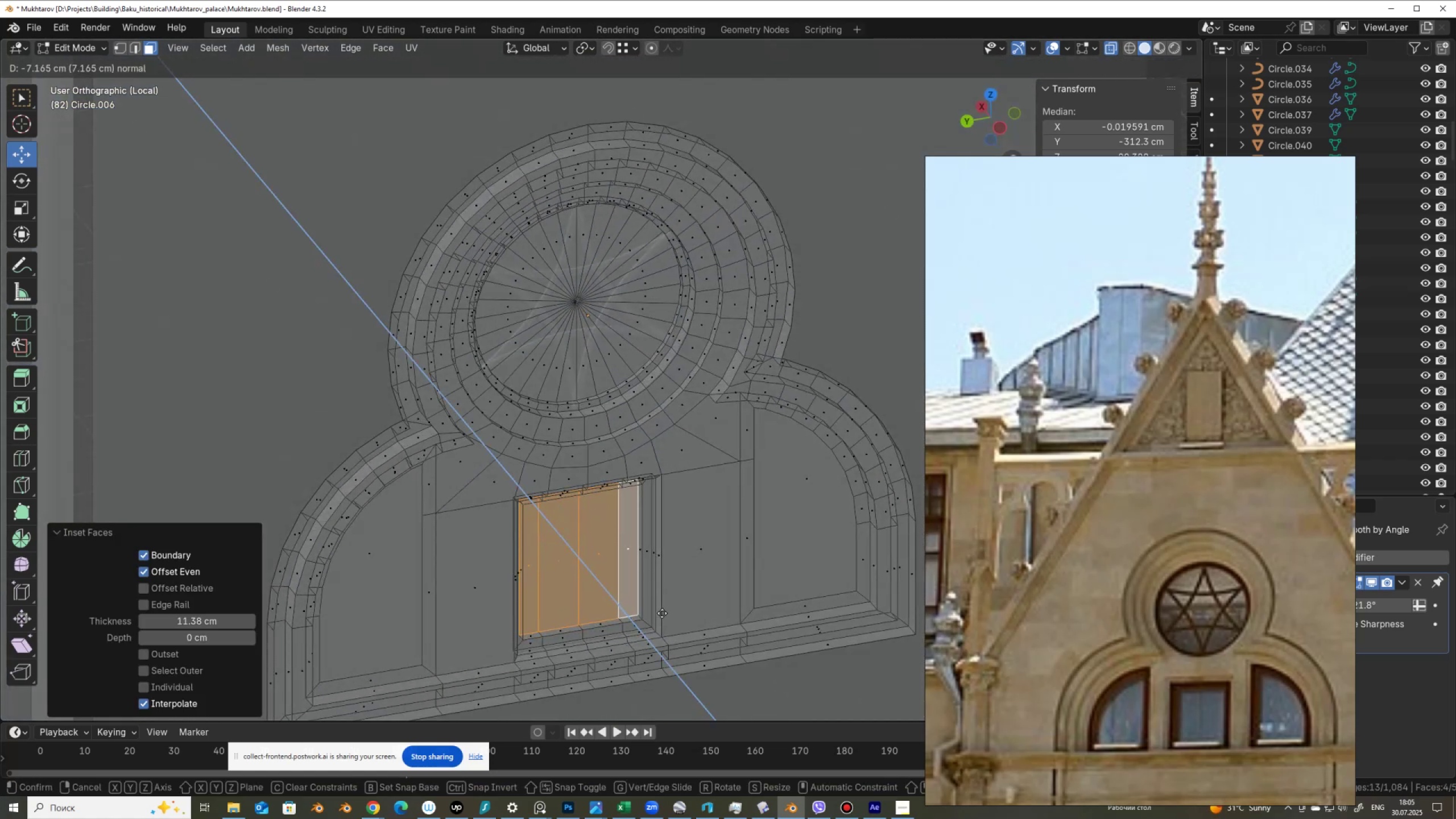 
left_click([662, 613])
 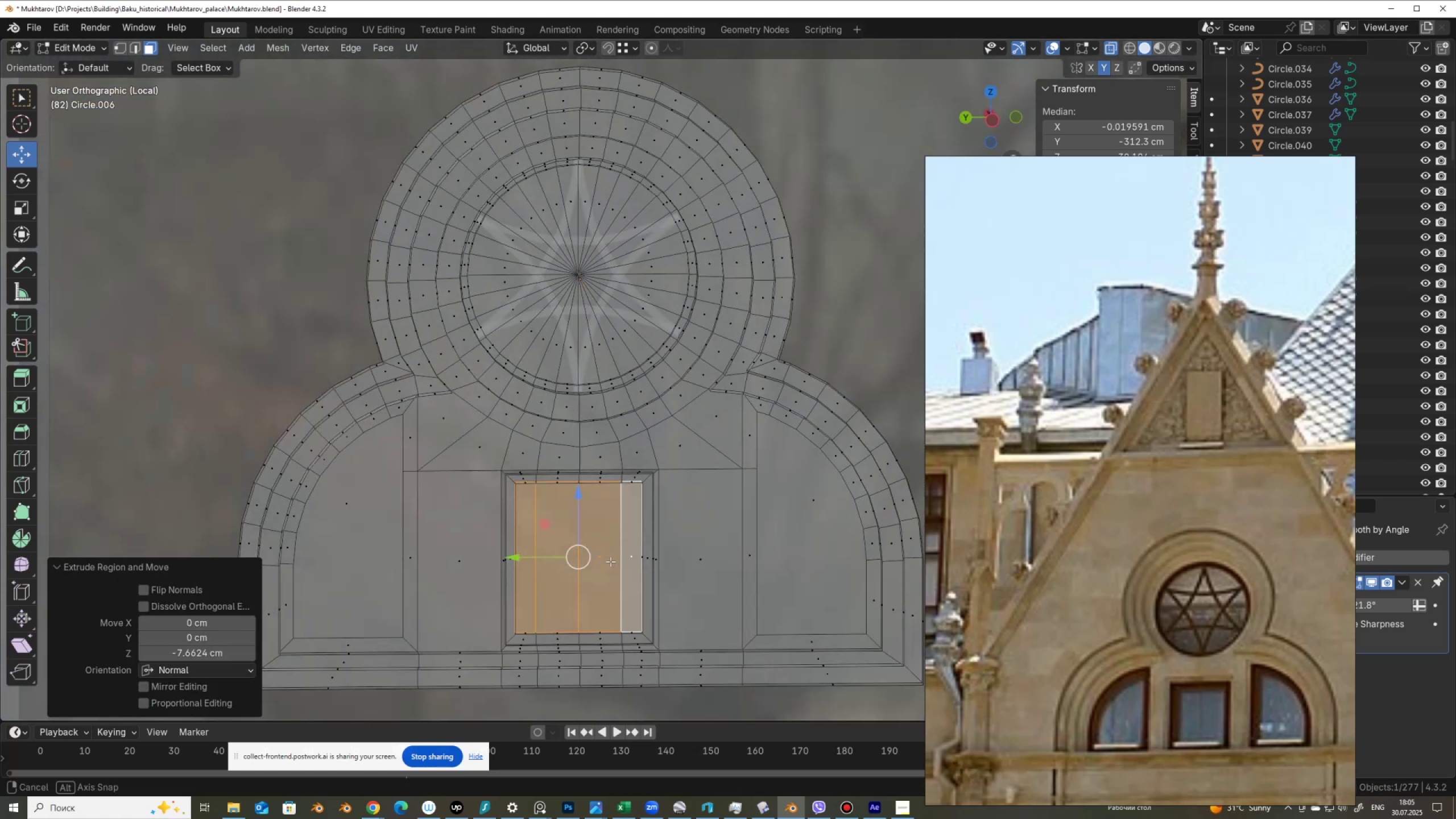 
hold_key(key=AltLeft, duration=0.46)
 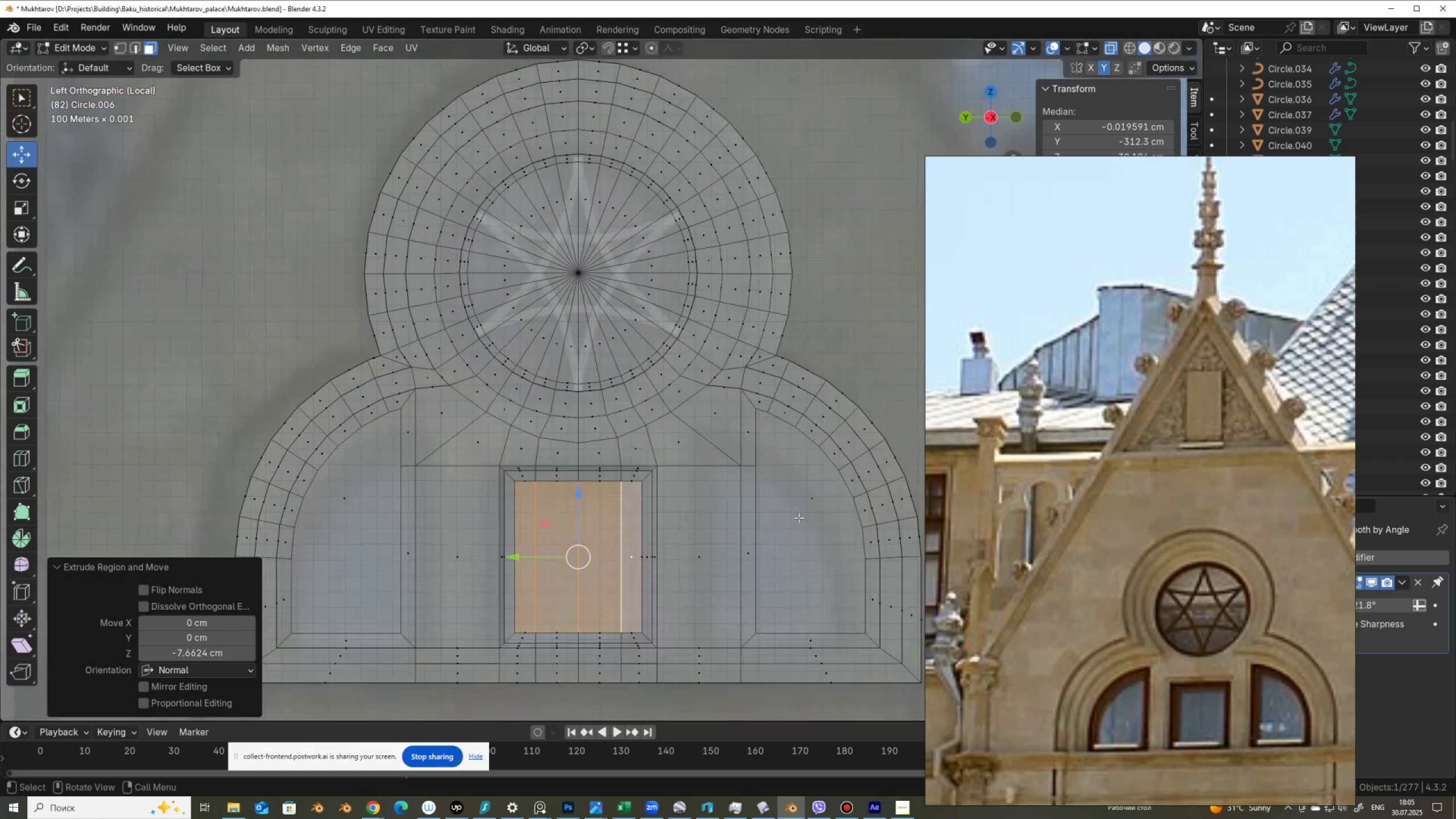 
left_click([799, 518])
 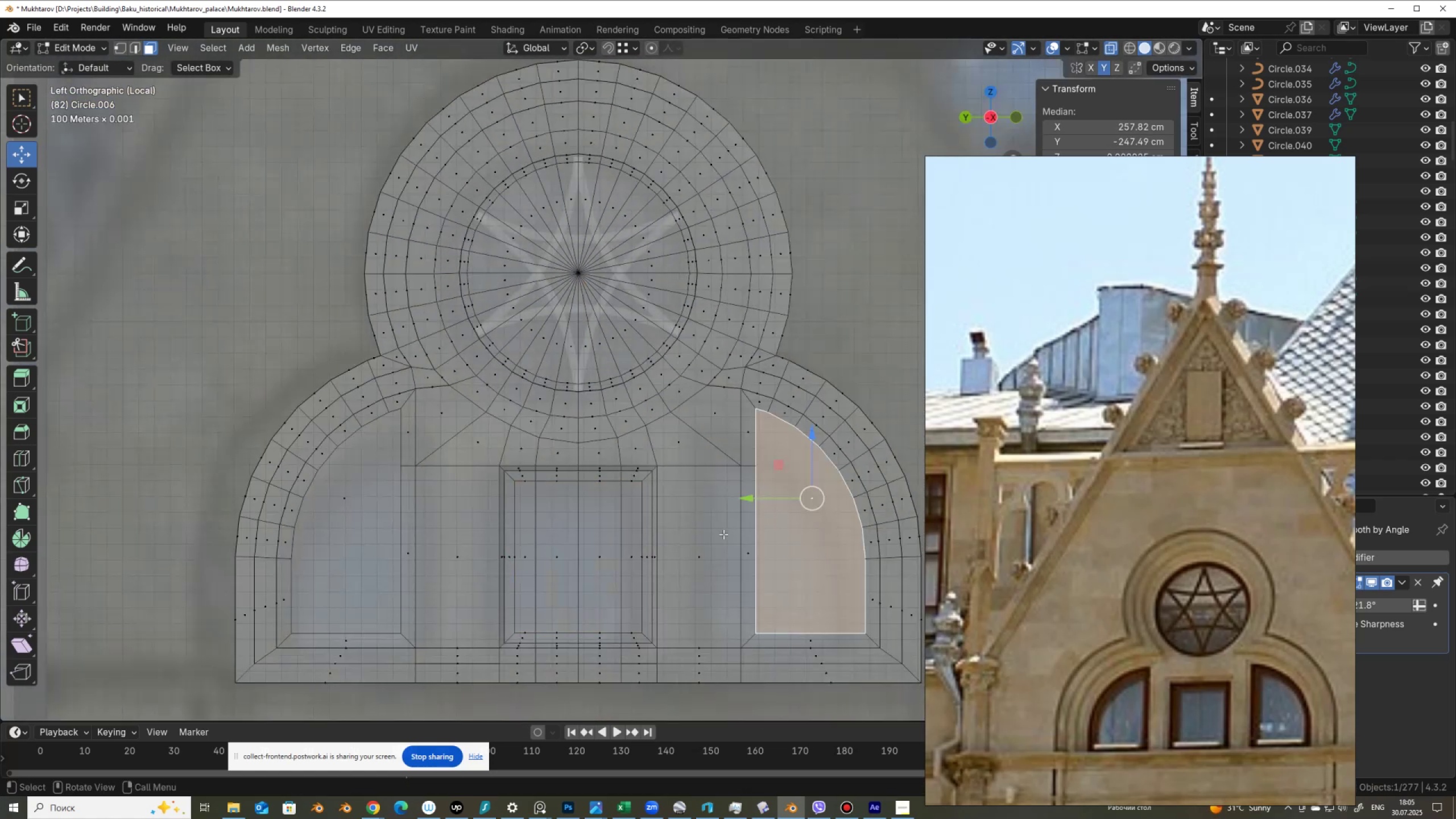 
hold_key(key=ShiftLeft, duration=0.62)
left_click([351, 539])
 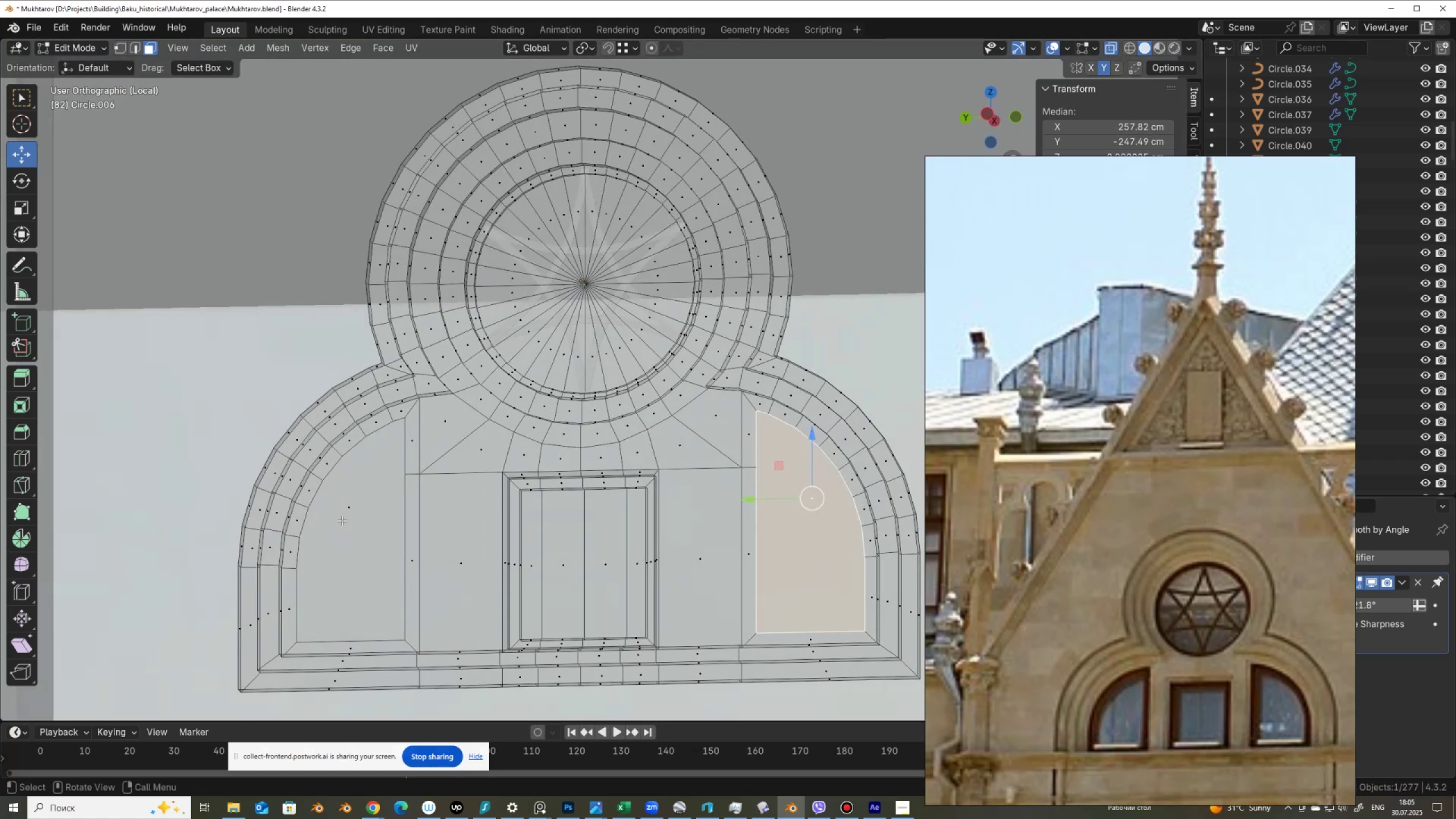 
hold_key(key=ShiftLeft, duration=0.35)
left_click([355, 495])
 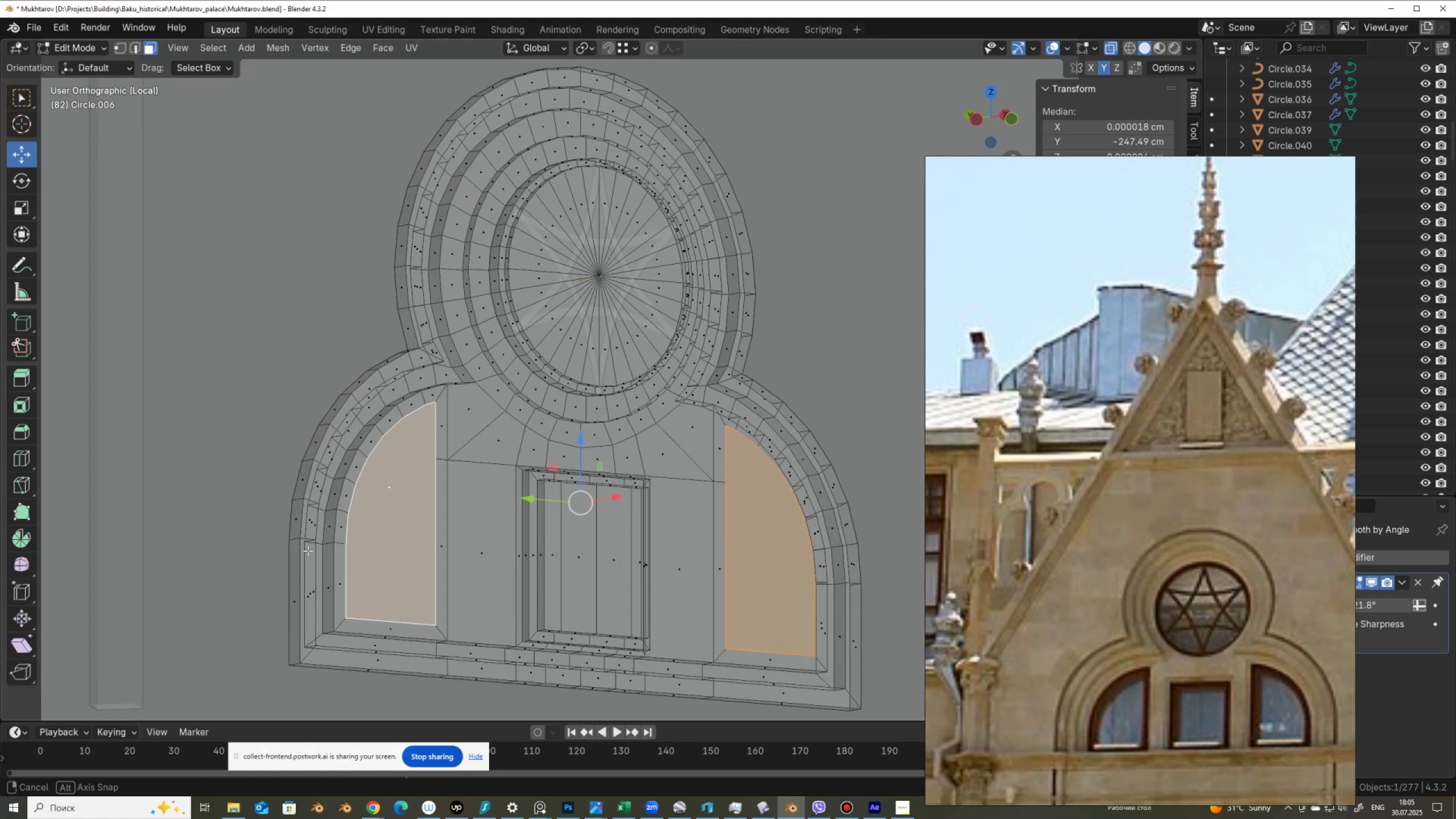 
hold_key(key=AltLeft, duration=0.5)
 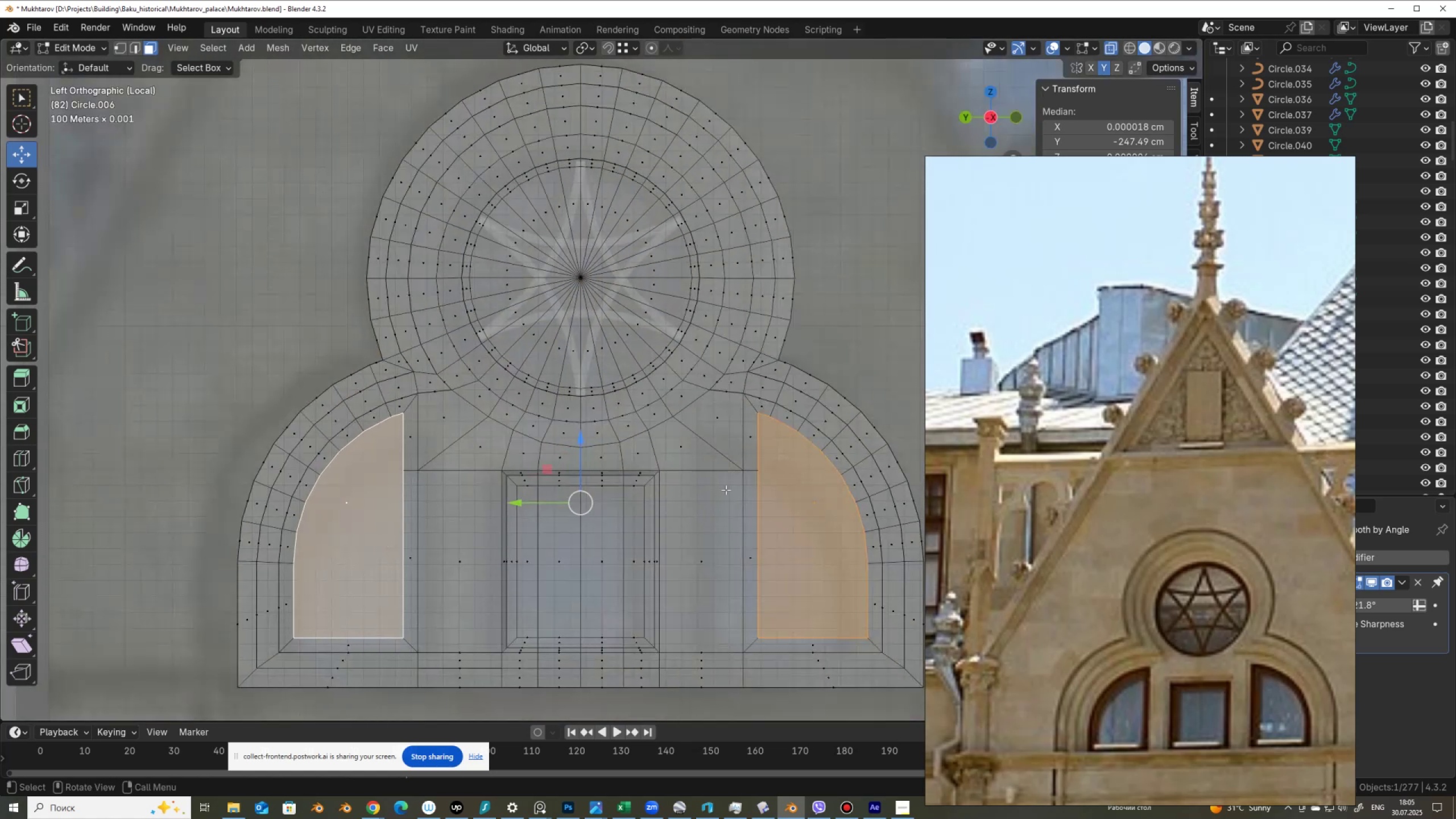 
key(I)
 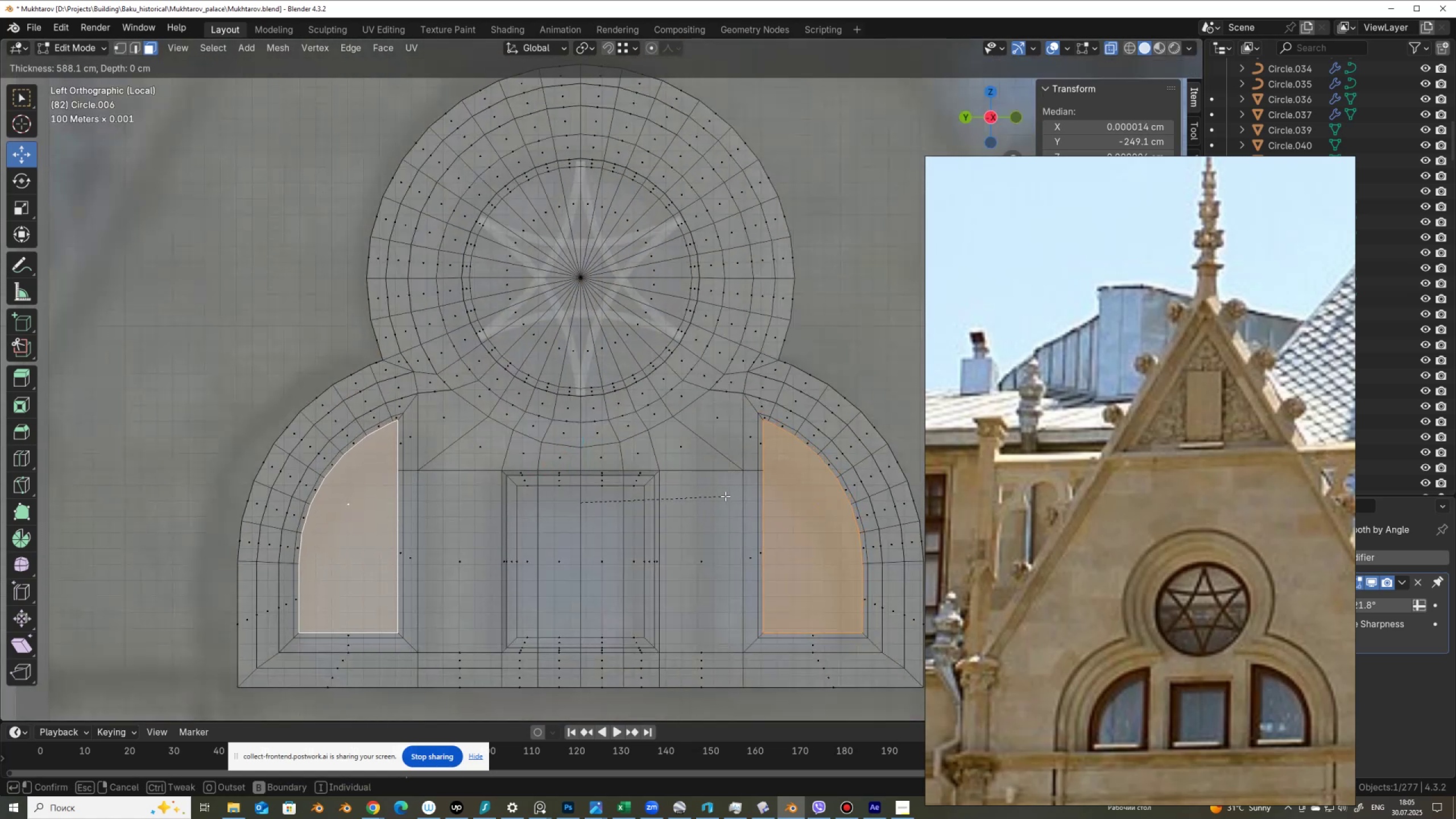 
left_click([725, 496])
 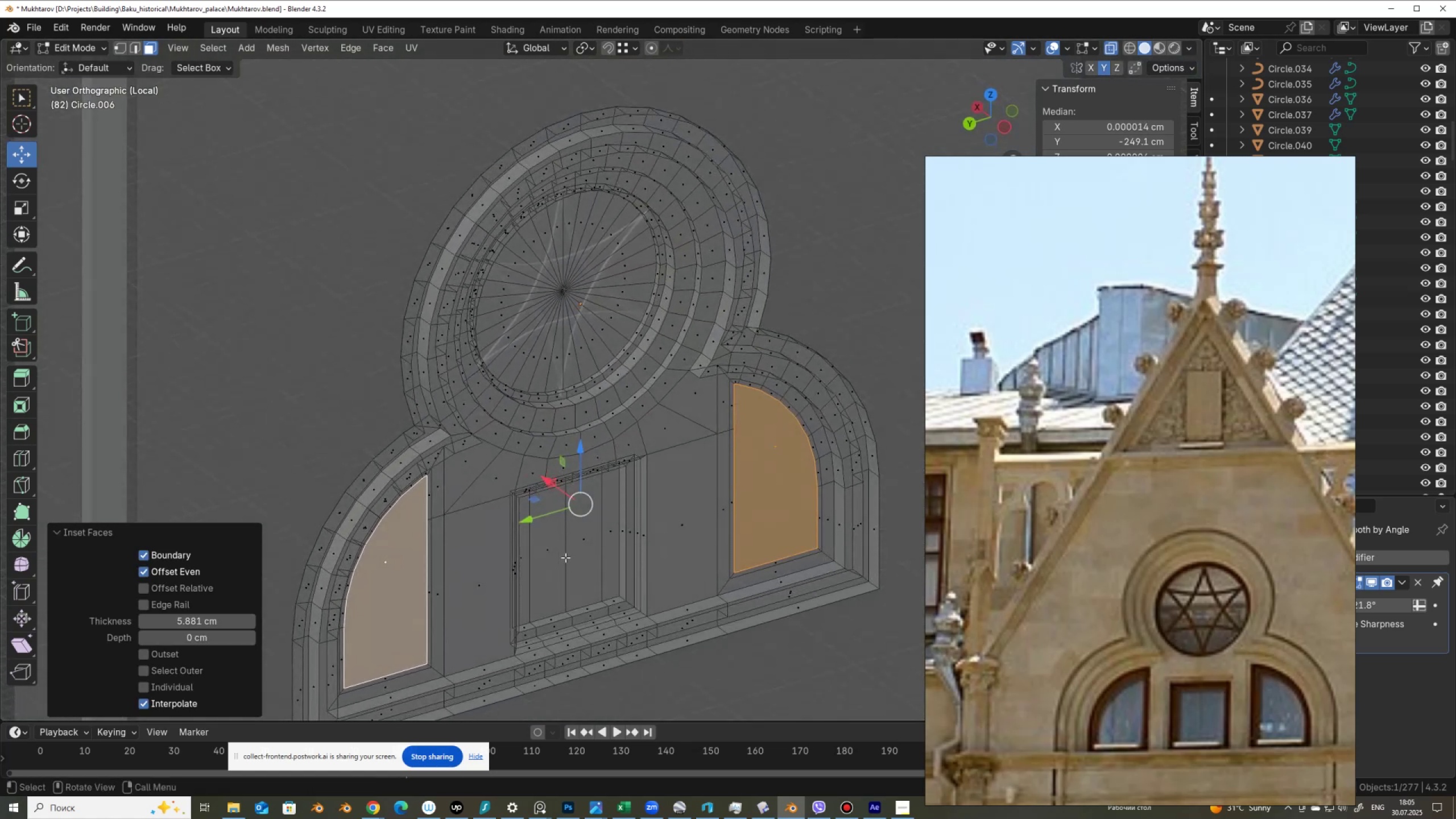 
left_click_drag(start_coordinate=[547, 479], to_coordinate=[640, 607])
 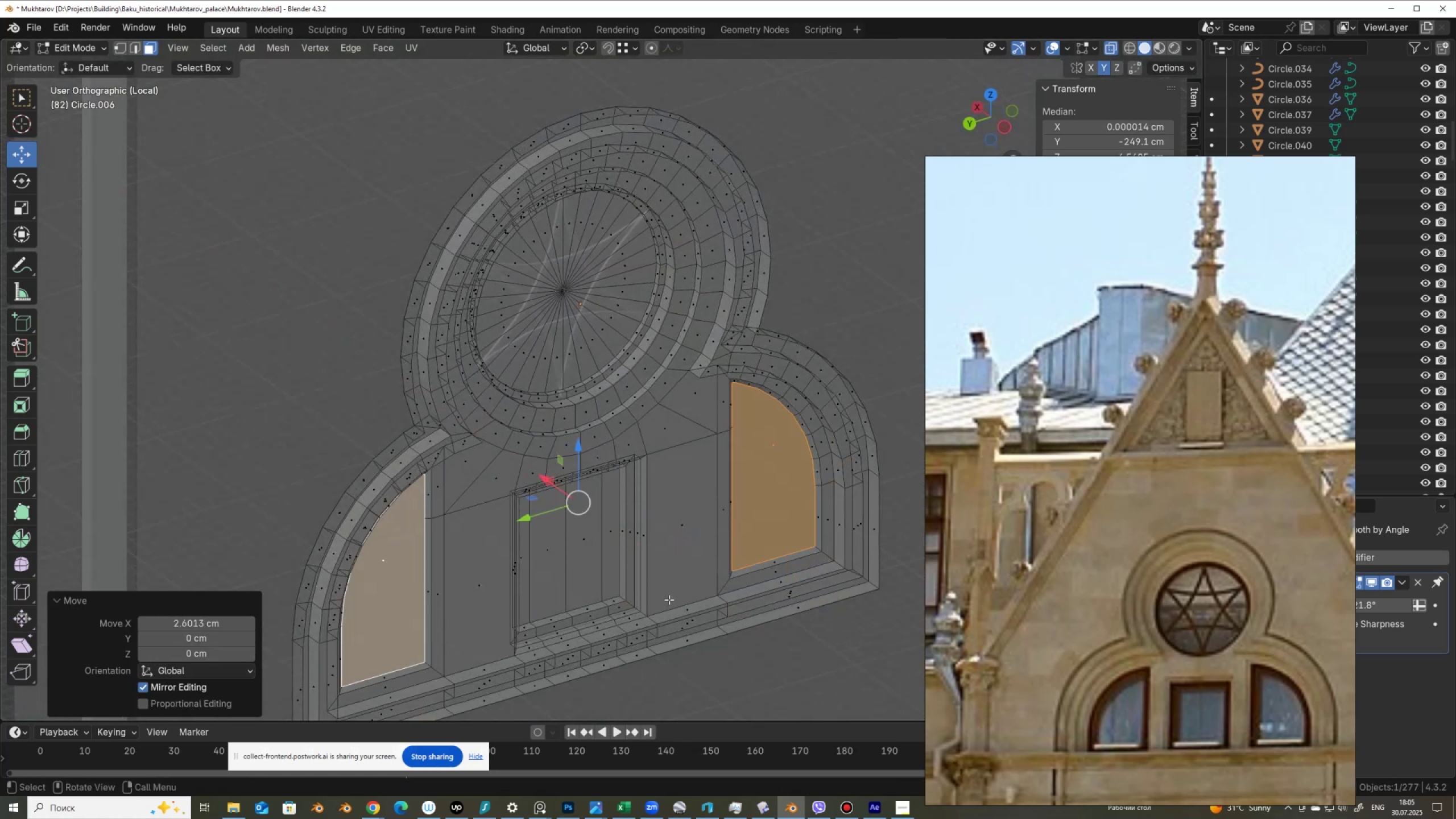 
hold_key(key=ControlLeft, duration=1.33)
 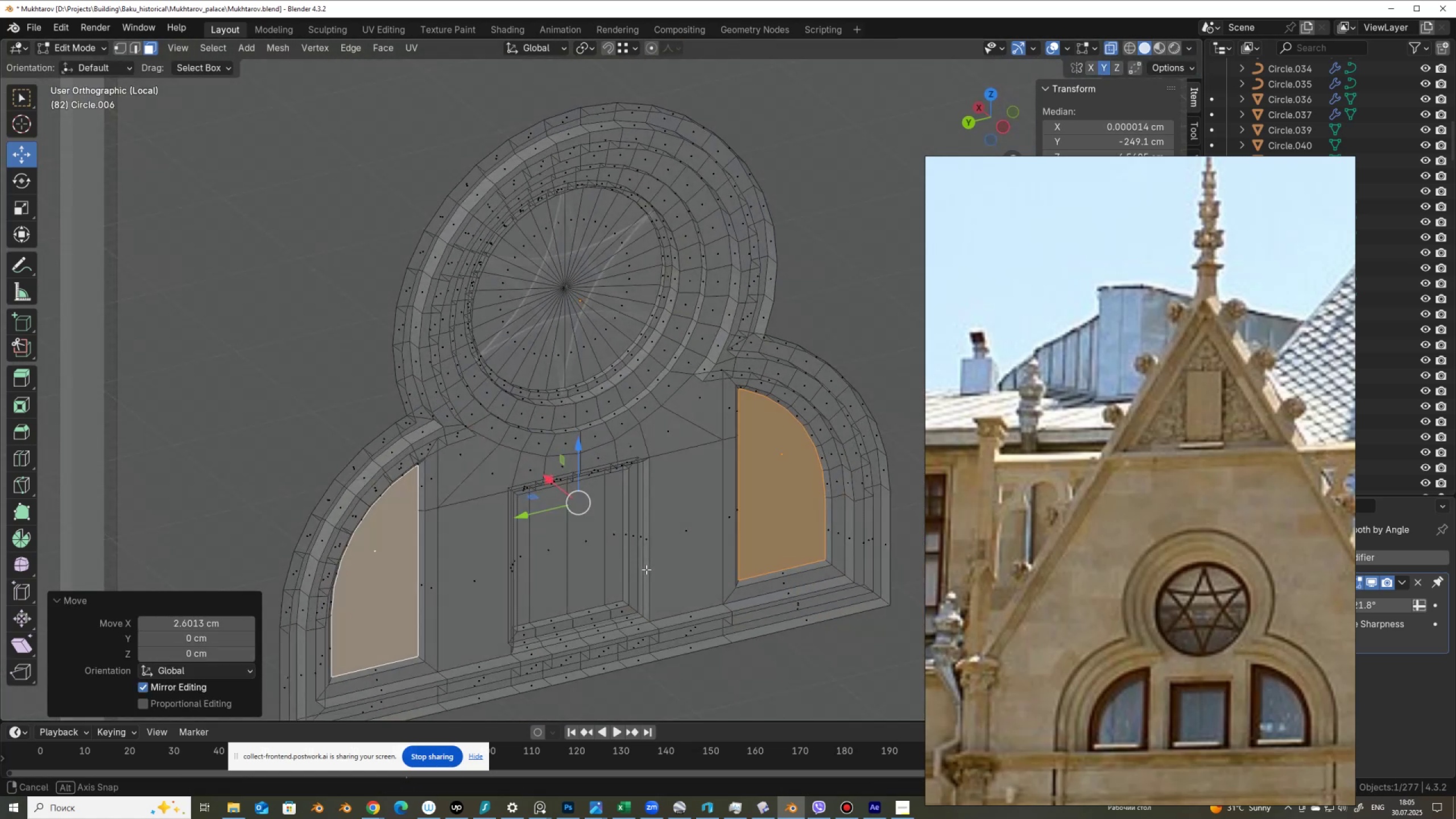 
hold_key(key=AltLeft, duration=0.55)
 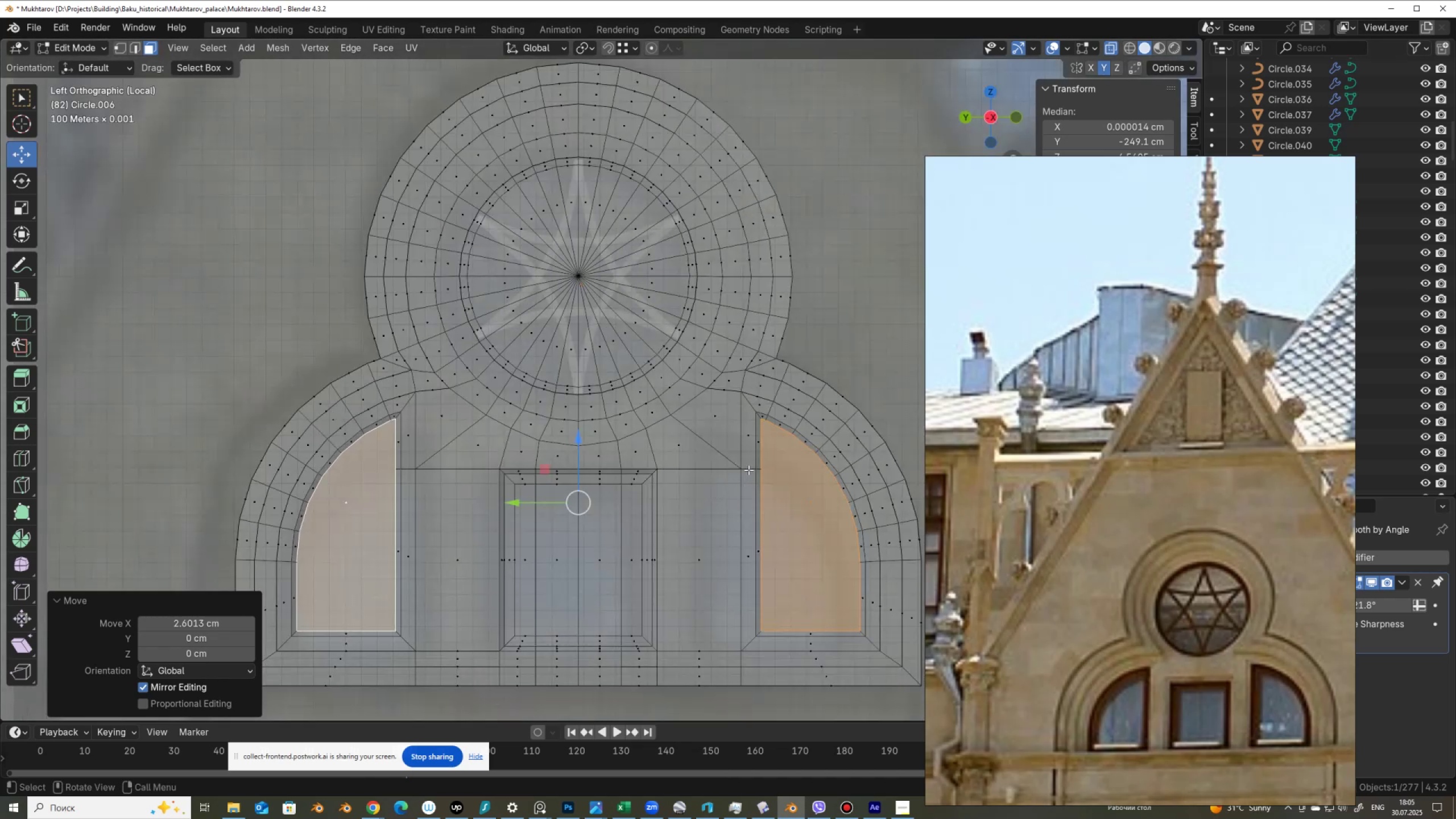 
key(I)
 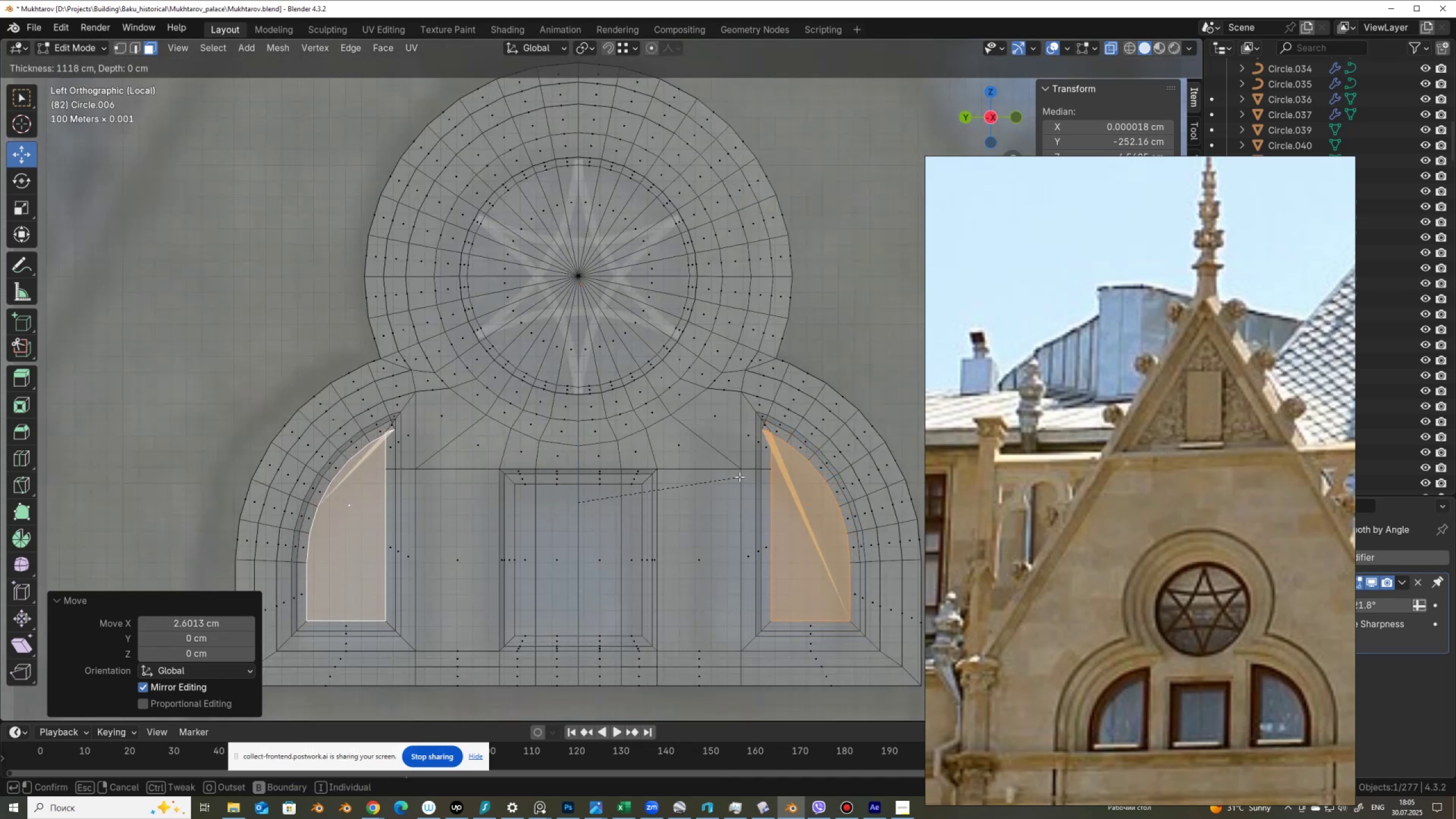 
wait(6.43)
 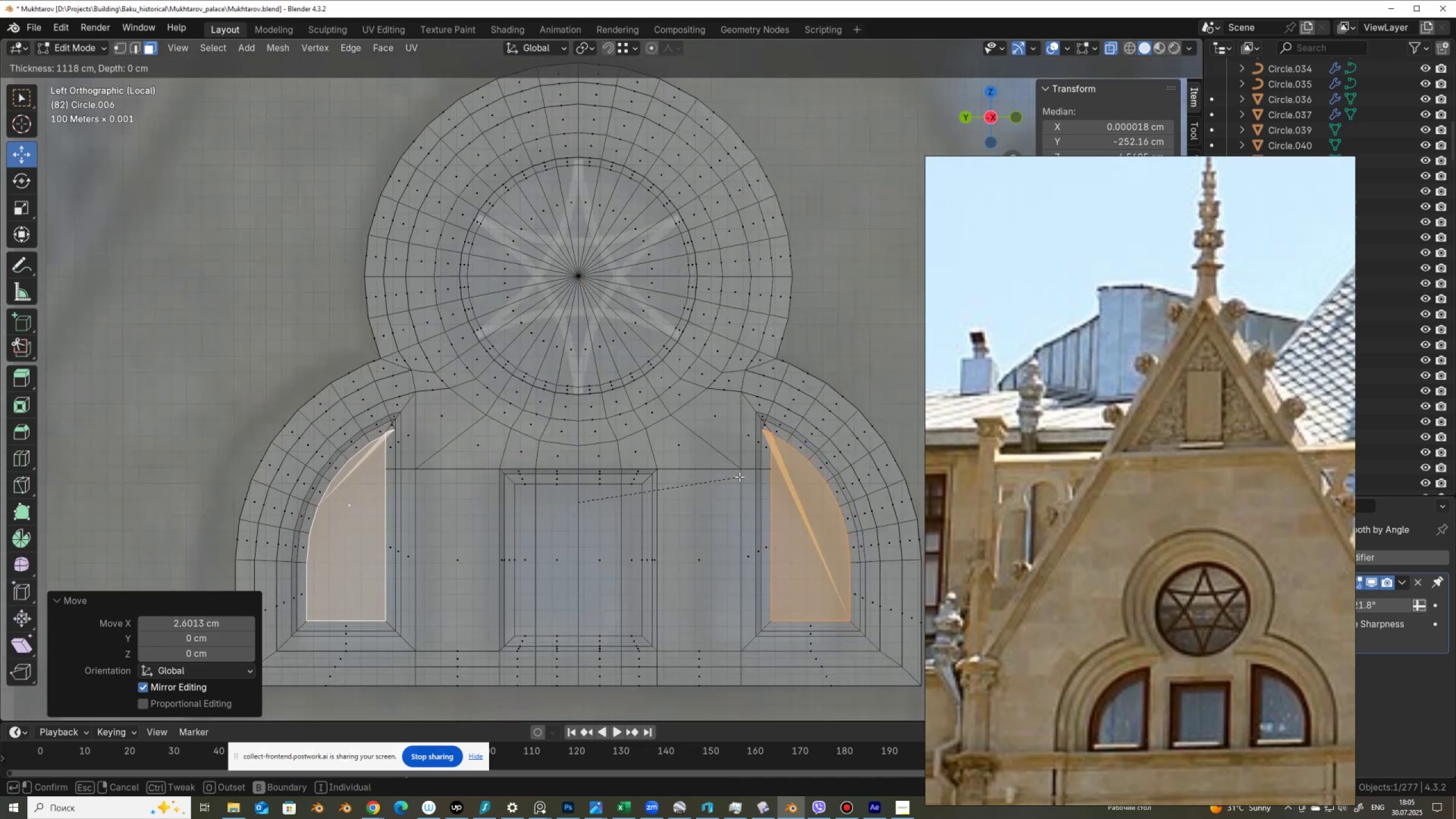 
left_click([739, 477])
 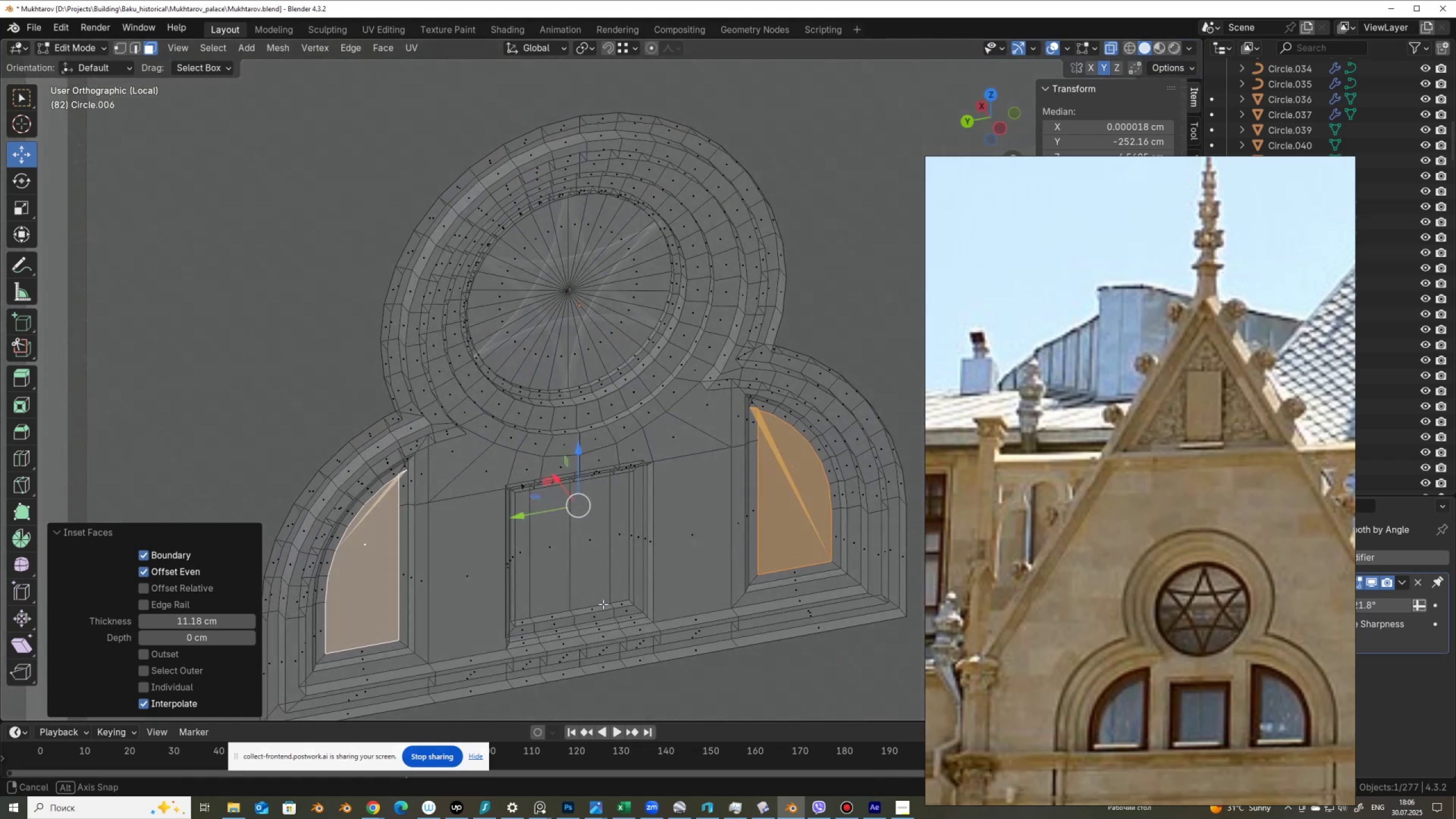 
key(Alt+AltLeft)
 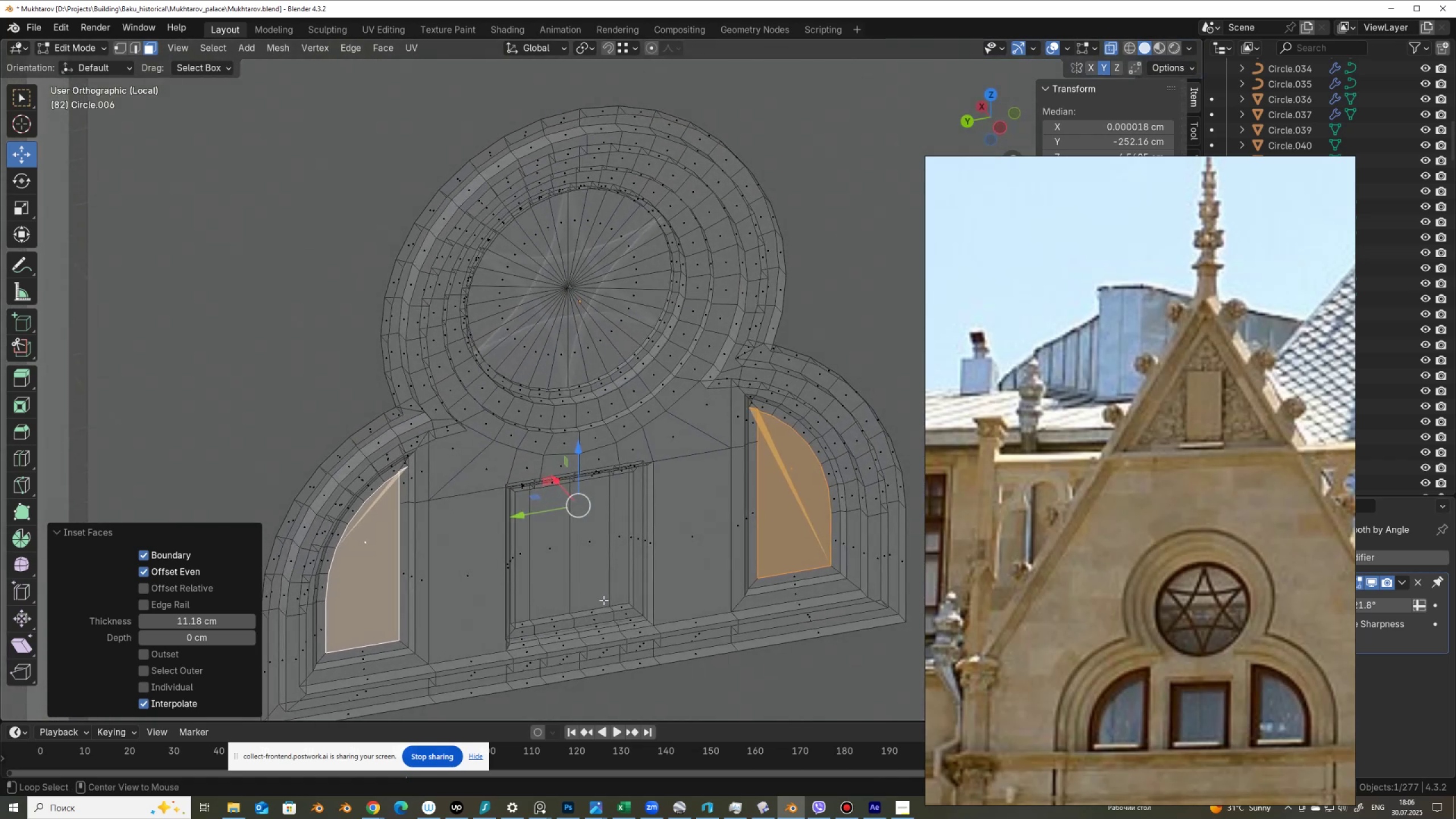 
key(Alt+Z)
 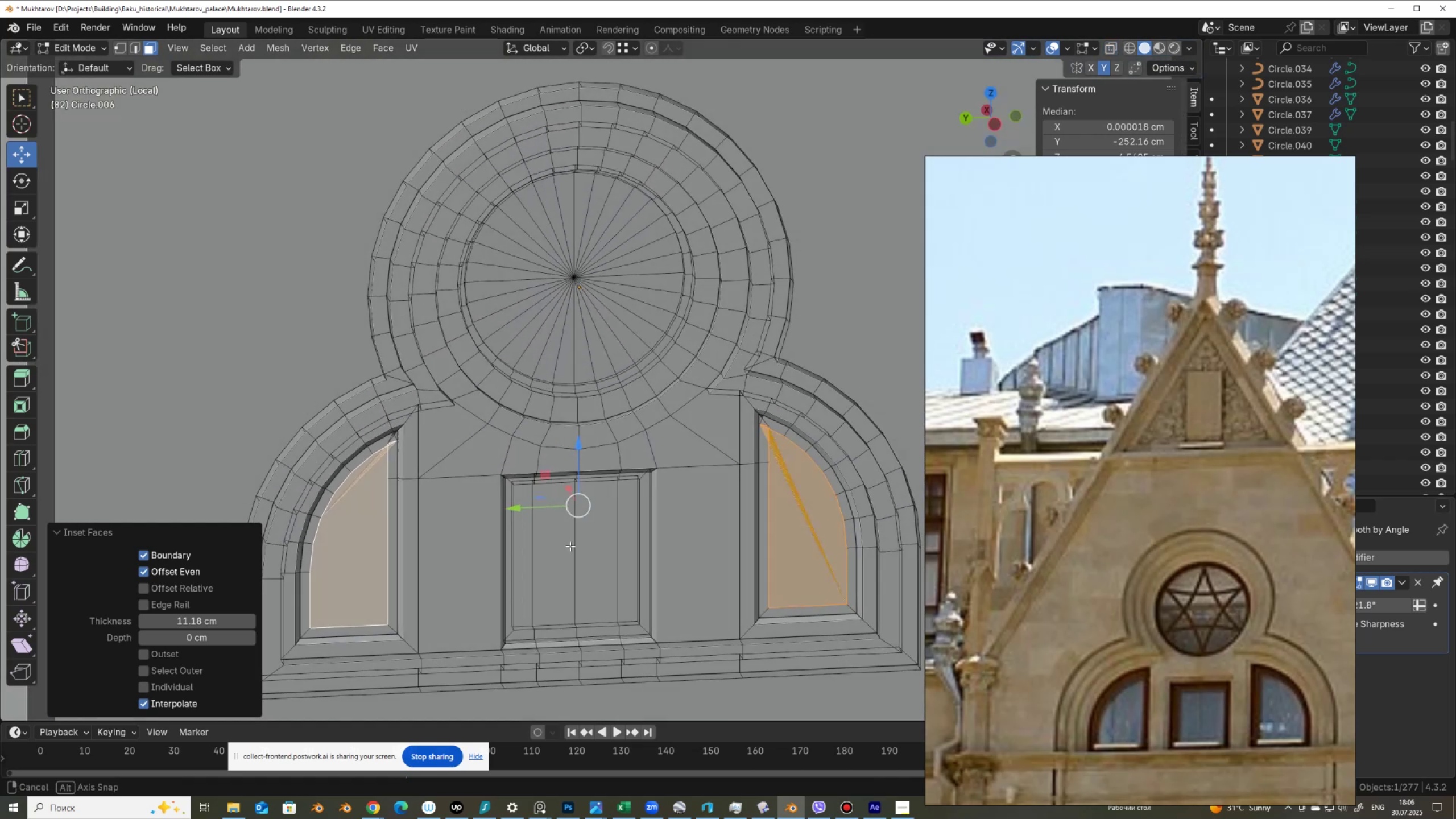 
hold_key(key=AltLeft, duration=0.5)
 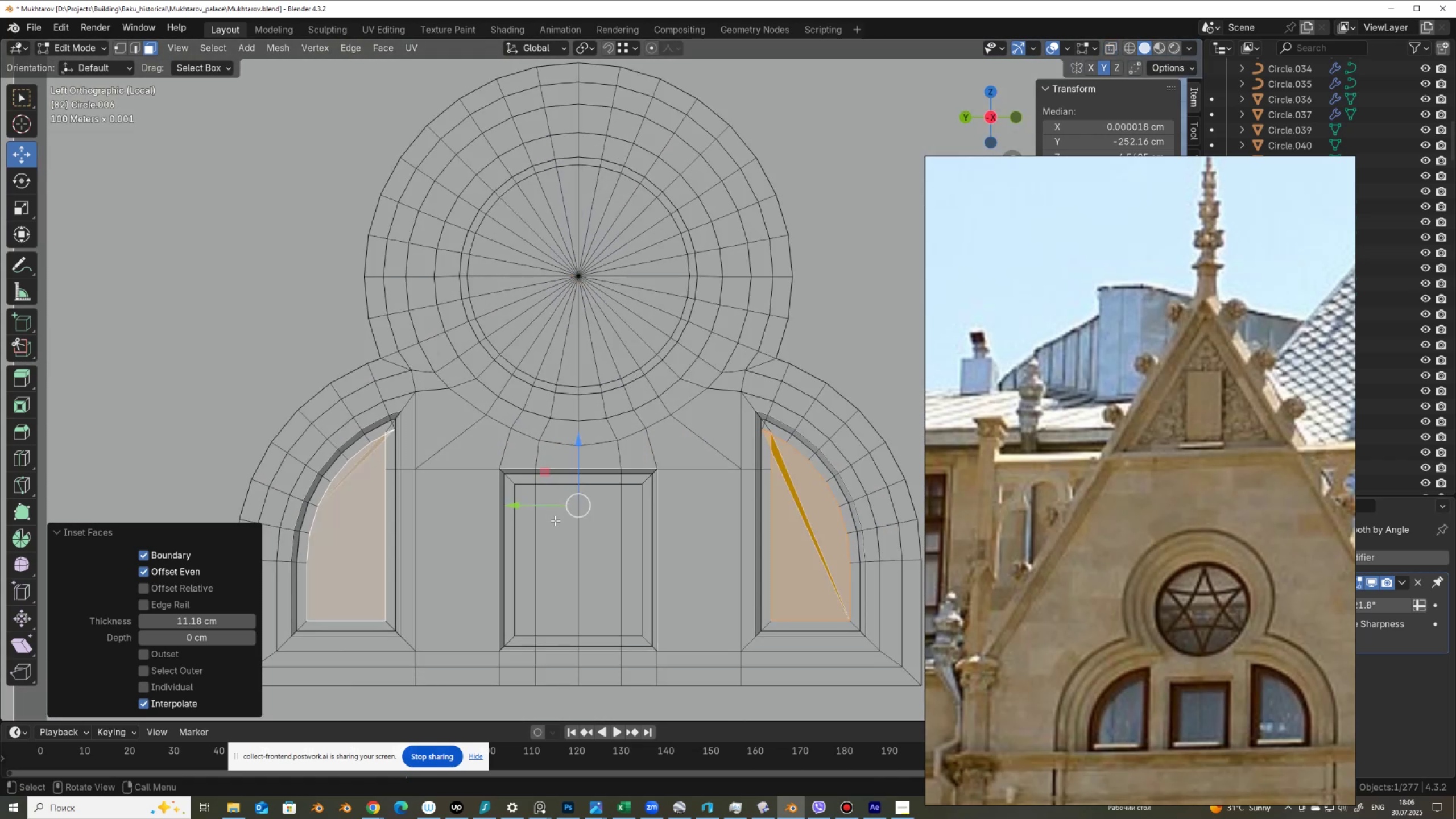 
key(1)
 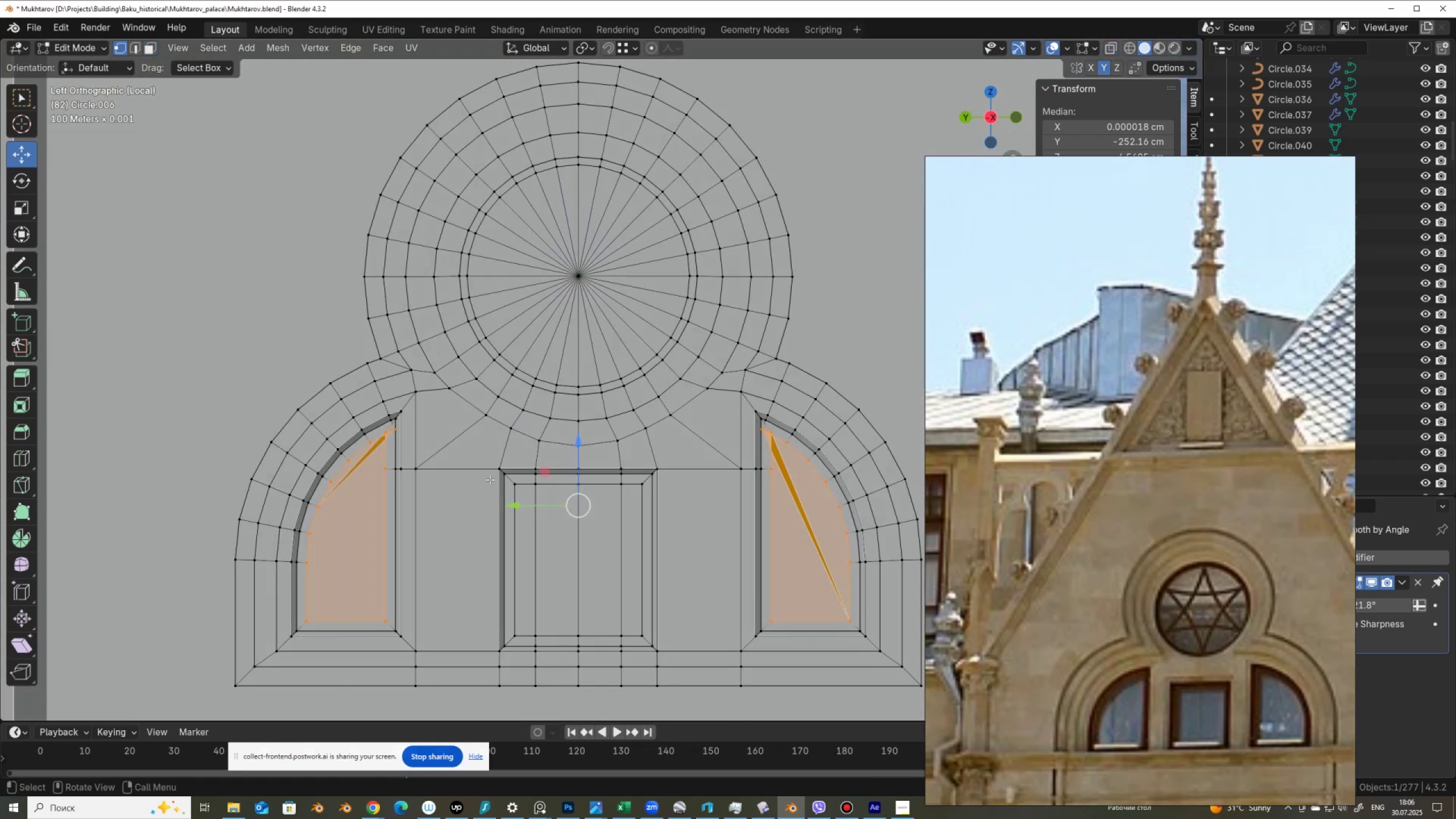 
scroll: coordinate [372, 471], scroll_direction: up, amount: 3.0
 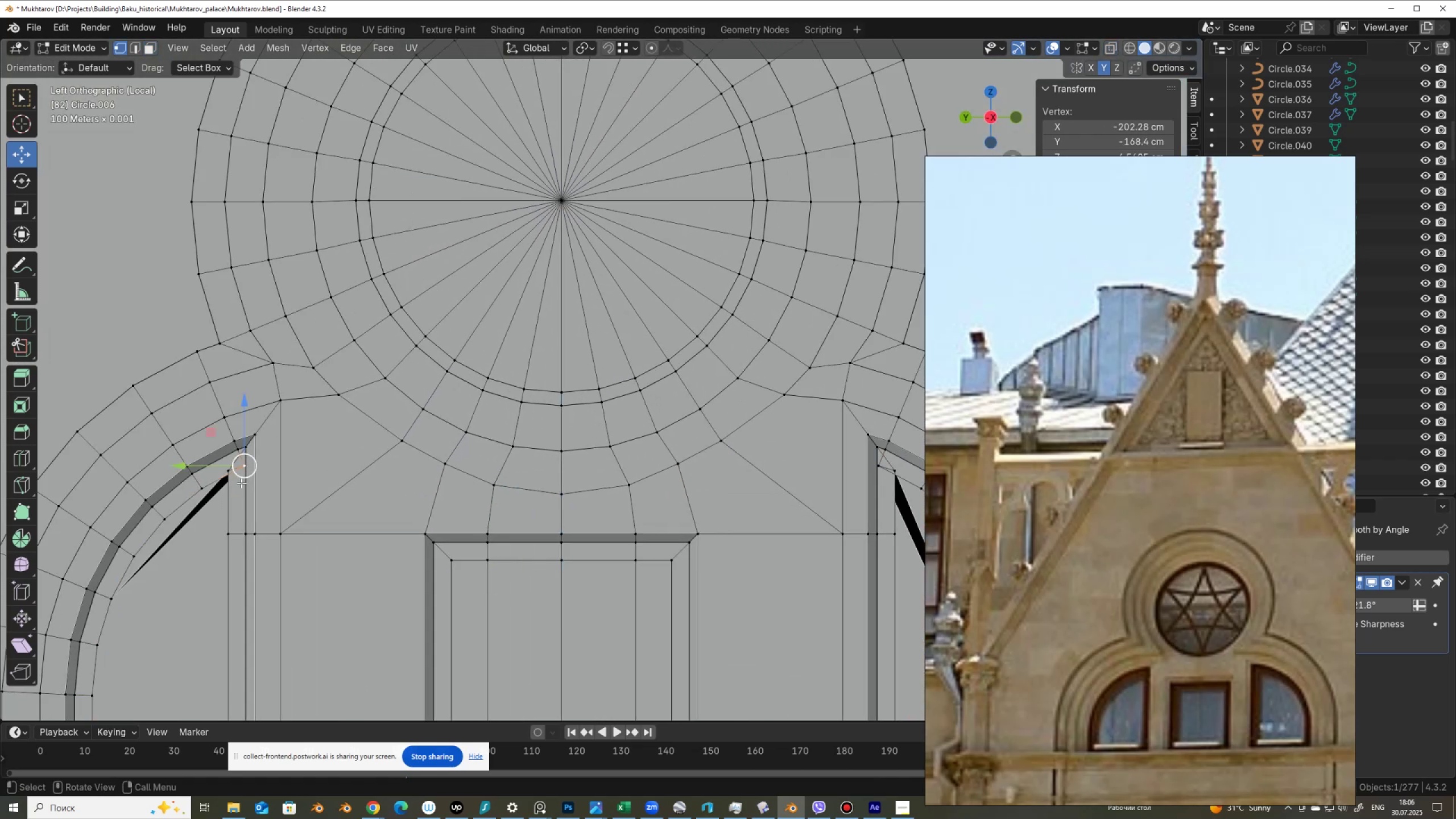 
hold_key(key=ShiftLeft, duration=1.04)
left_click([227, 471])
 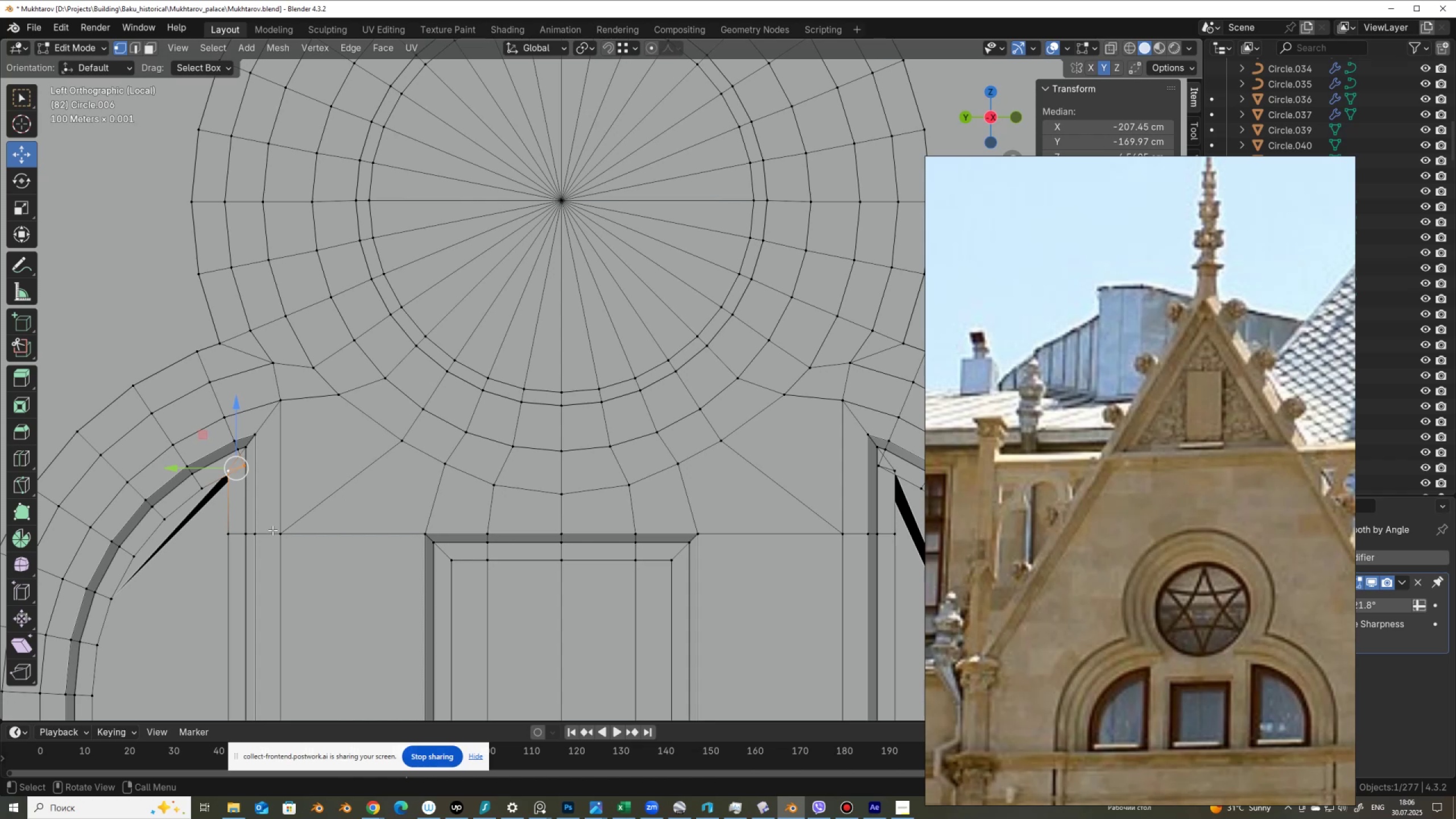 
key(M)
 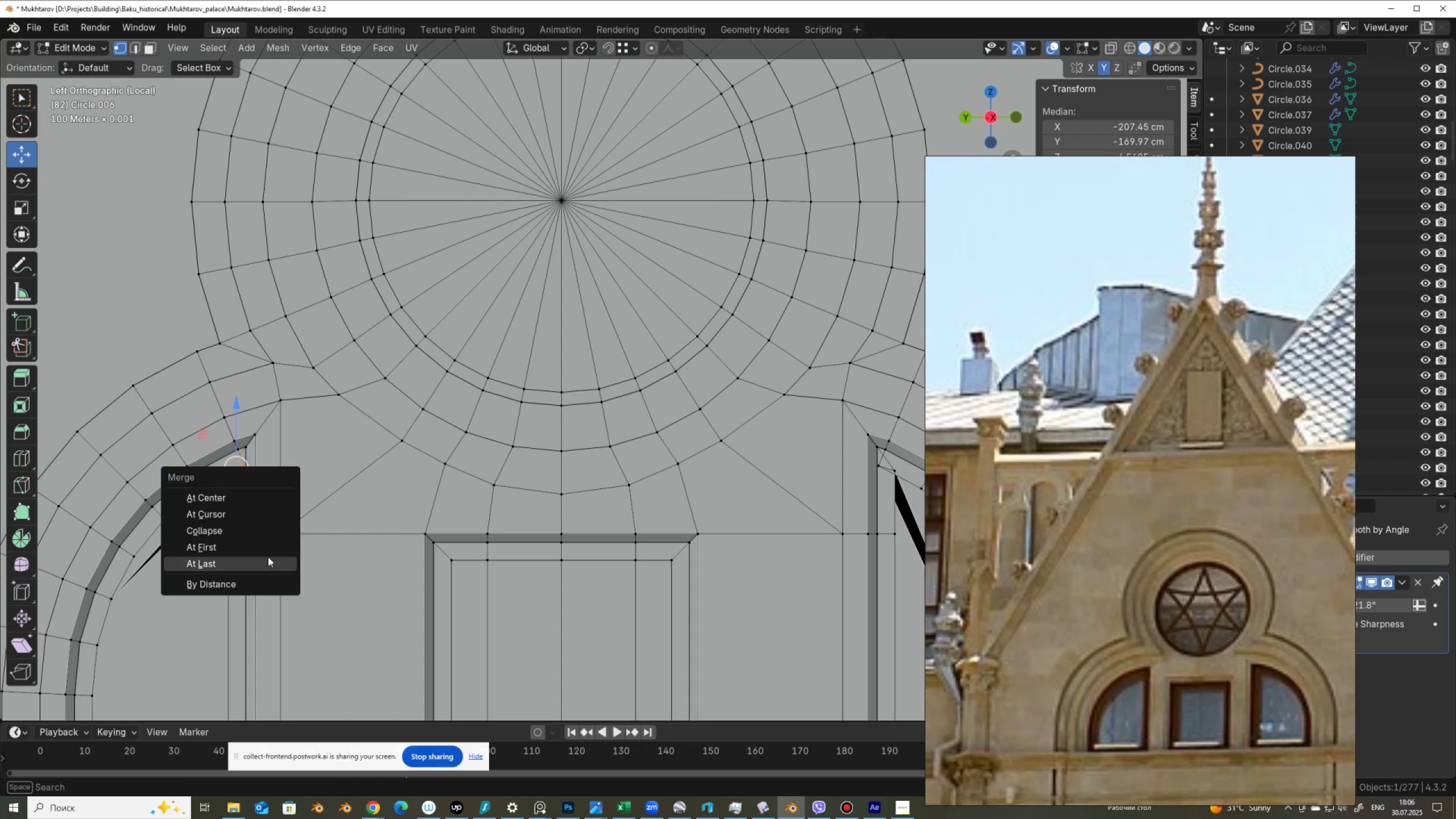 
left_click([267, 560])
 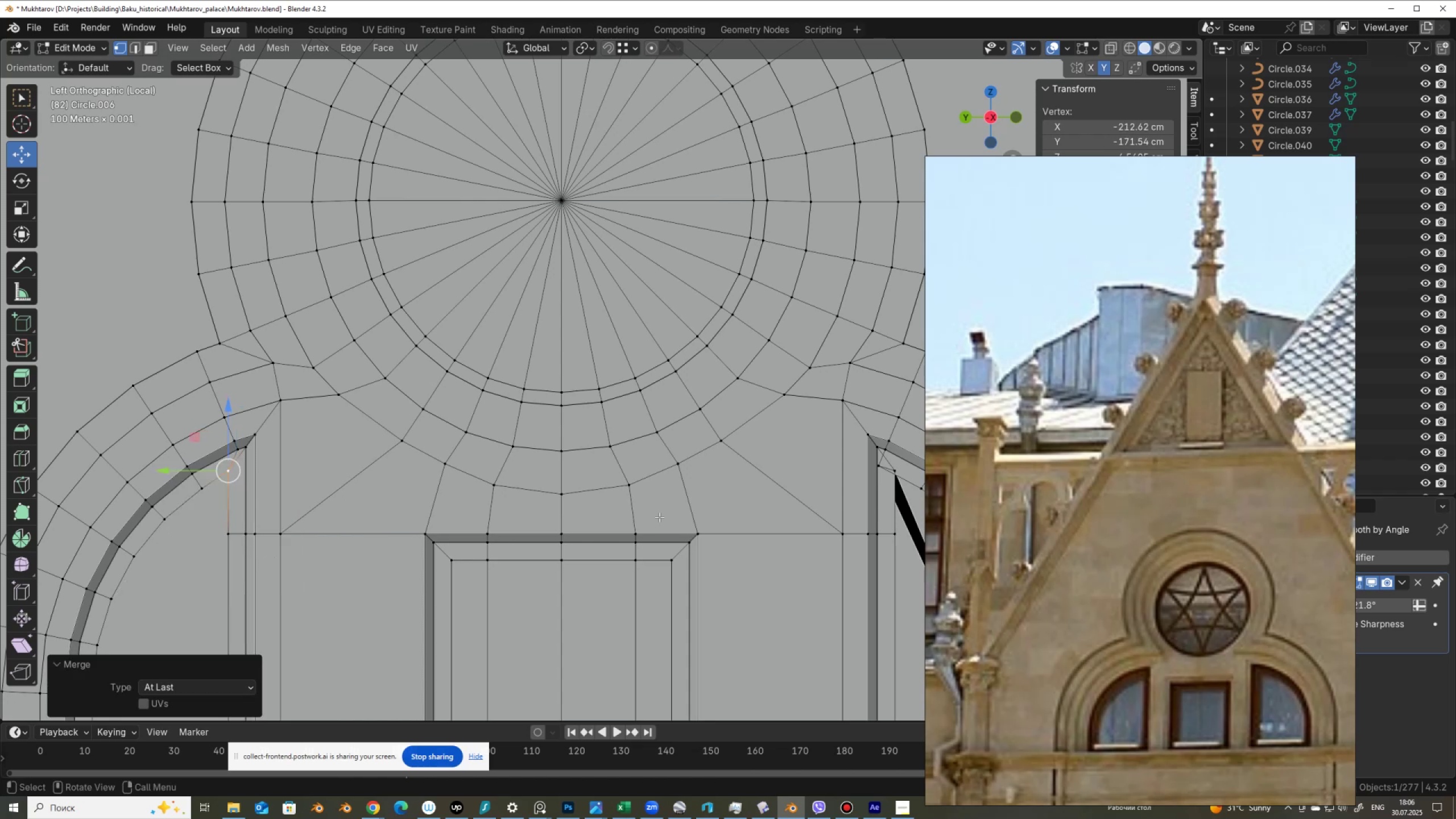 
hold_key(key=ShiftLeft, duration=0.6)
 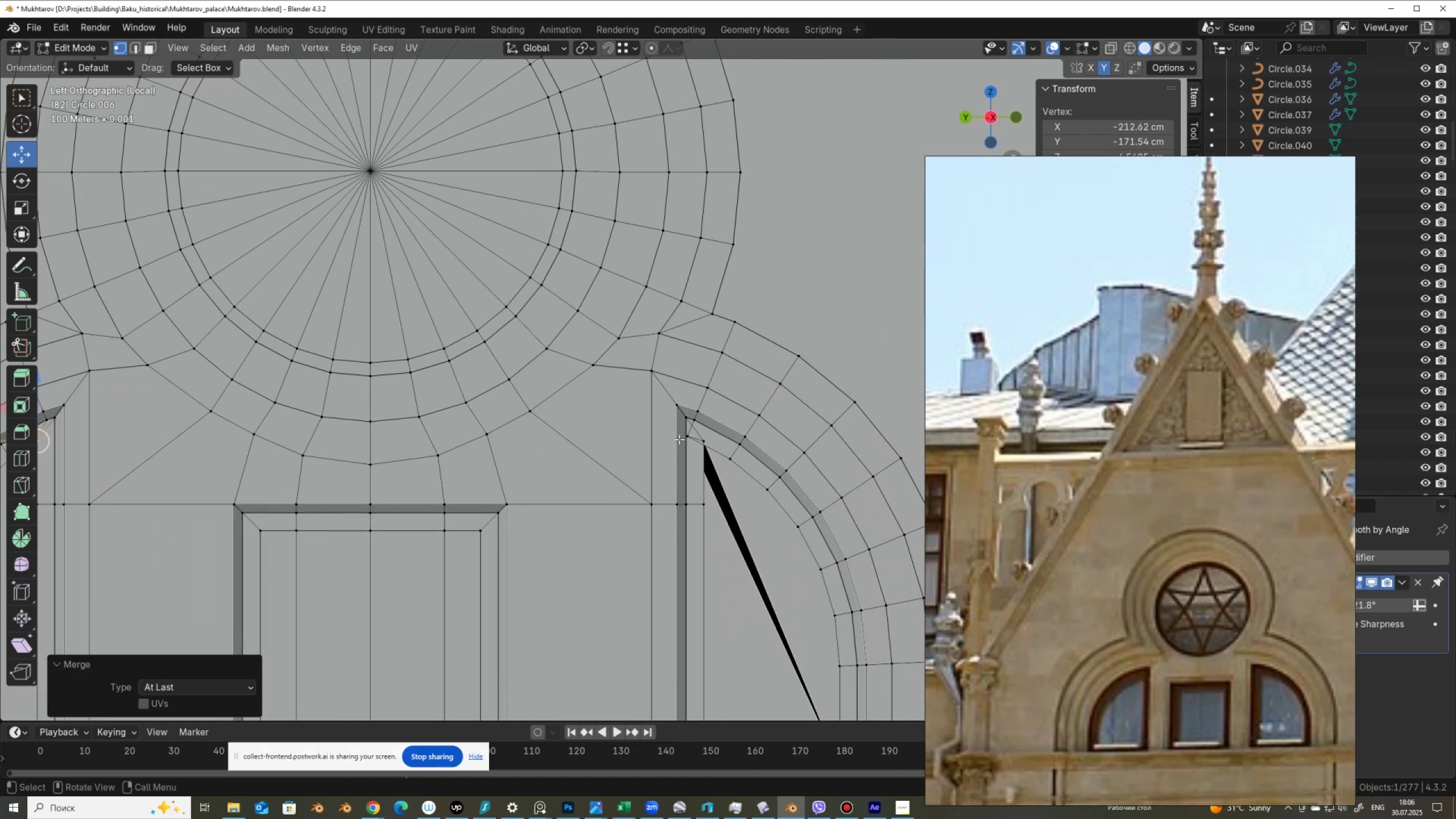 
left_click([684, 433])
 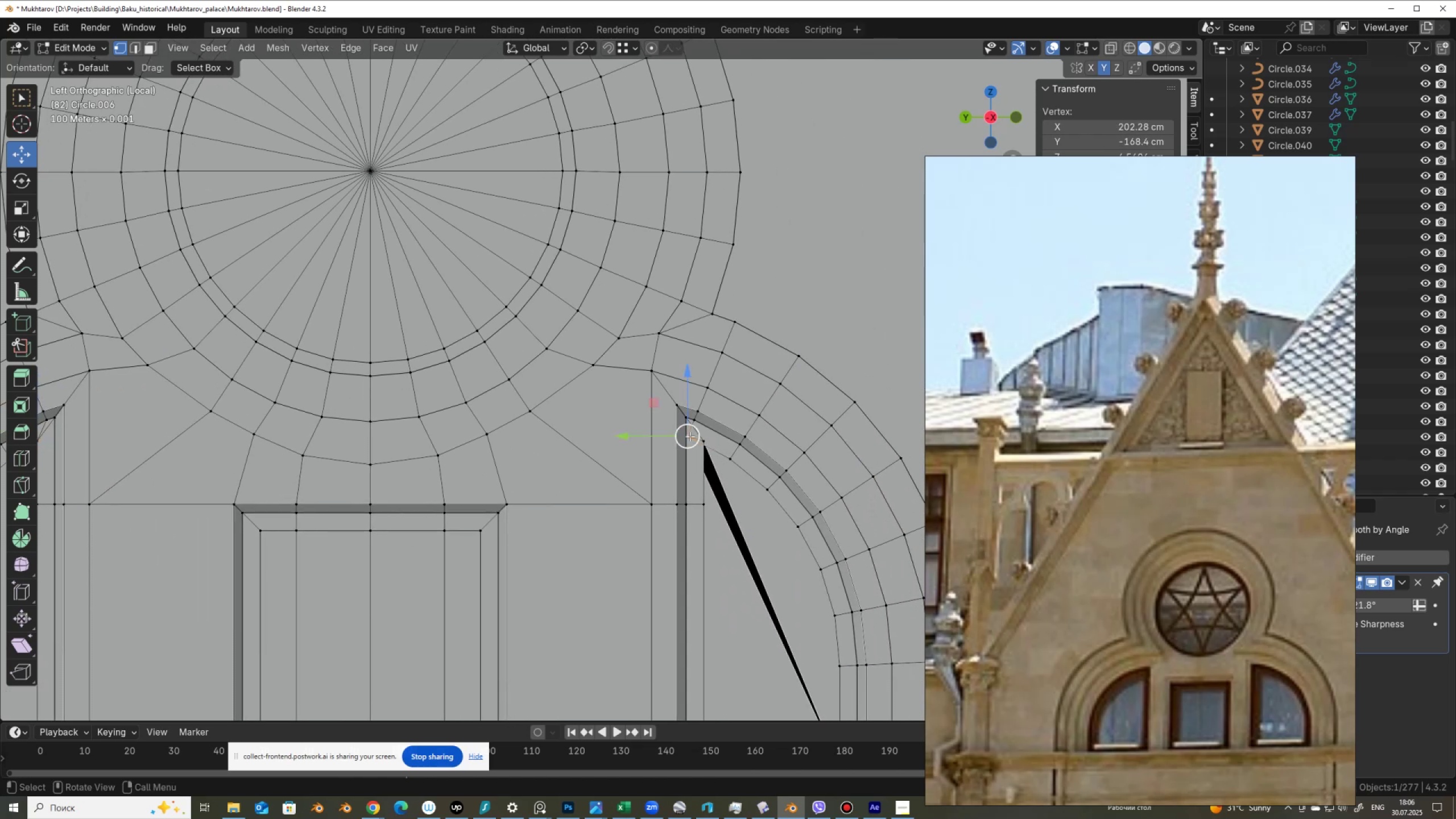 
hold_key(key=ShiftLeft, duration=0.36)
 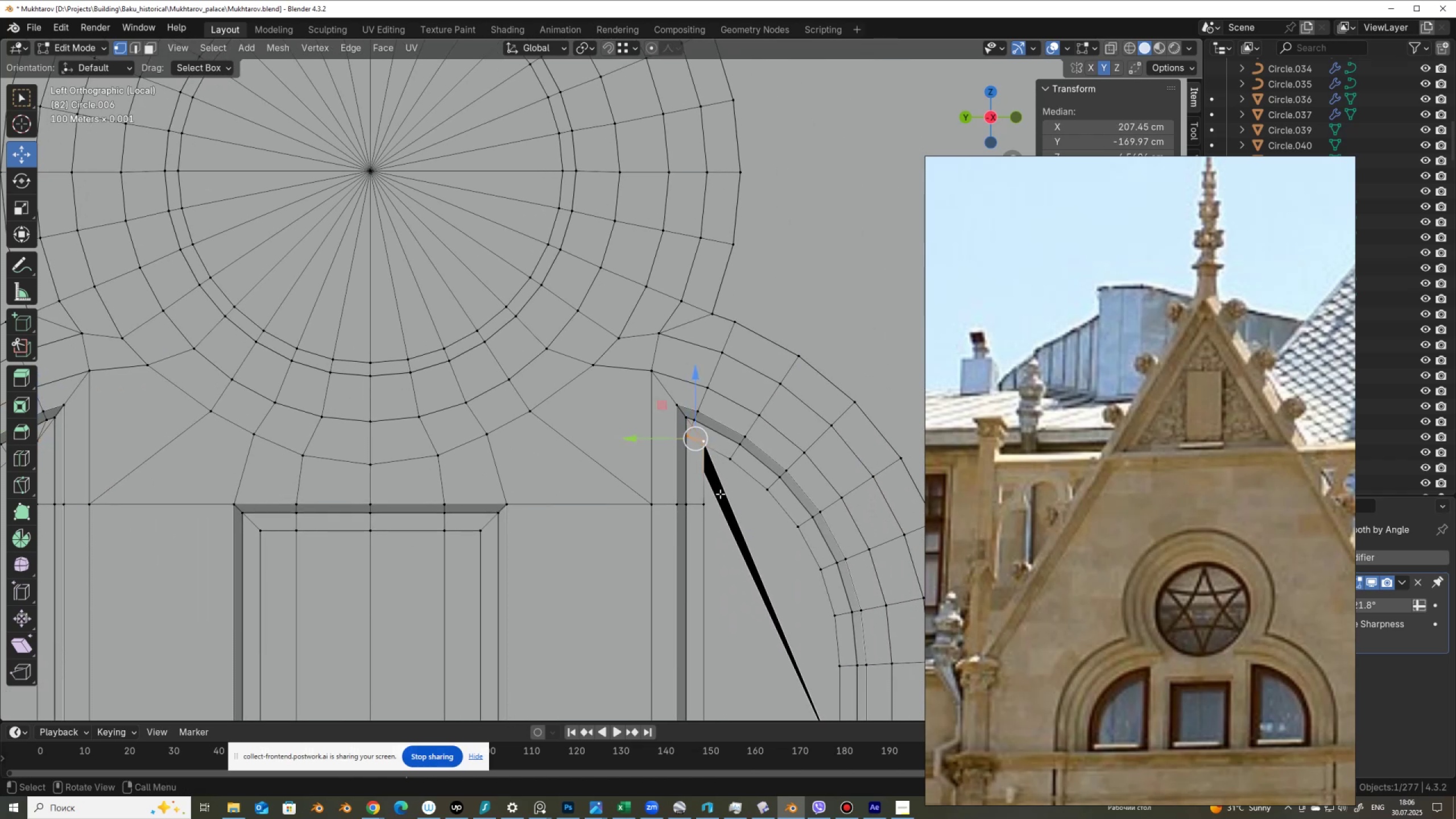 
key(M)
 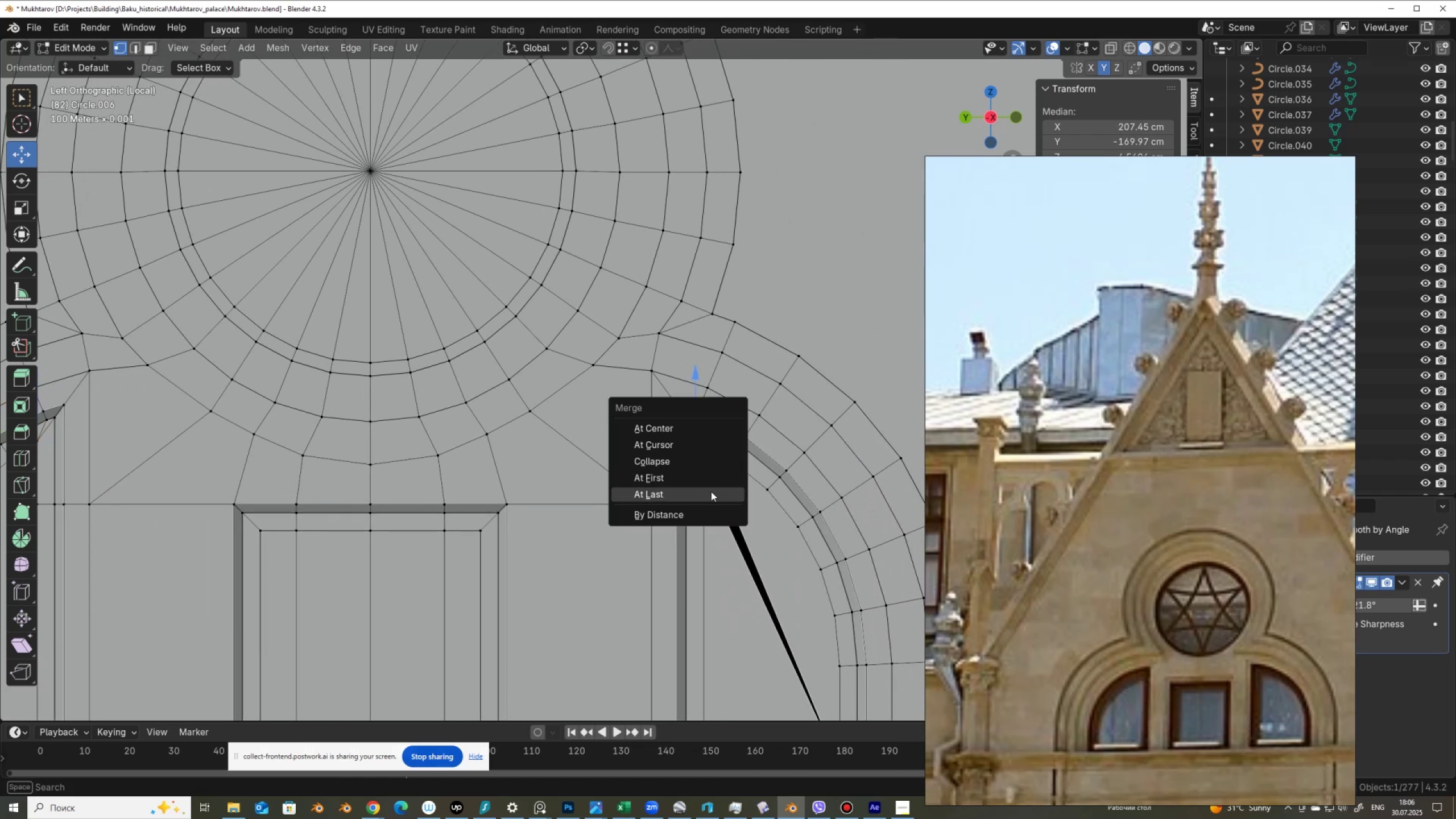 
left_click([711, 491])
 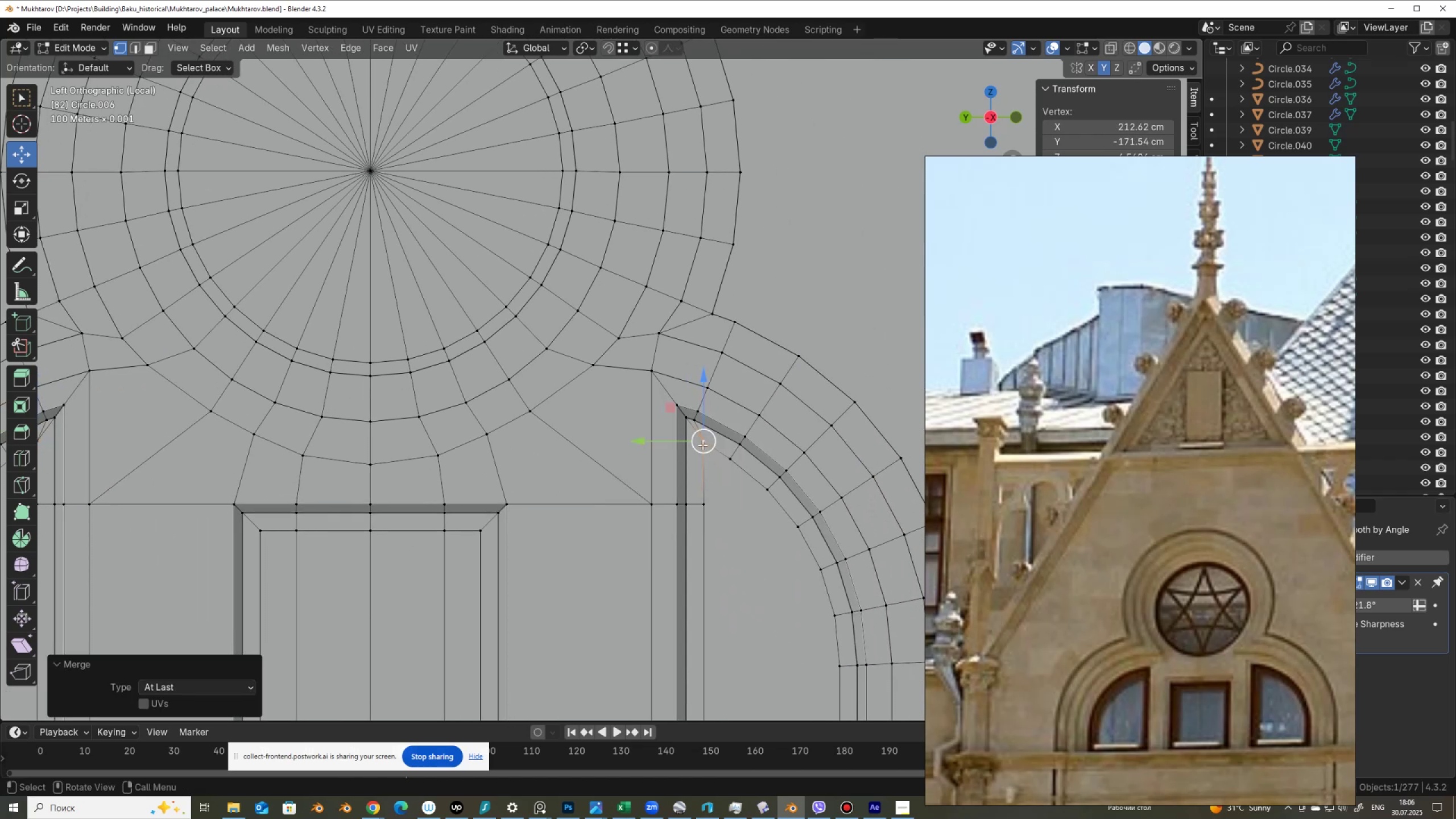 
left_click([702, 443])
 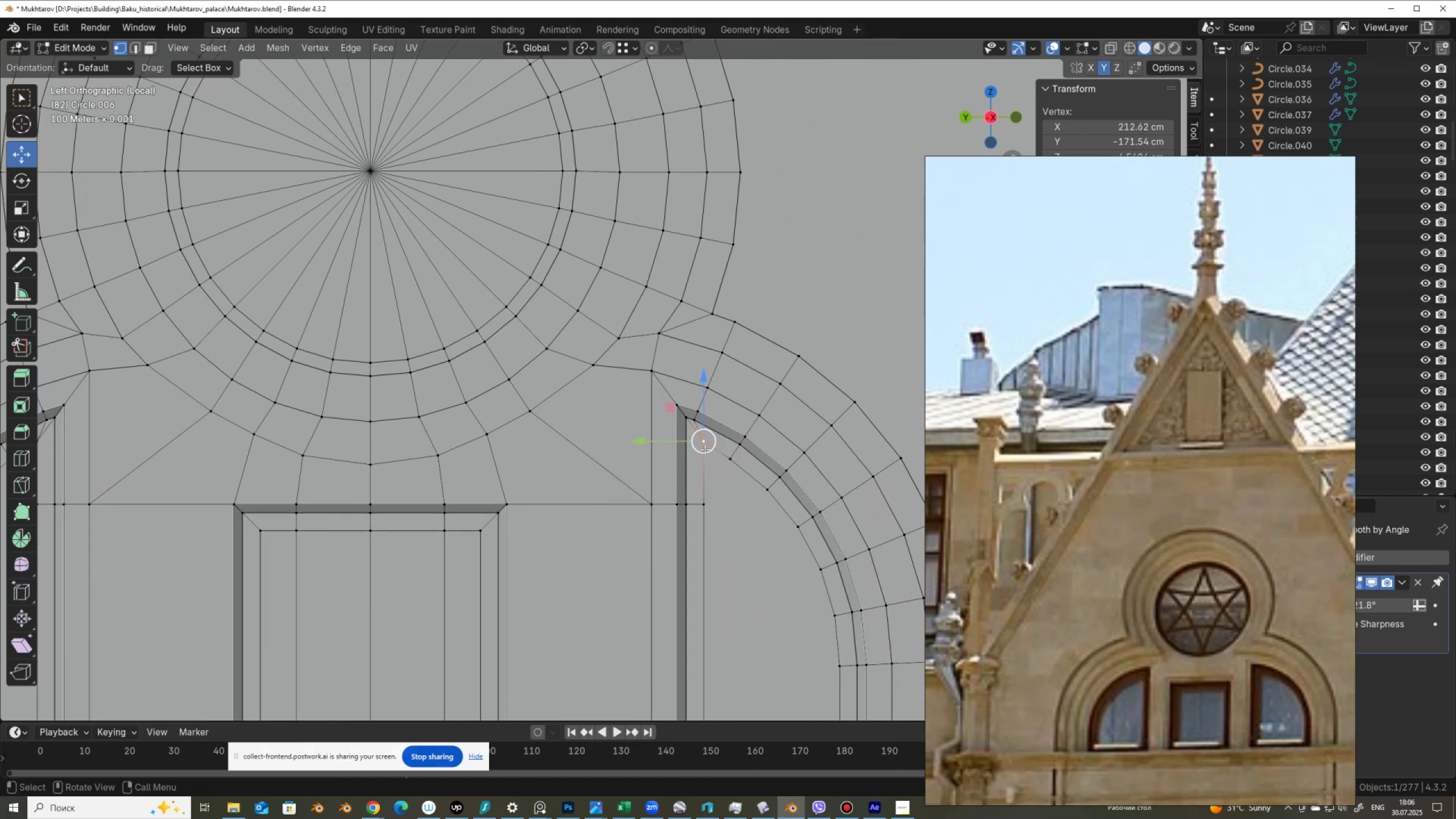 
scroll: coordinate [708, 453], scroll_direction: down, amount: 2.0
 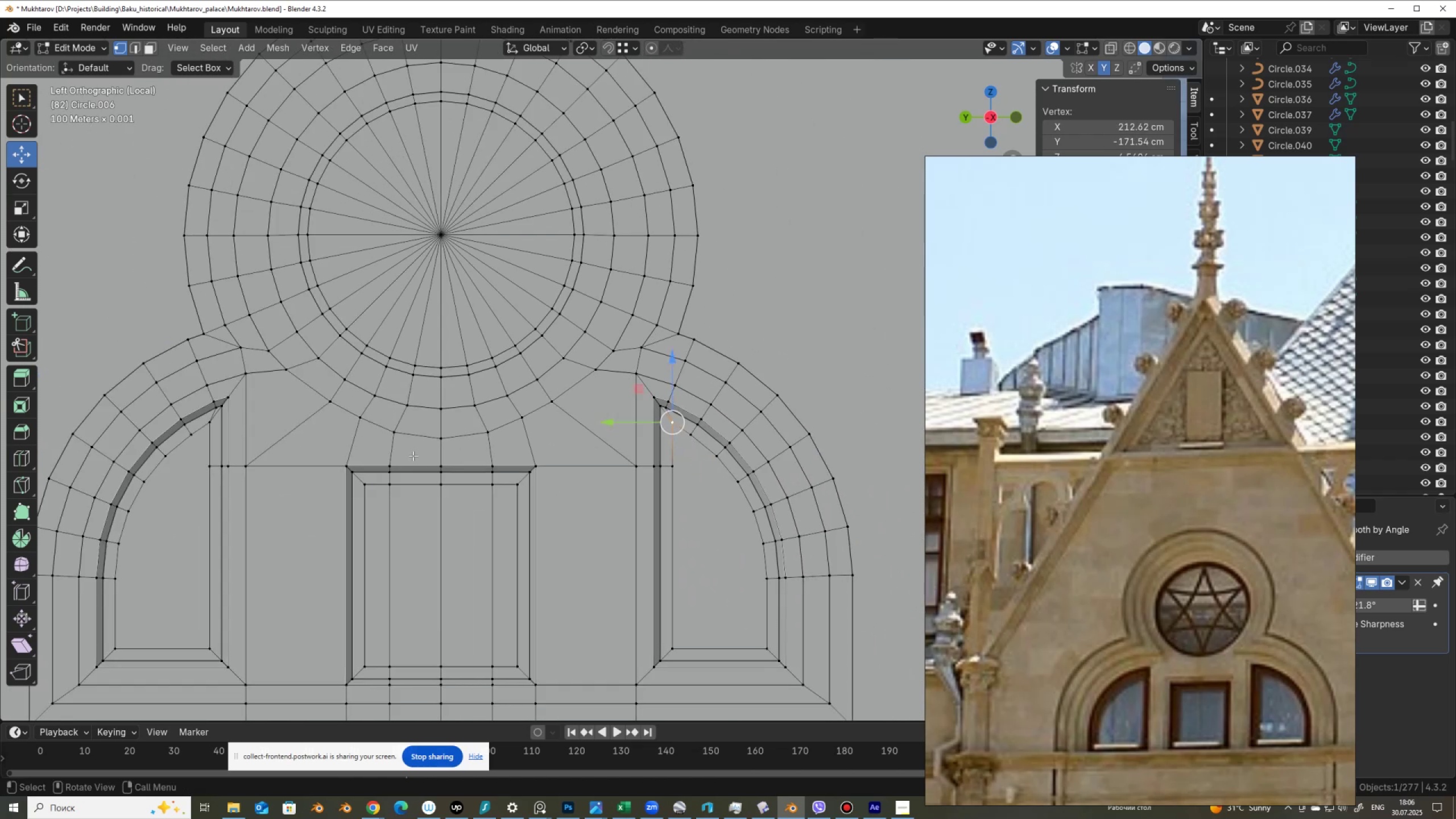 
hold_key(key=ShiftLeft, duration=0.98)
left_click([212, 424])
 